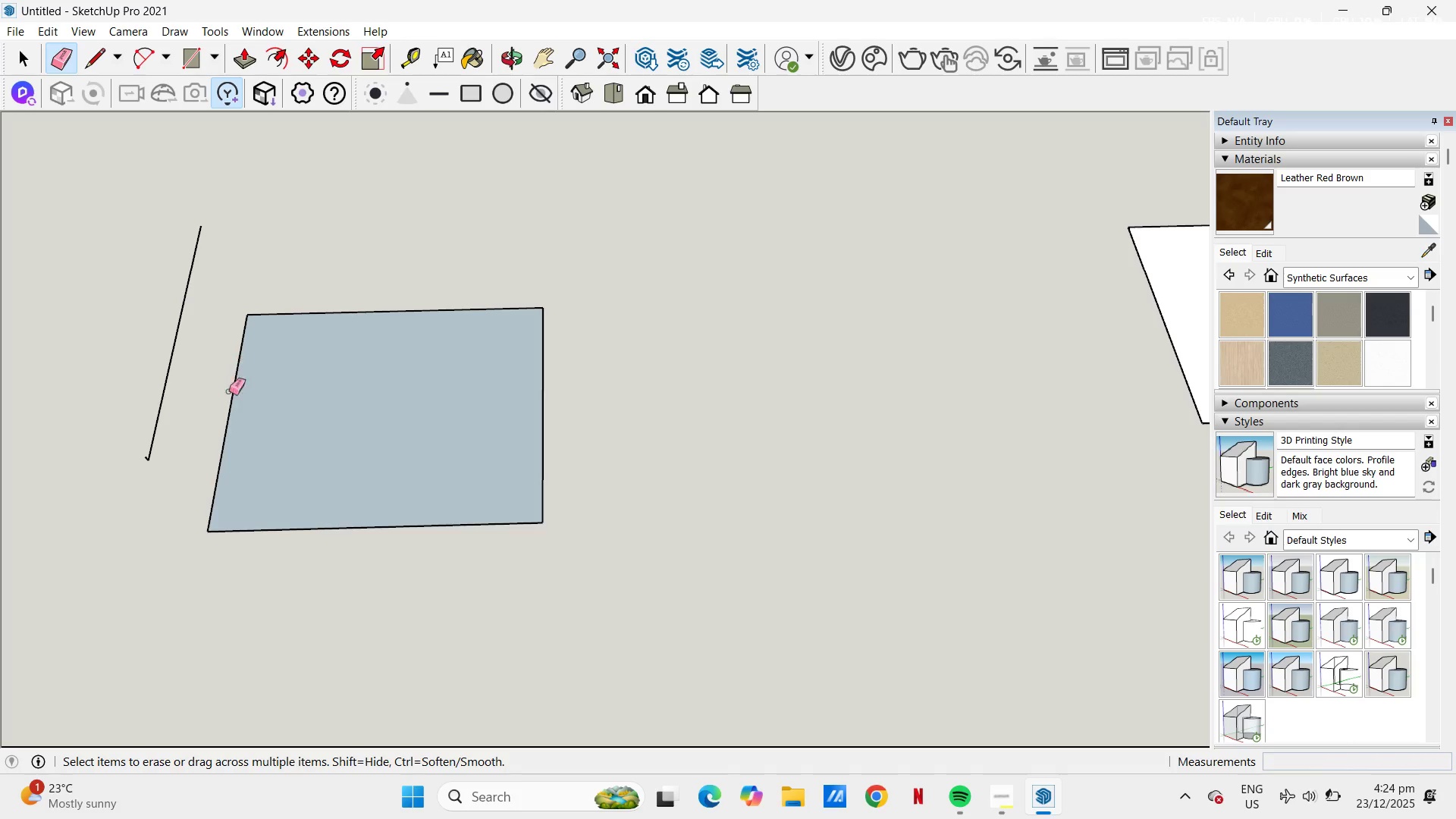 
left_click_drag(start_coordinate=[155, 466], to_coordinate=[160, 428])
 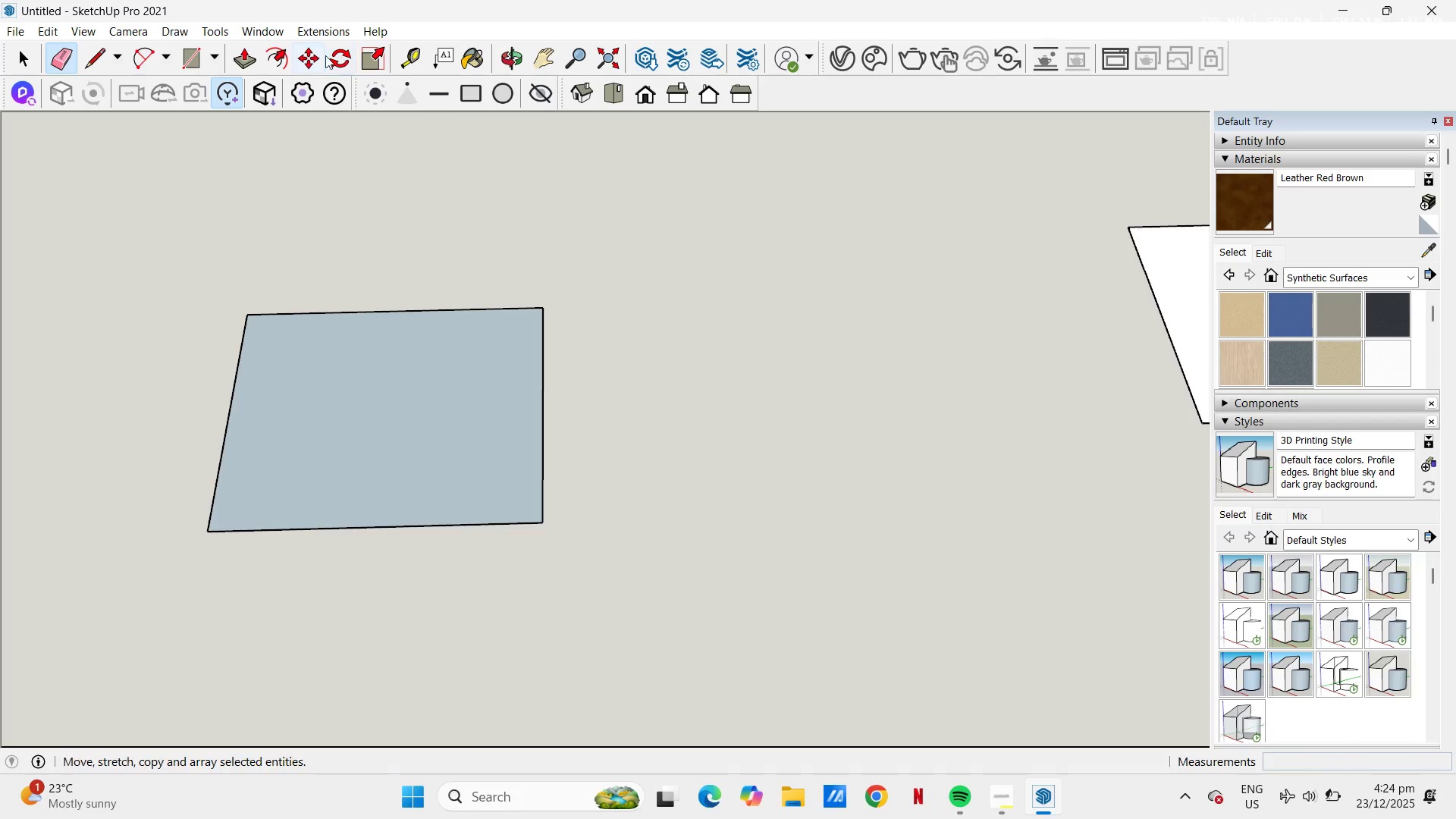 
left_click_drag(start_coordinate=[282, 58], to_coordinate=[283, 62])
 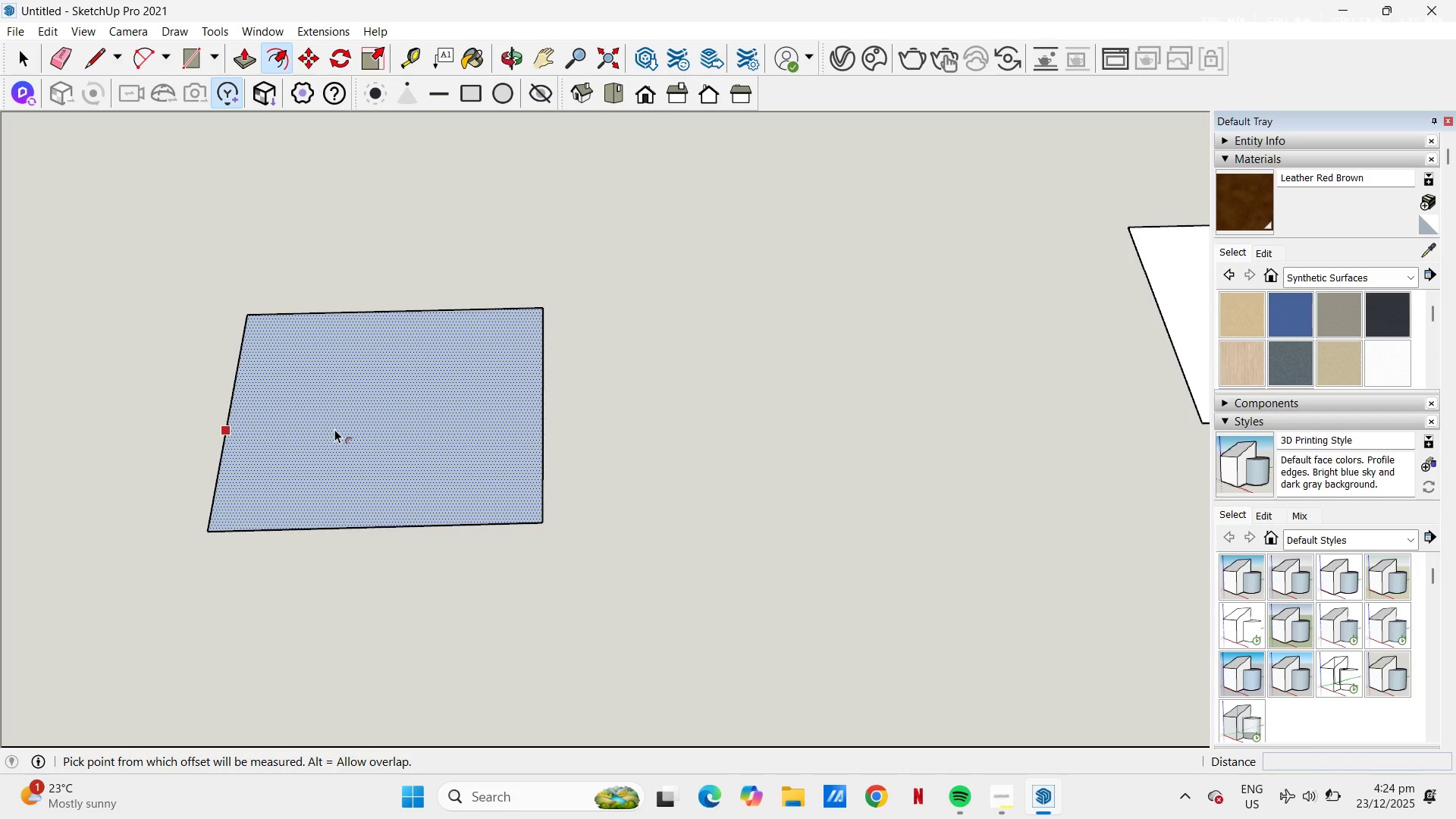 
left_click([334, 429])
 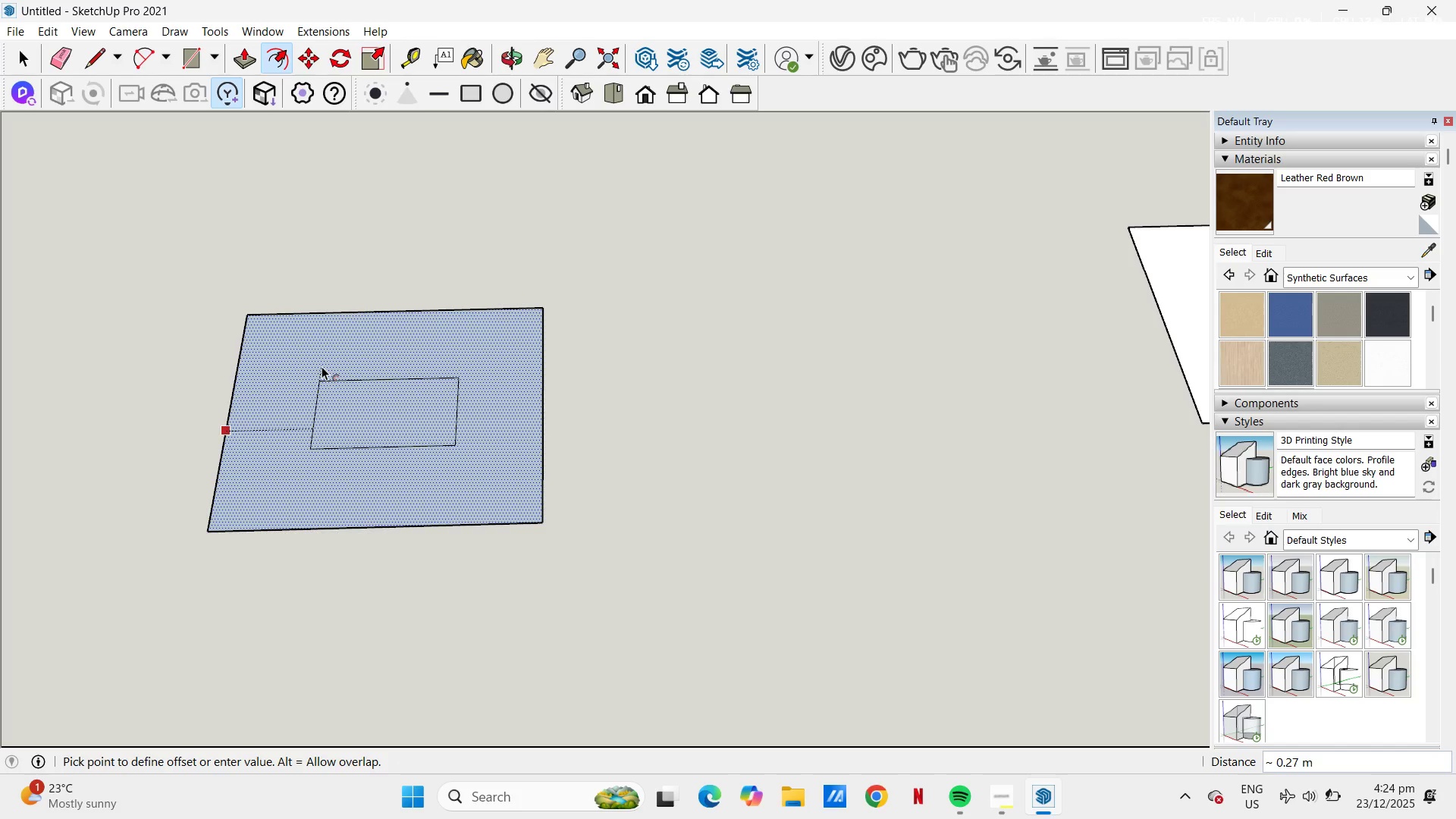 
key(NumpadDecimal)
 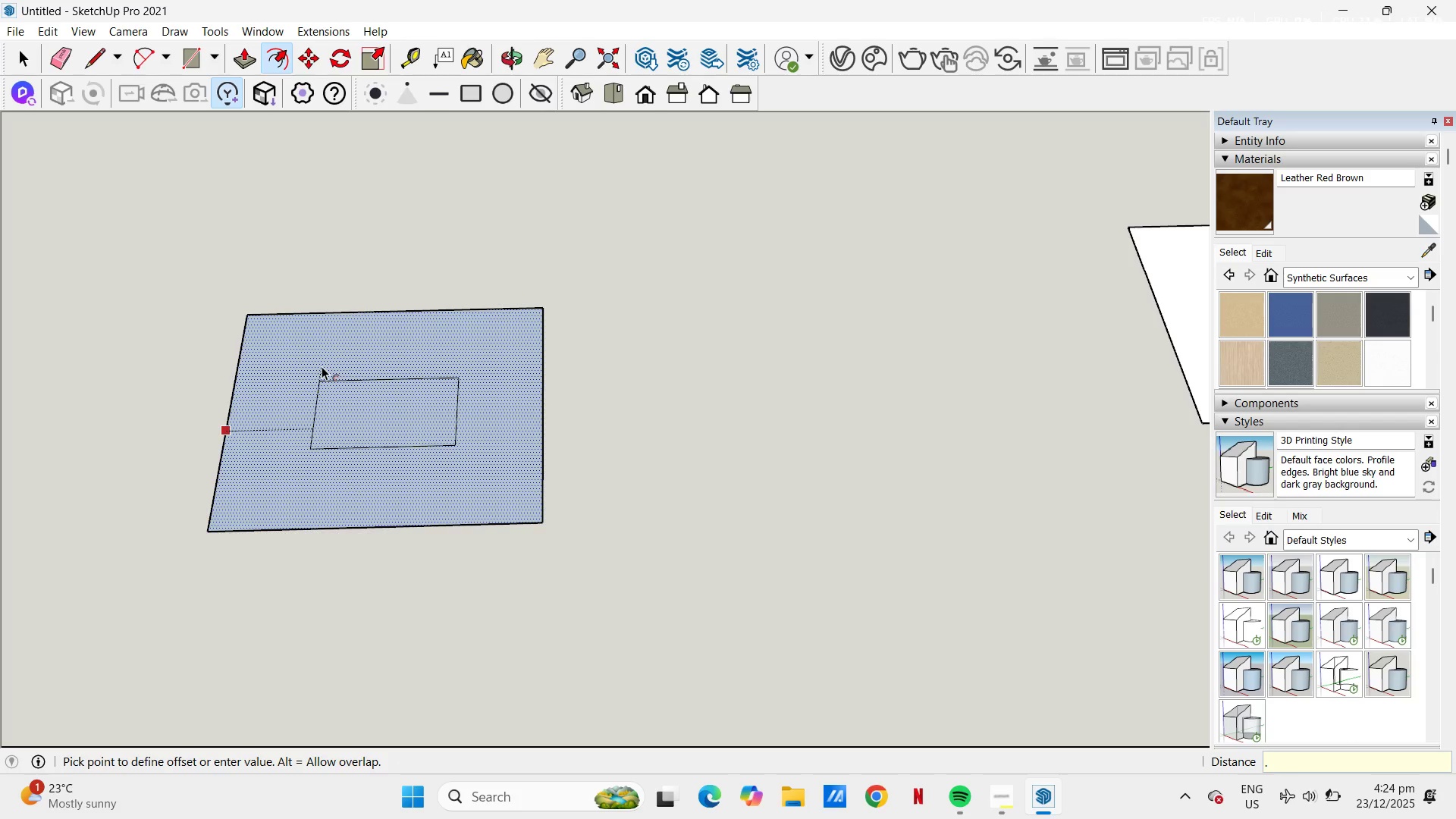 
key(Numpad3)
 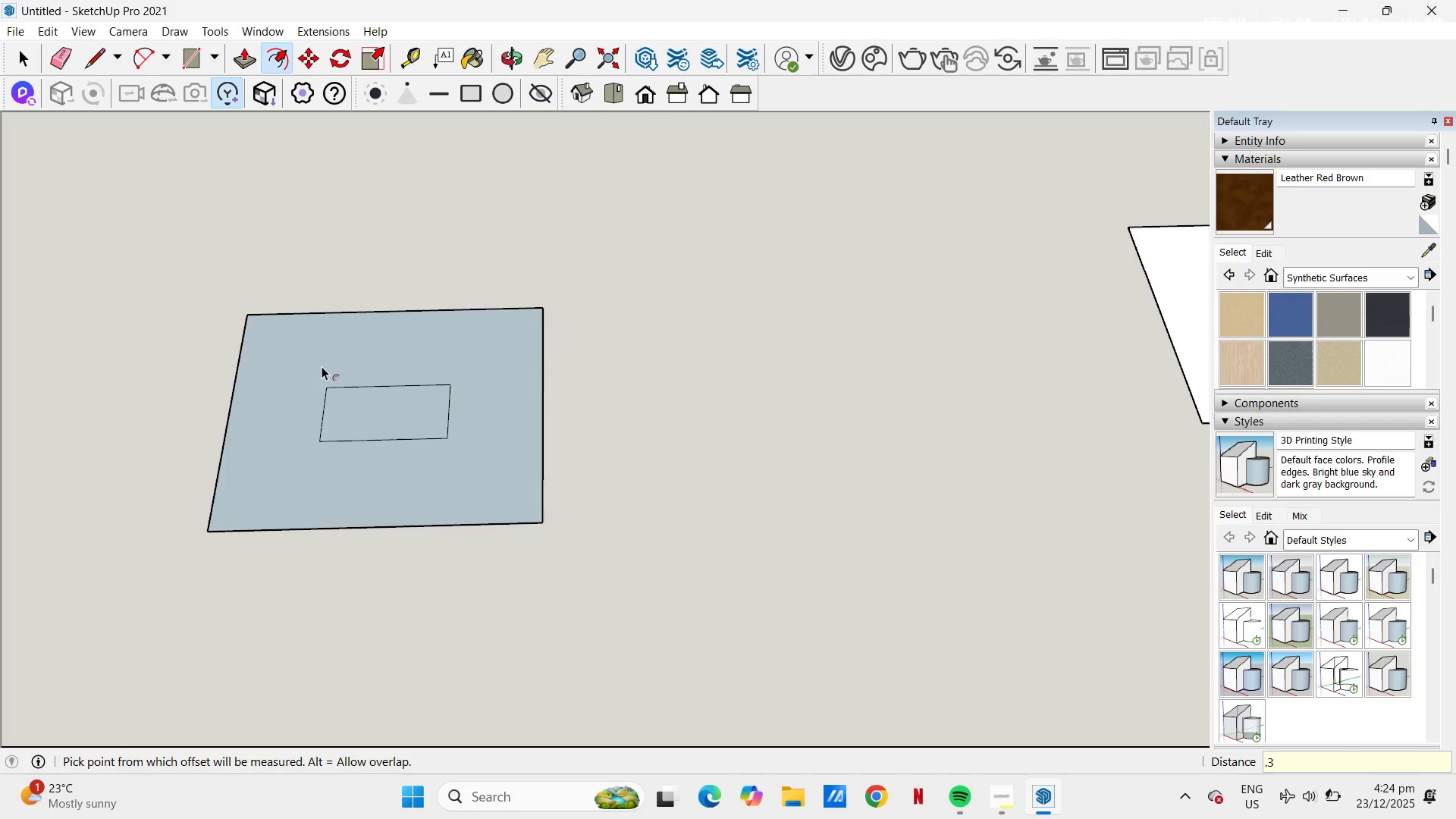 
key(NumpadEnter)
 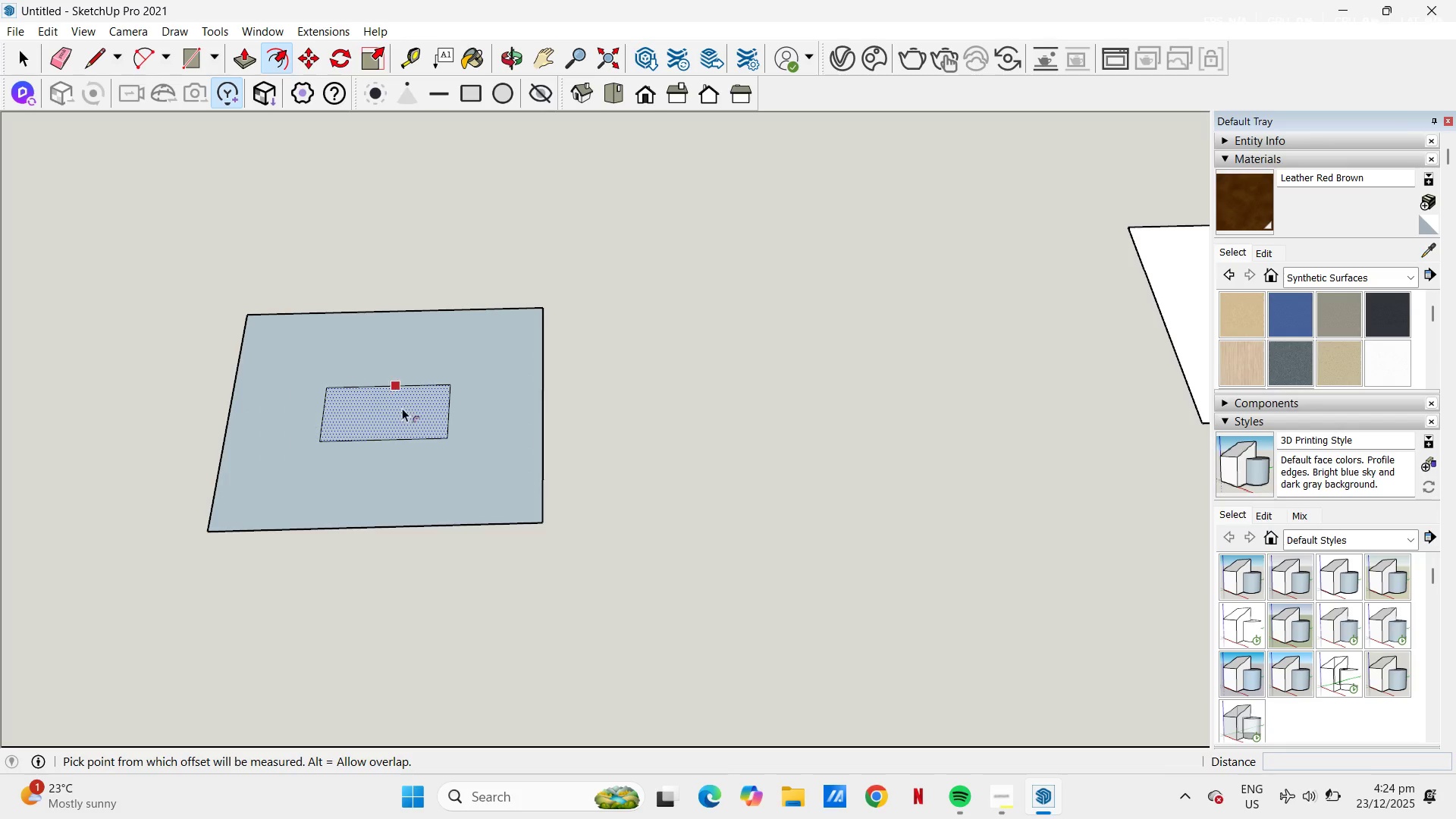 
key(Space)
 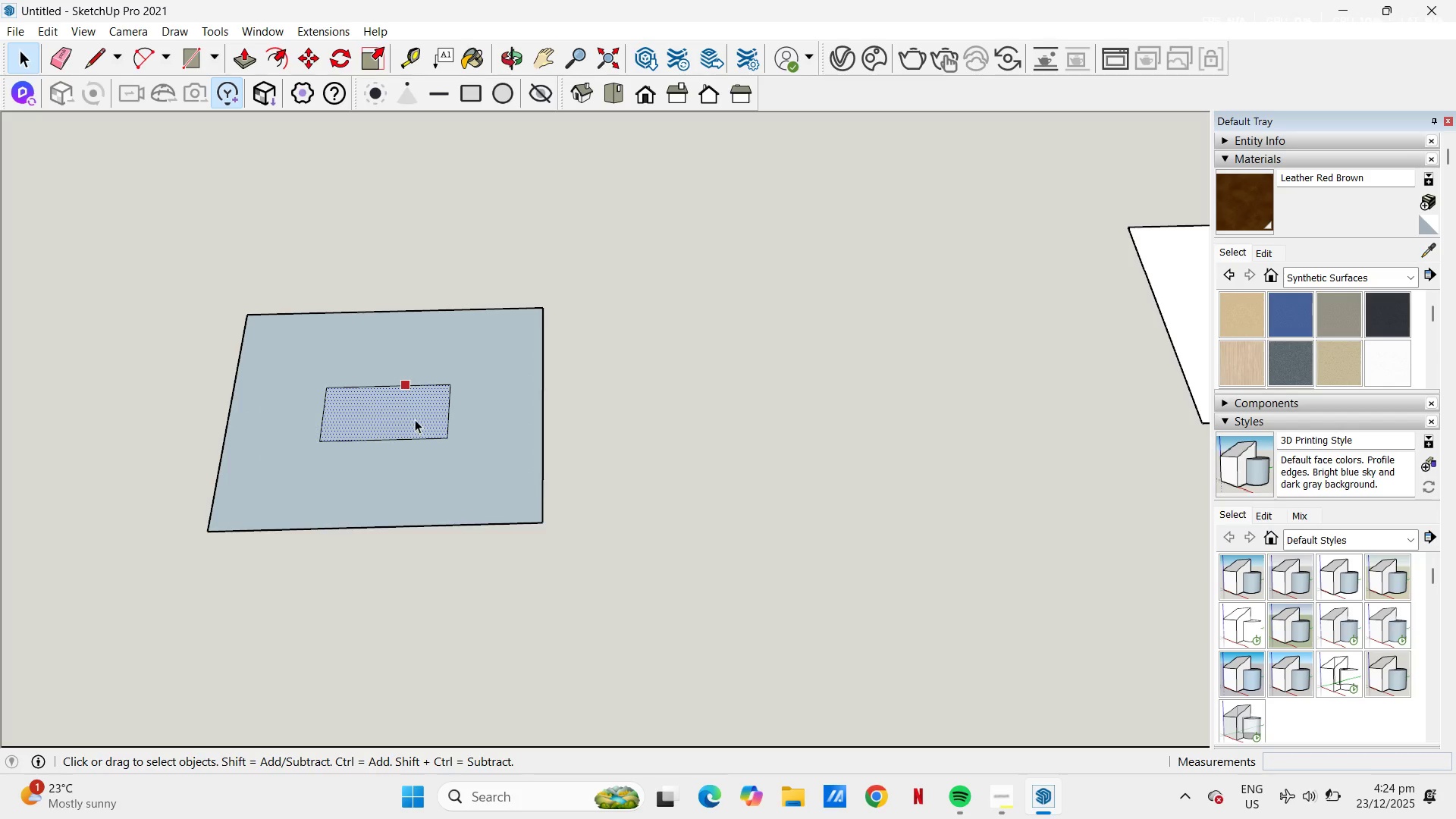 
key(P)
 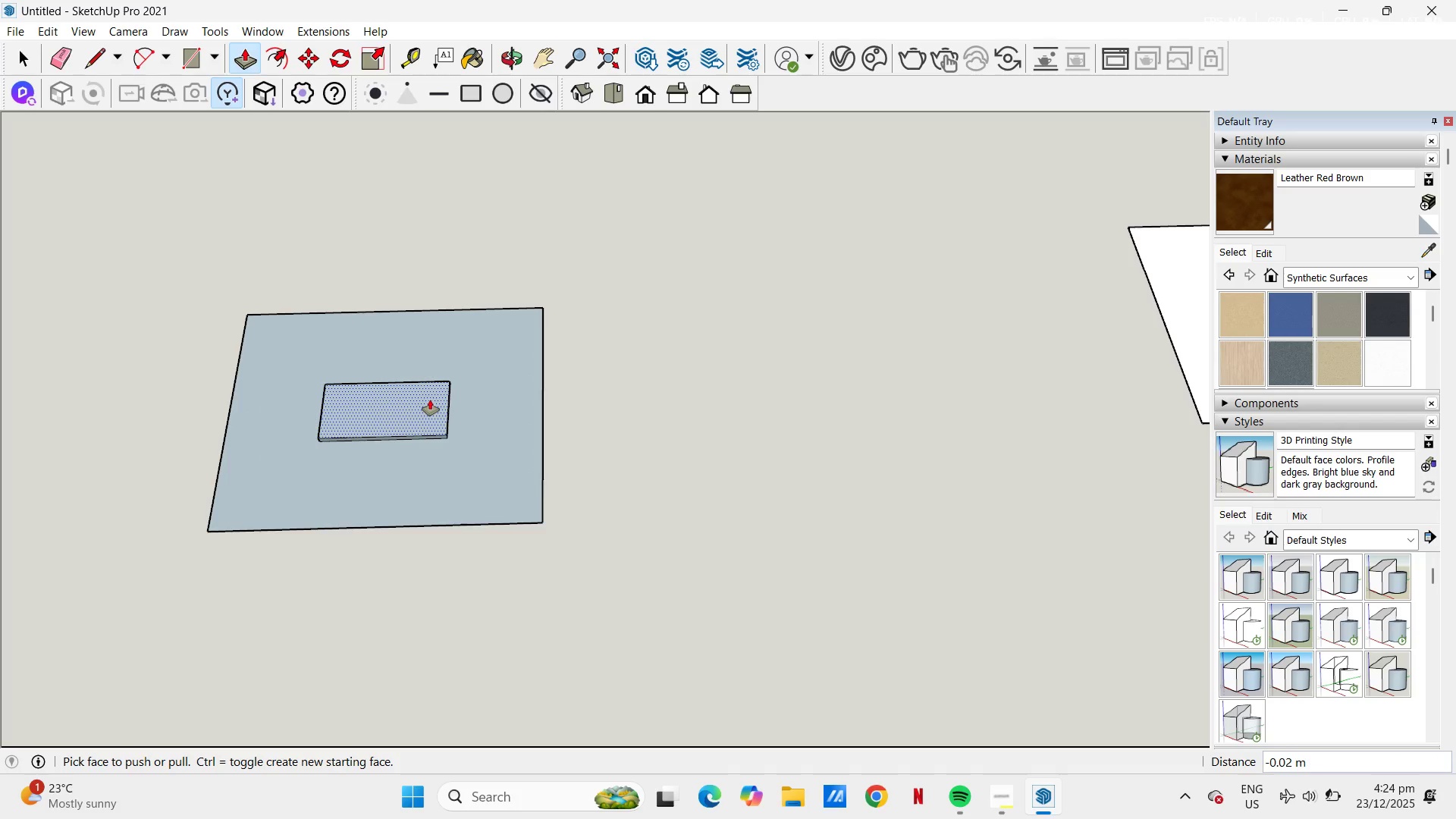 
key(Control+ControlLeft)
 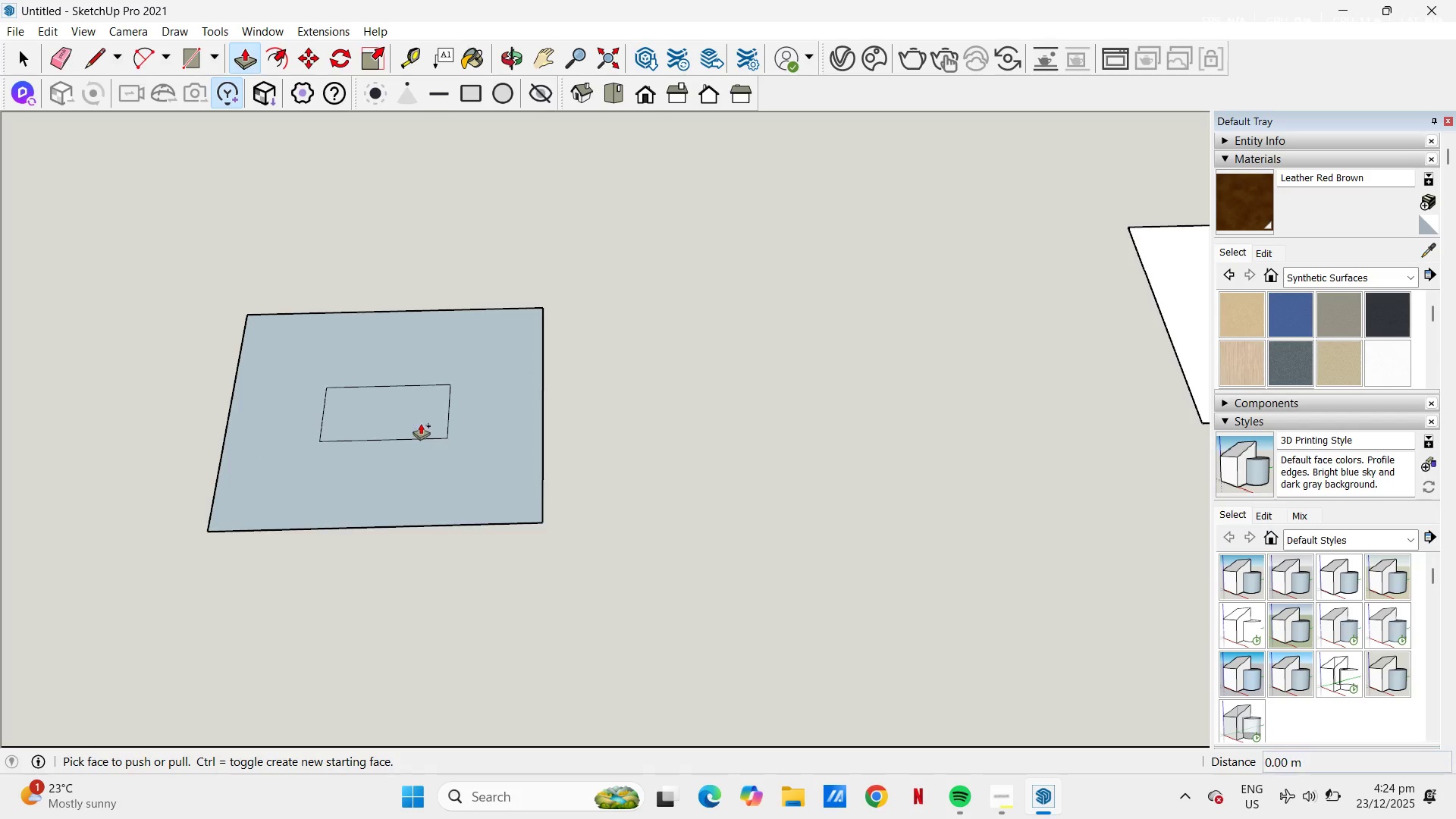 
key(Control+Z)
 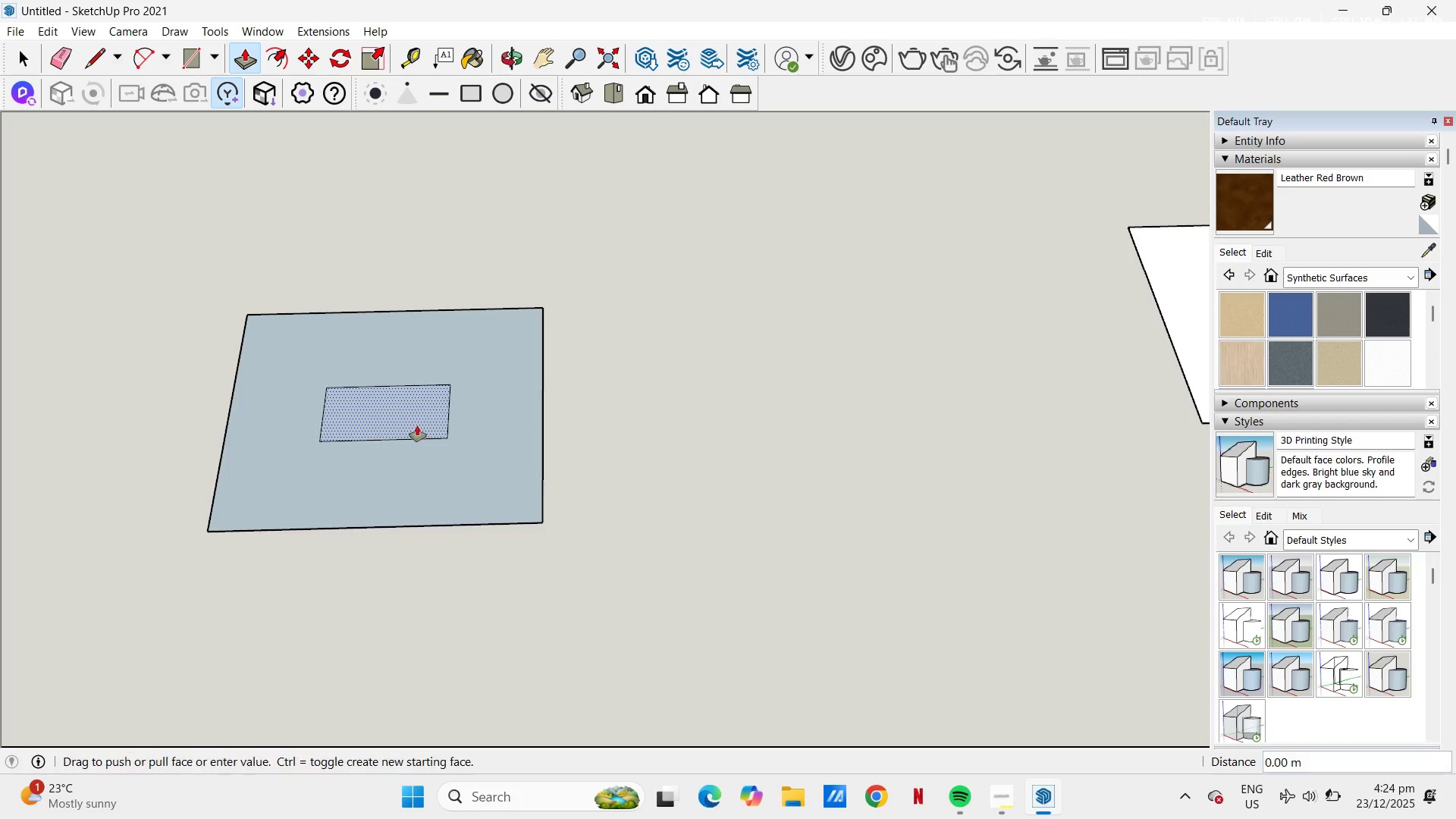 
left_click([417, 425])
 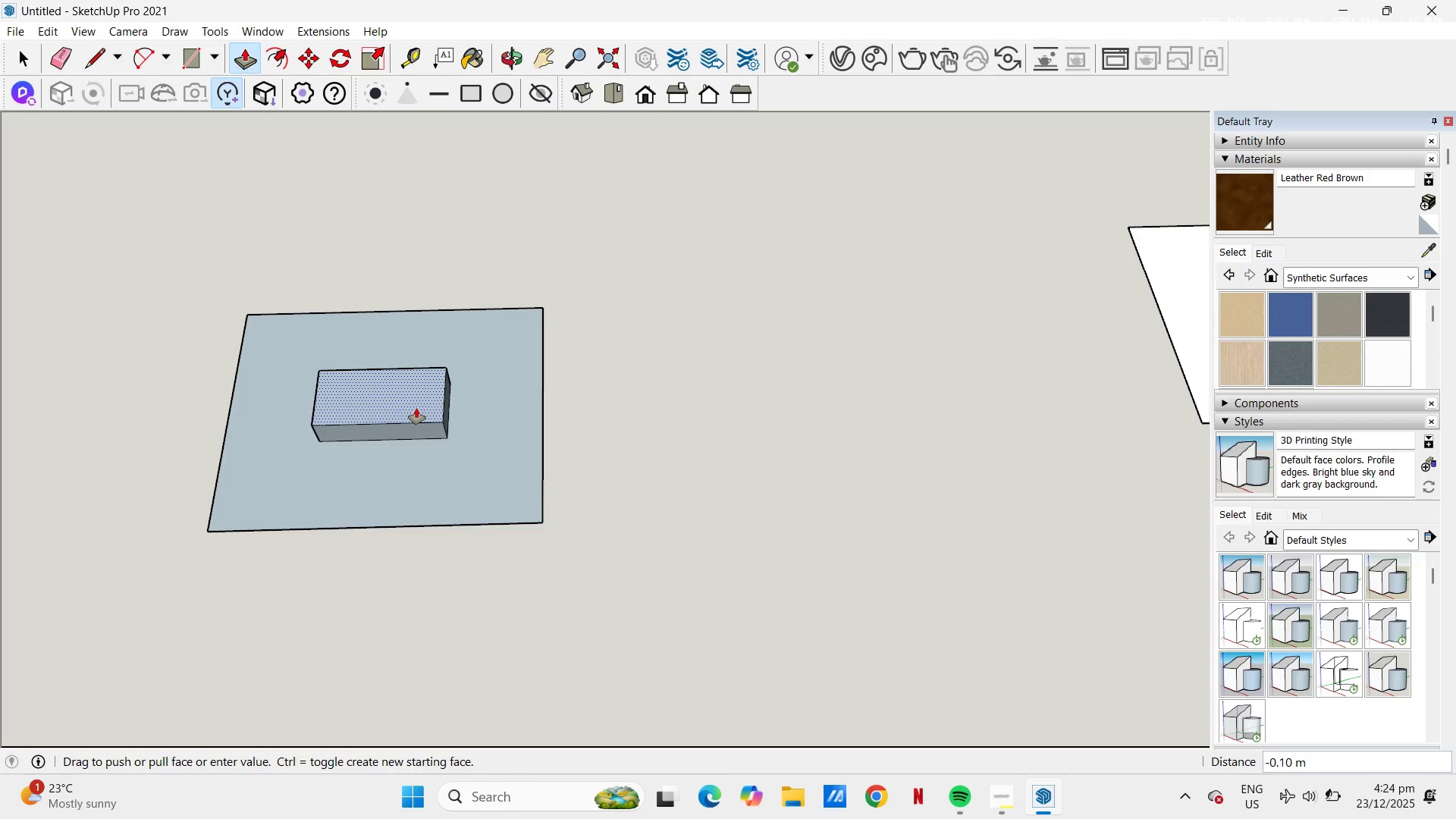 
key(NumpadDecimal)
 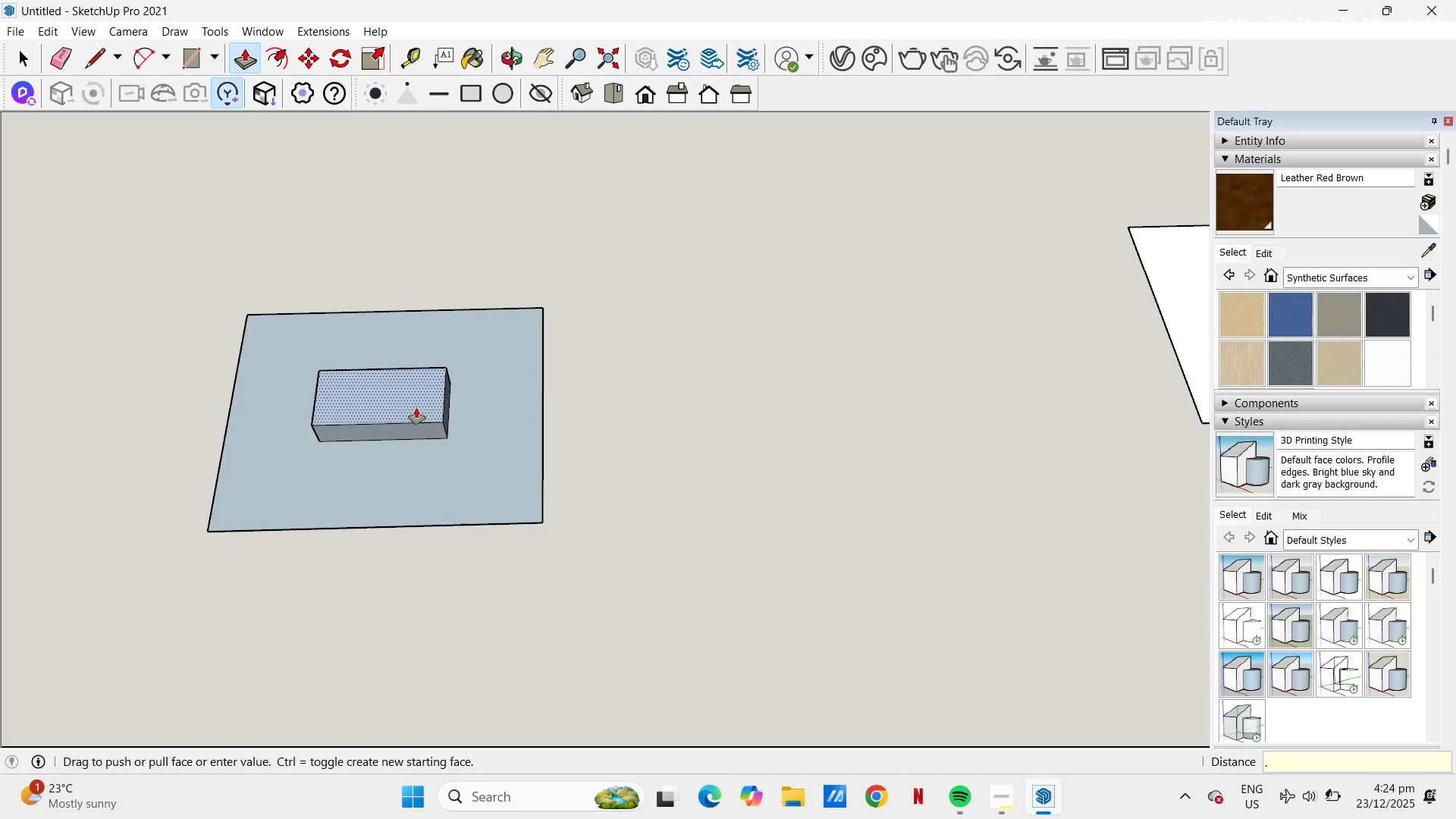 
key(Numpad4)
 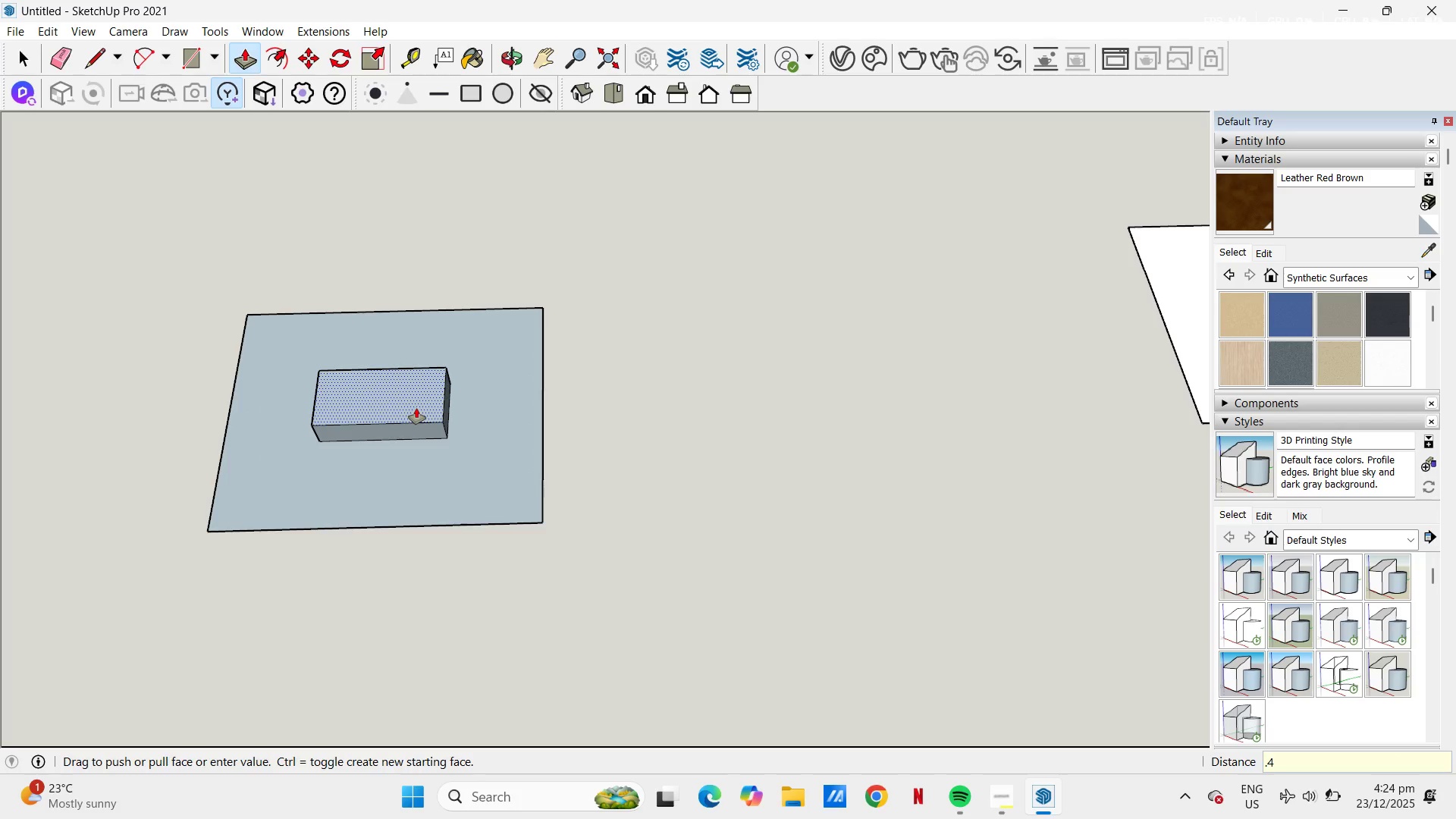 
key(NumpadEnter)
 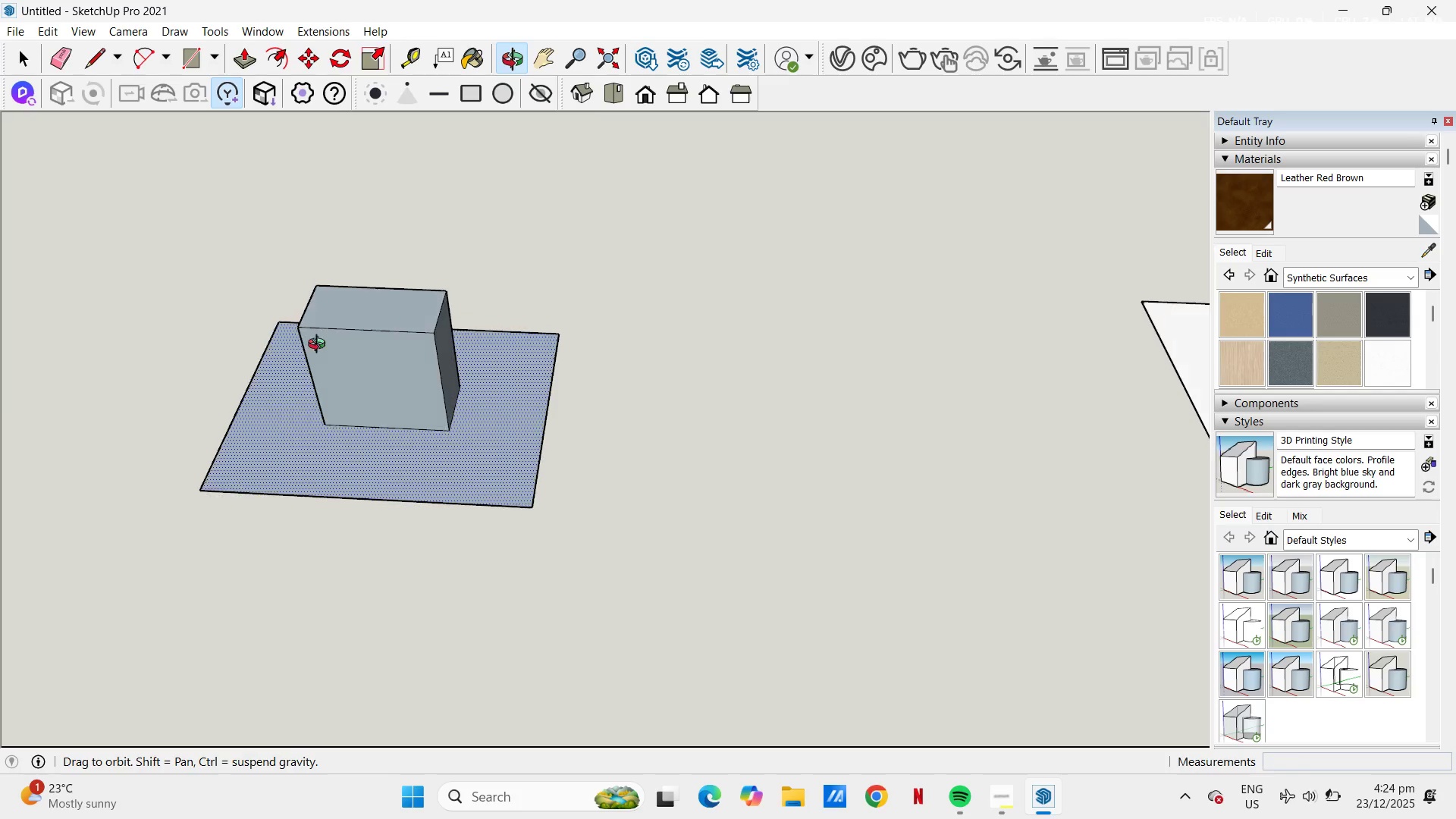 
key(E)
 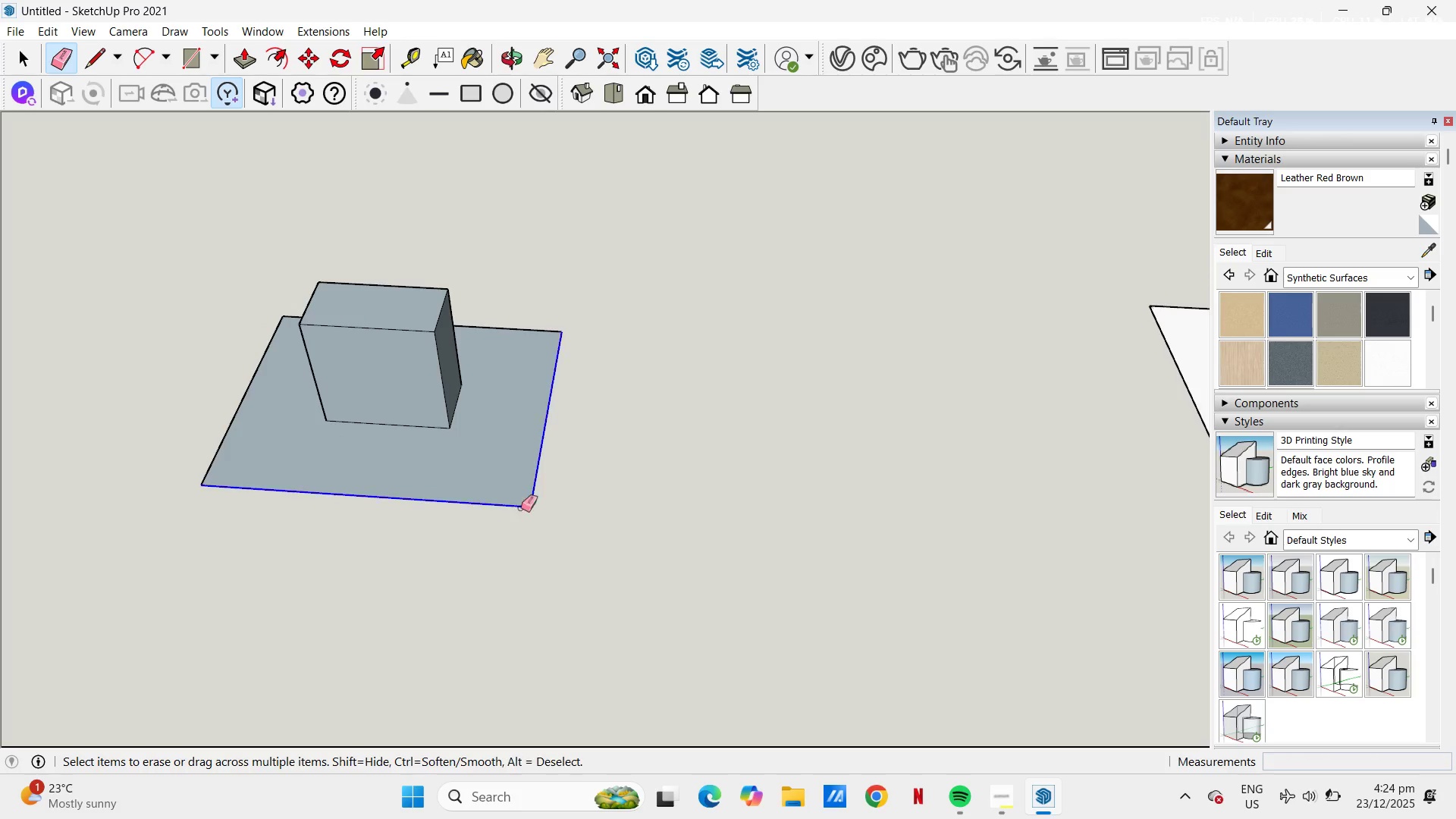 
left_click_drag(start_coordinate=[535, 487], to_coordinate=[513, 523])
 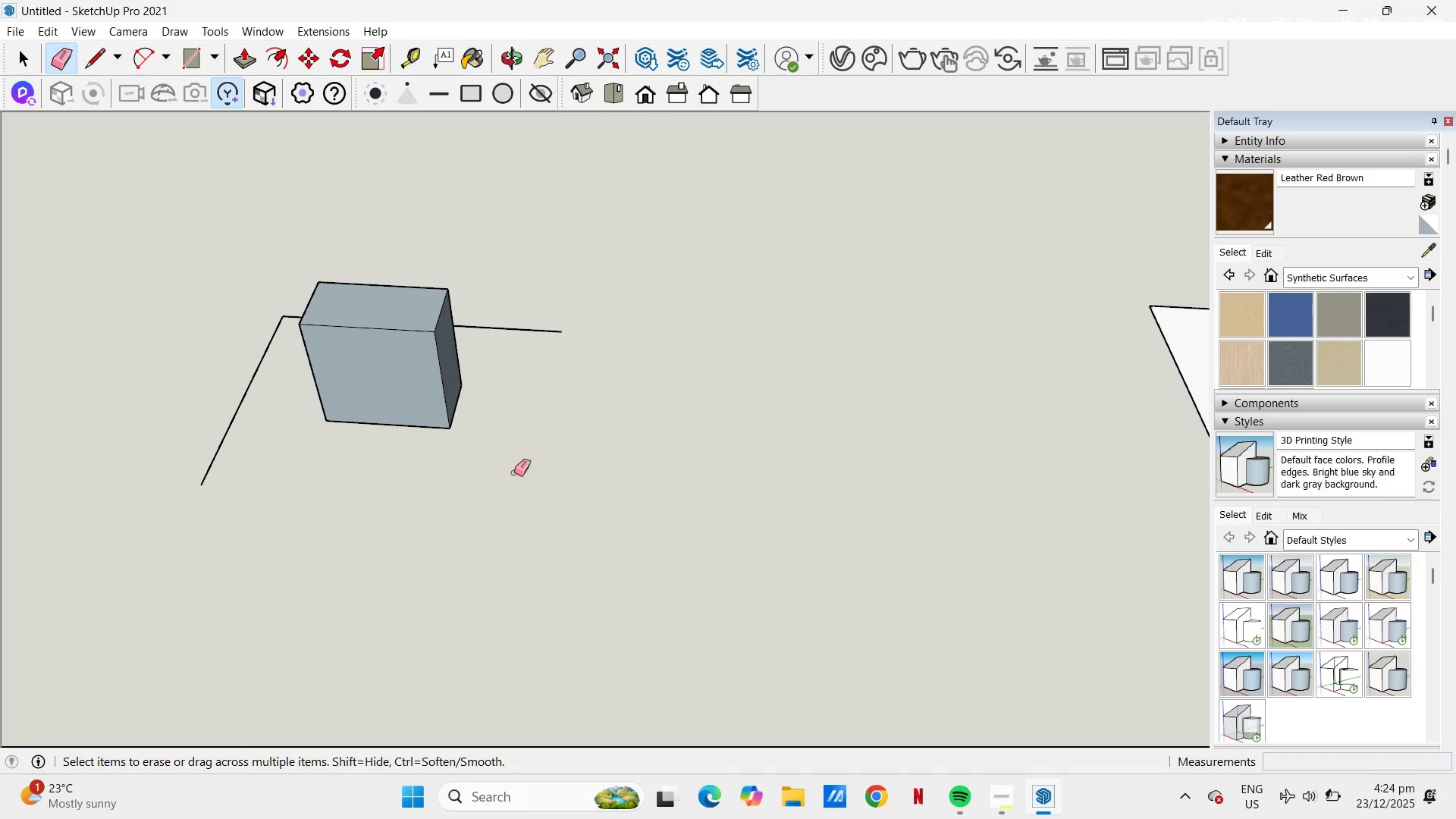 
left_click_drag(start_coordinate=[514, 486], to_coordinate=[528, 296])
 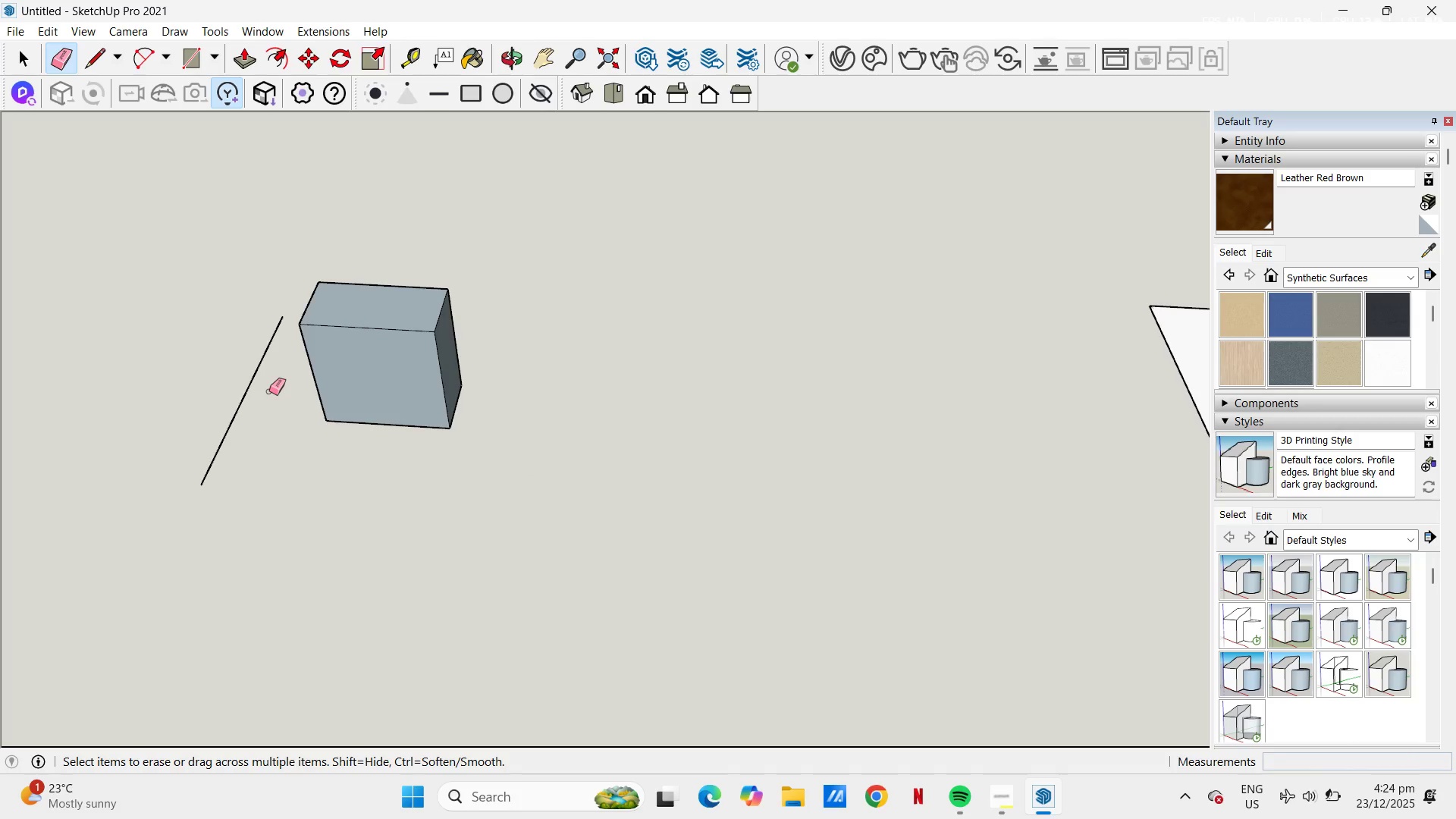 
key(Control+Z)
 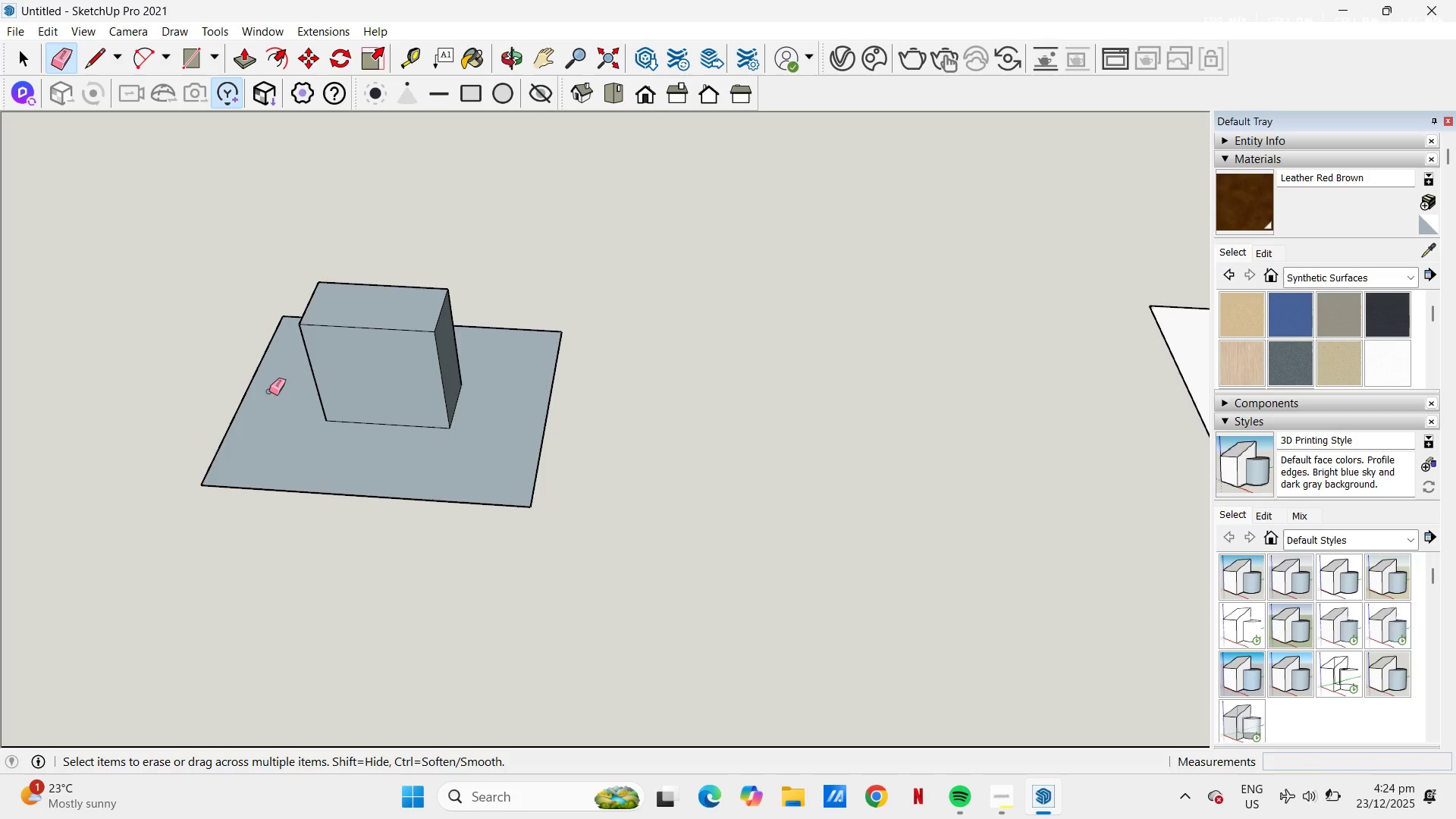 
key(Control+Z)
 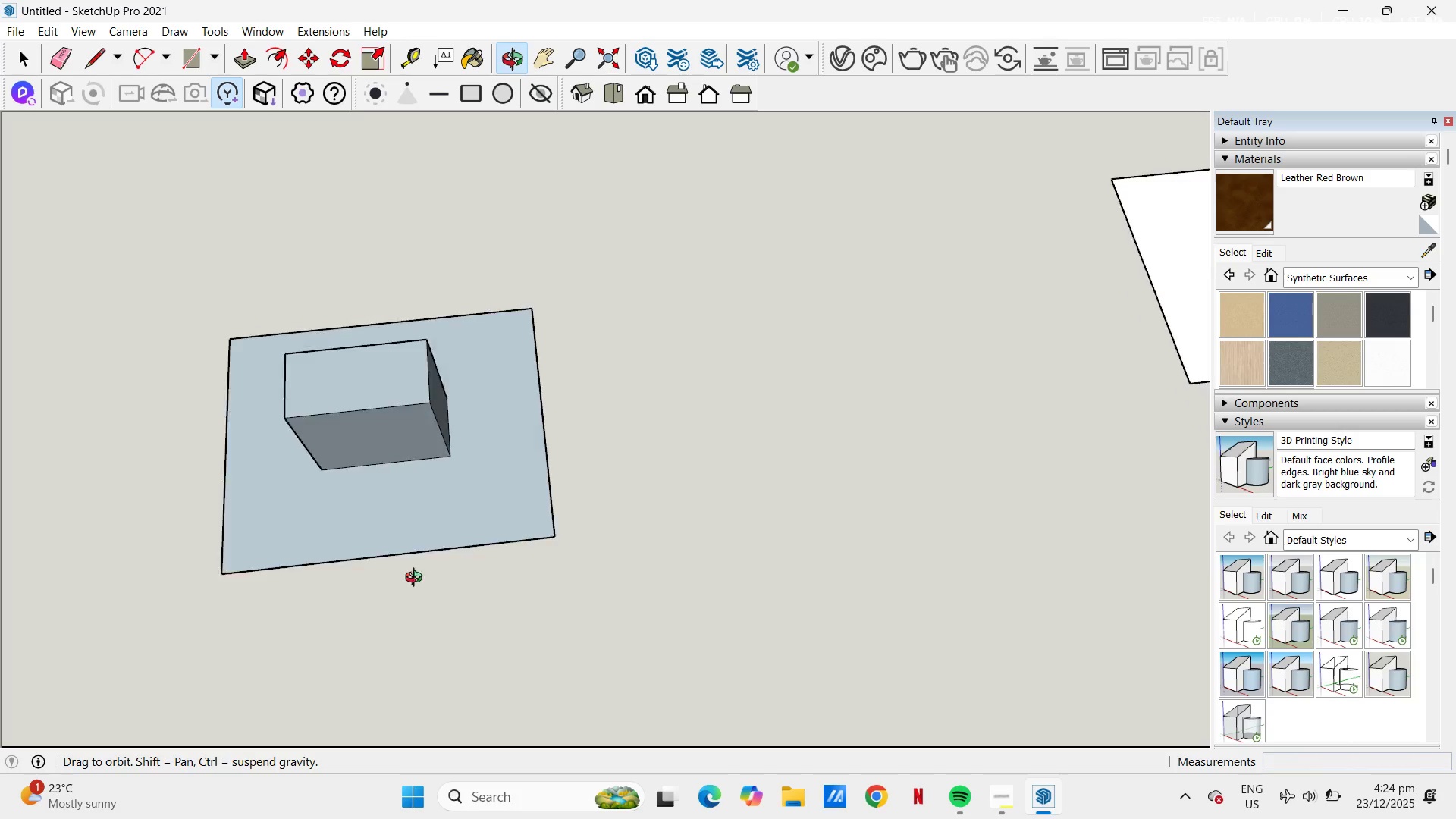 
key(Space)
 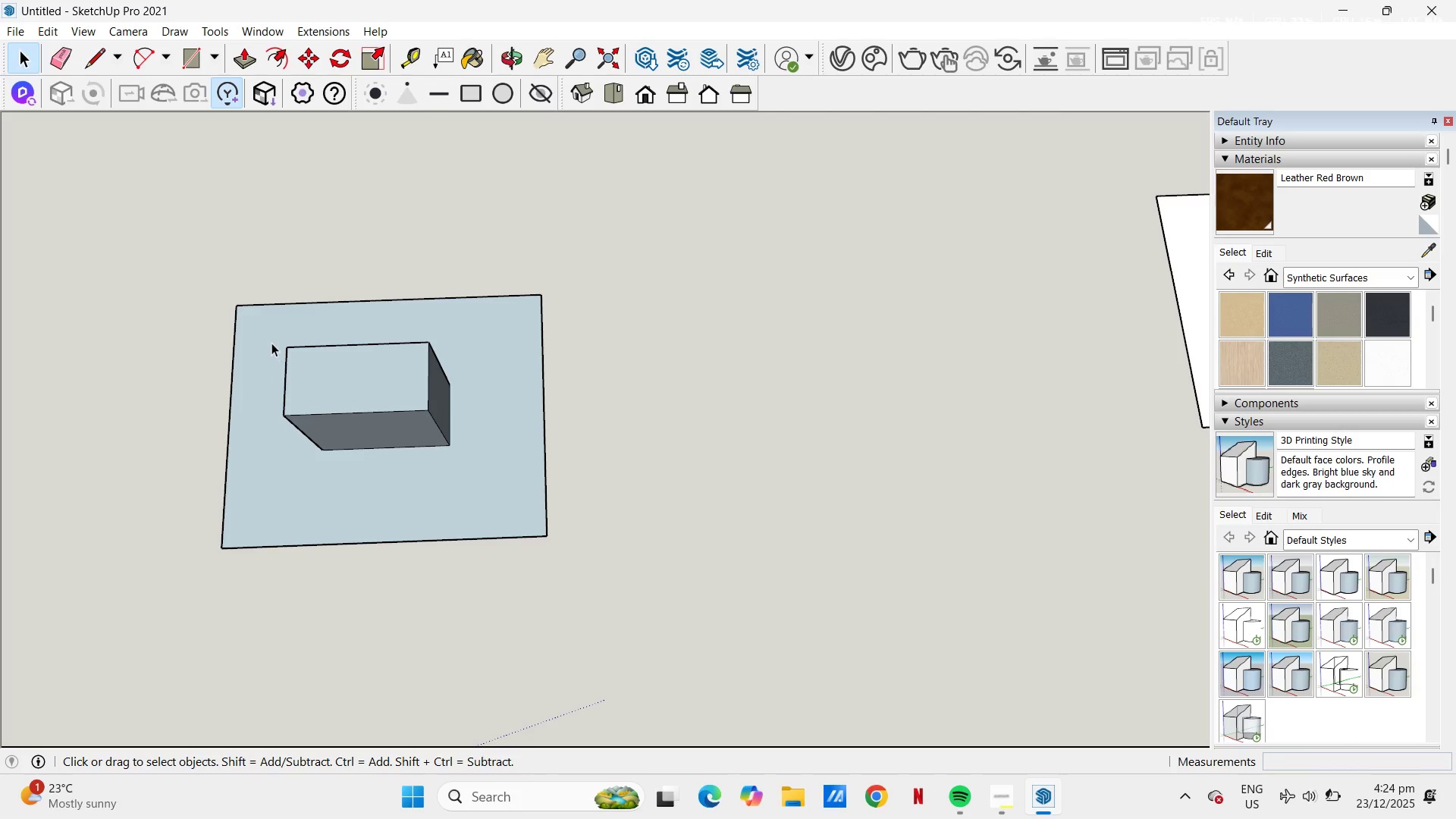 
left_click_drag(start_coordinate=[271, 343], to_coordinate=[491, 481])
 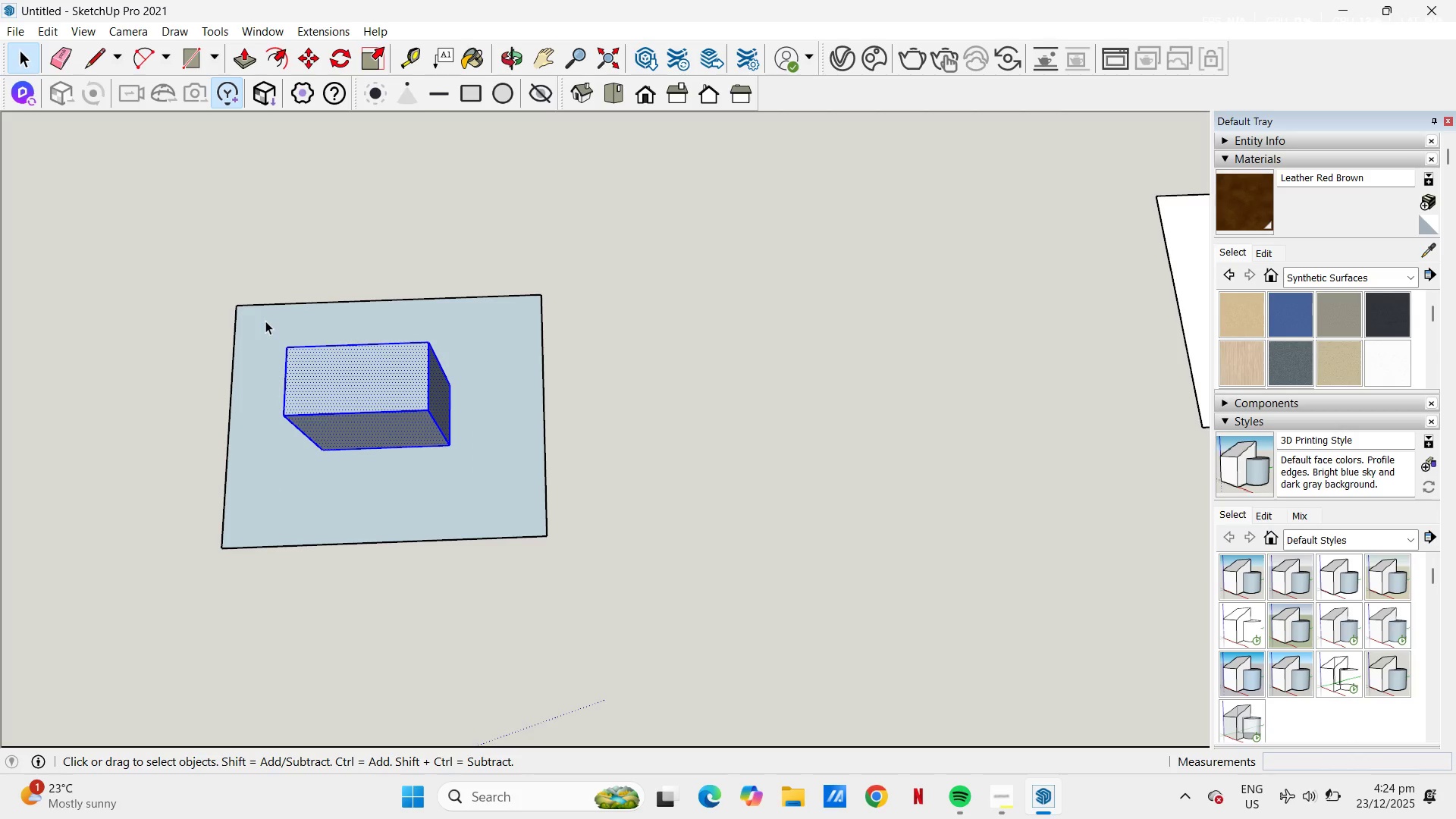 
left_click_drag(start_coordinate=[265, 323], to_coordinate=[497, 480])
 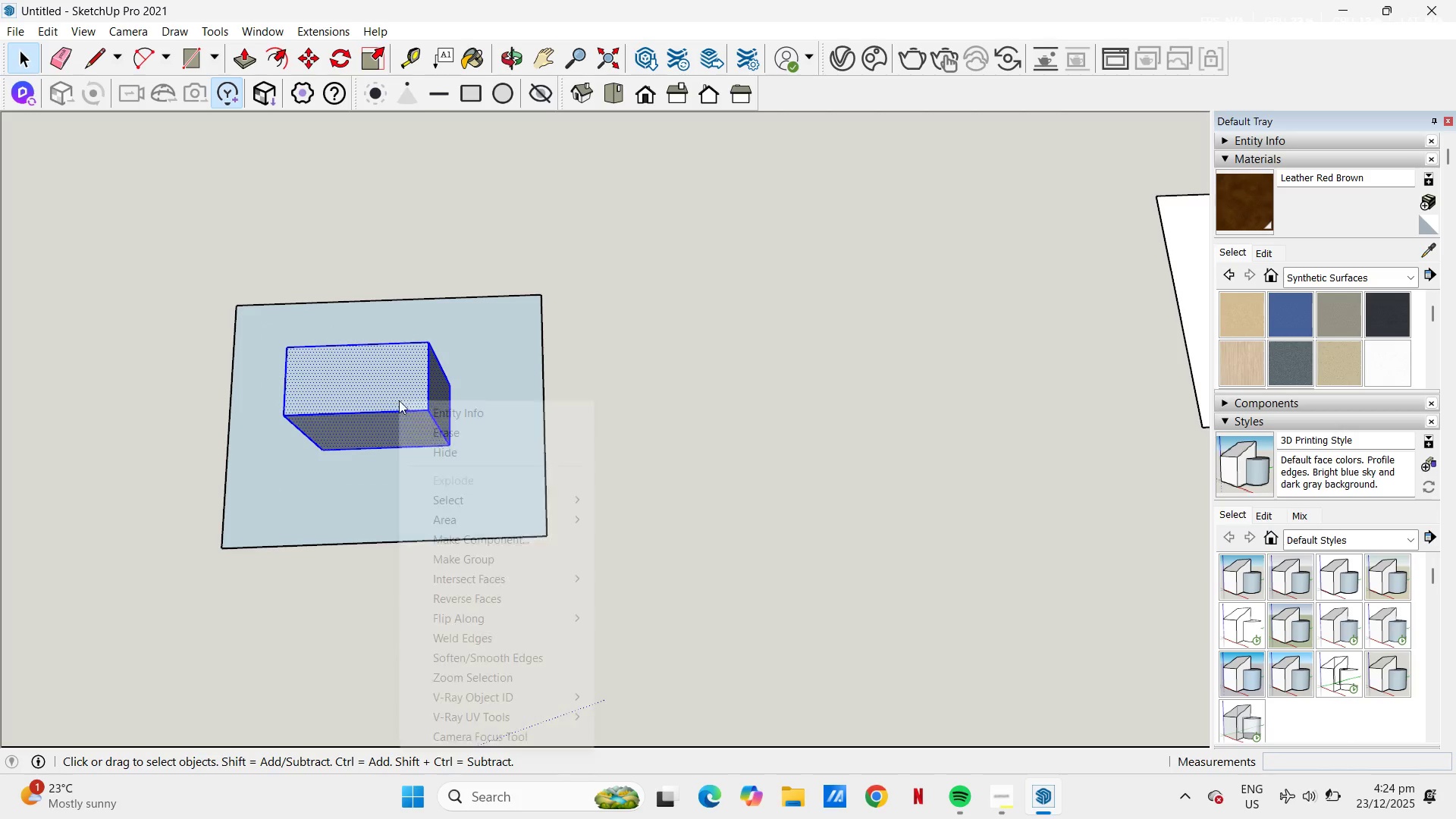 
right_click([399, 400])
 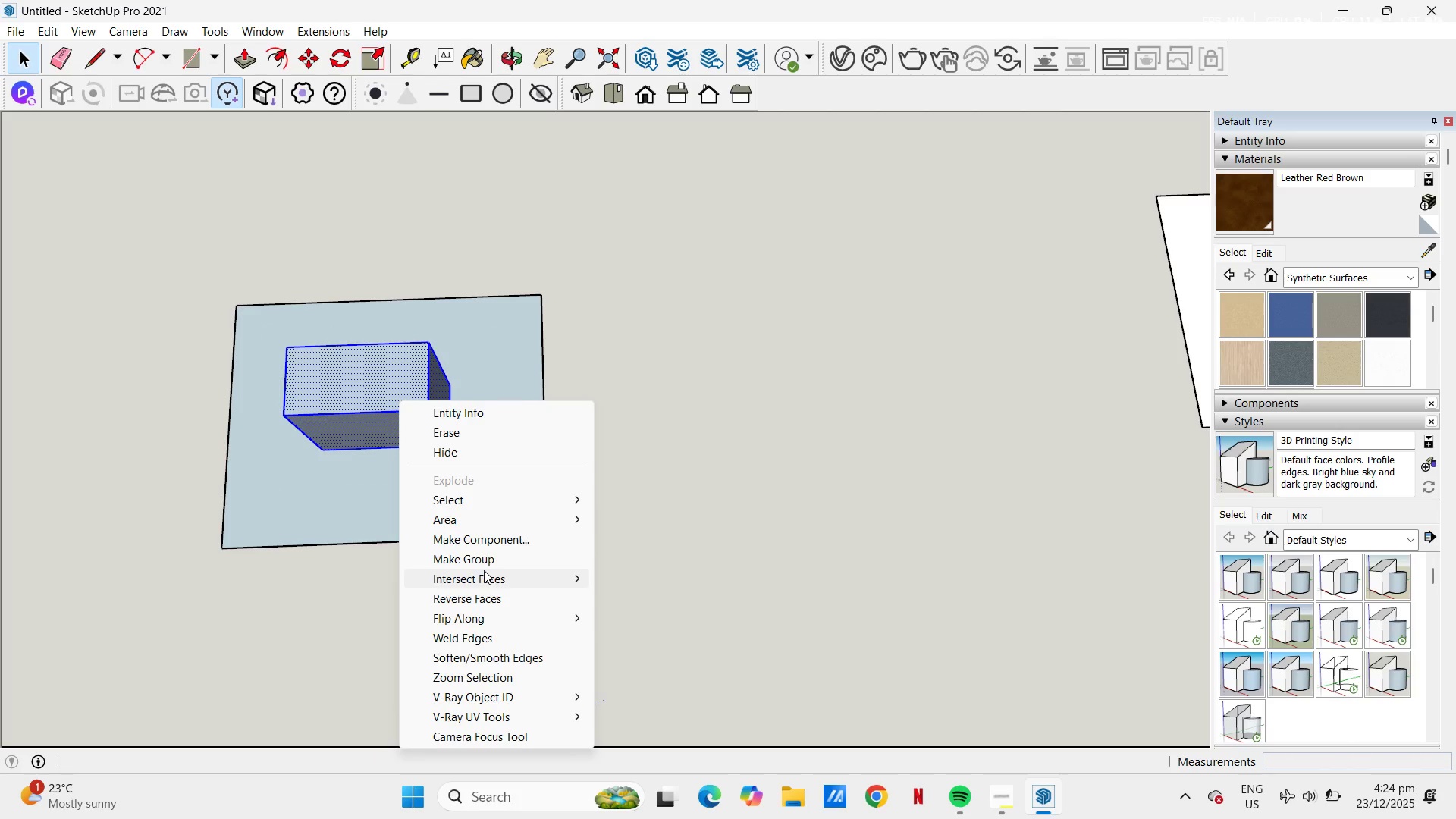 
left_click([482, 566])
 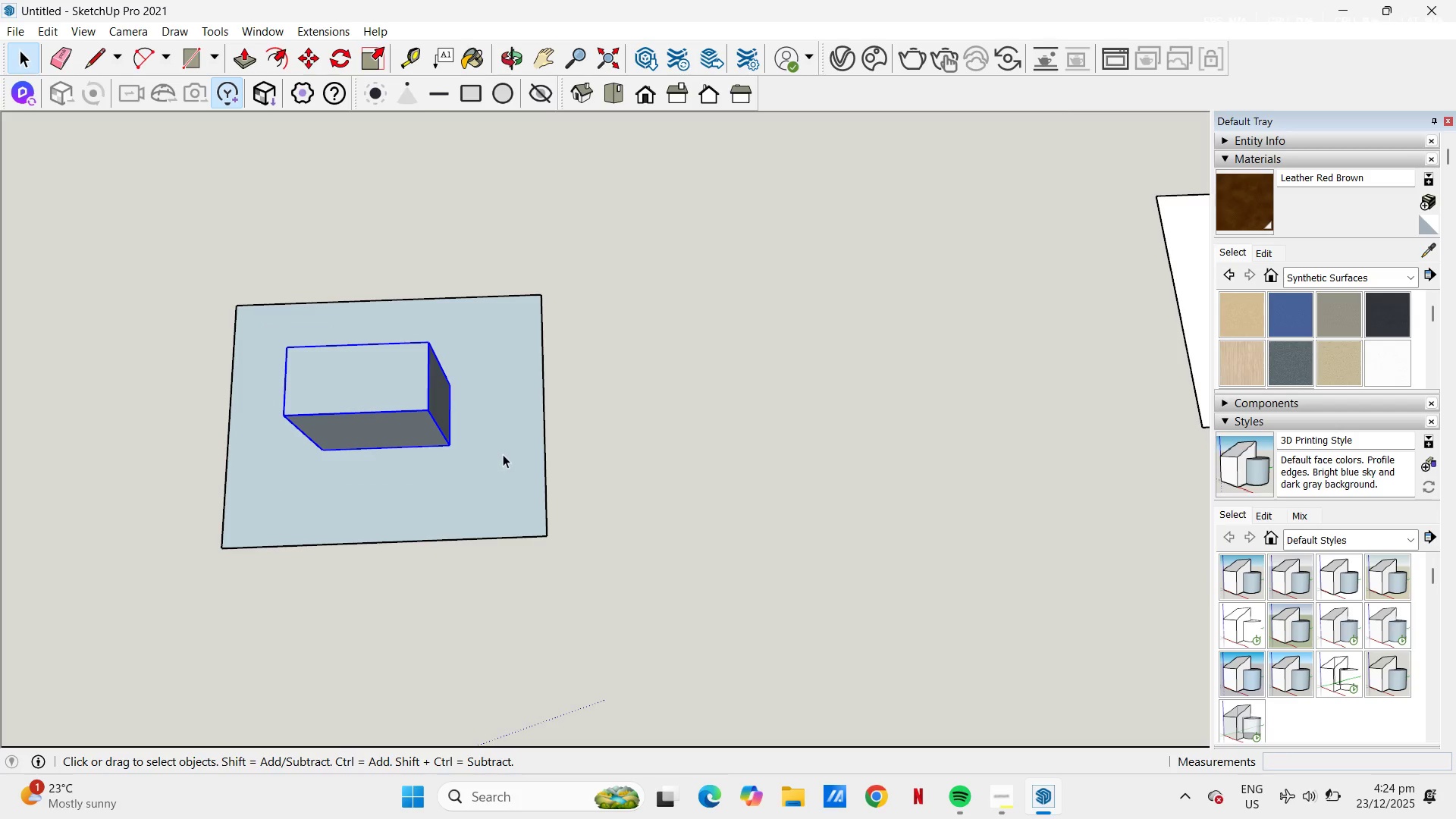 
key(M)
 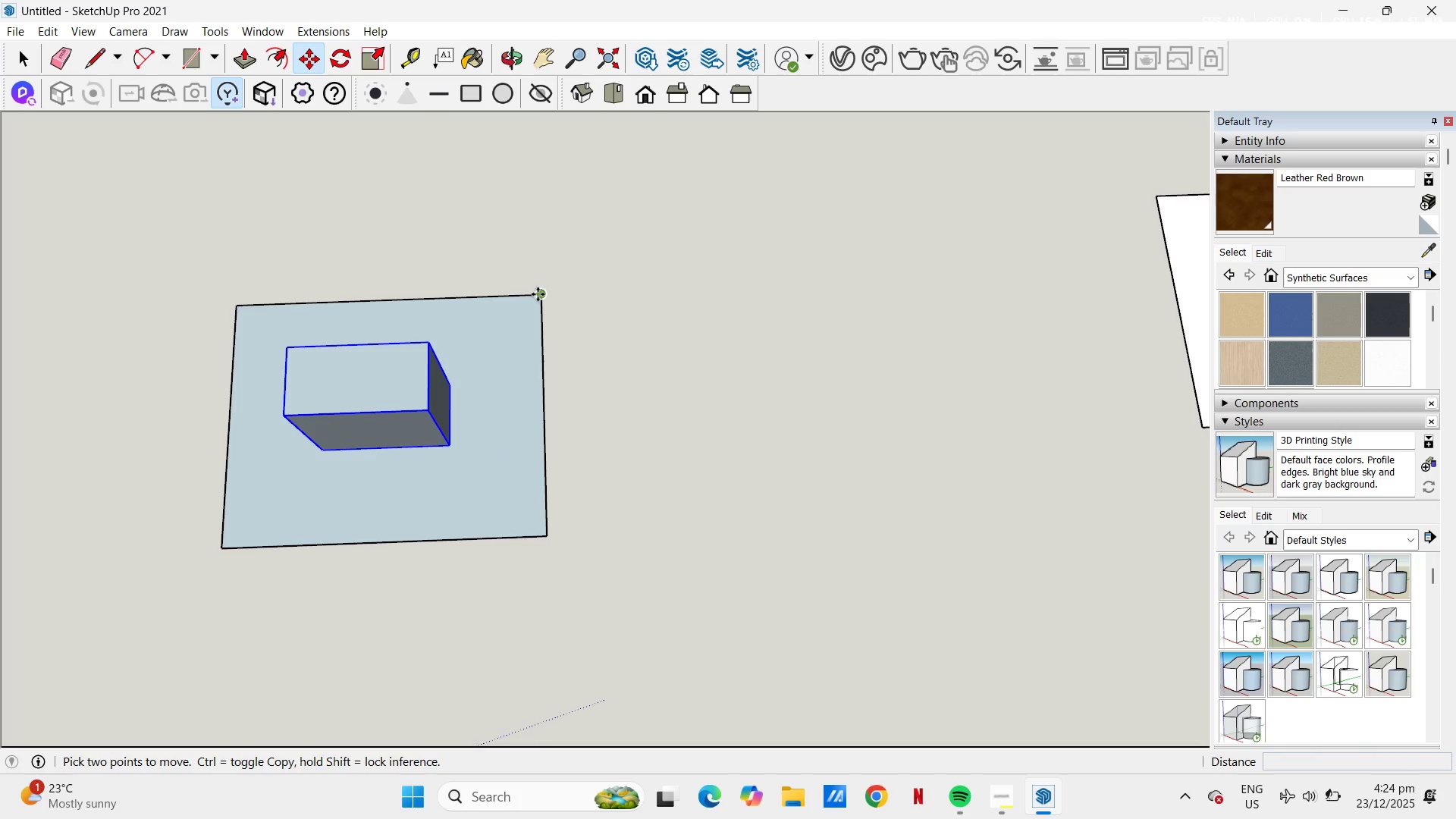 
left_click([538, 294])
 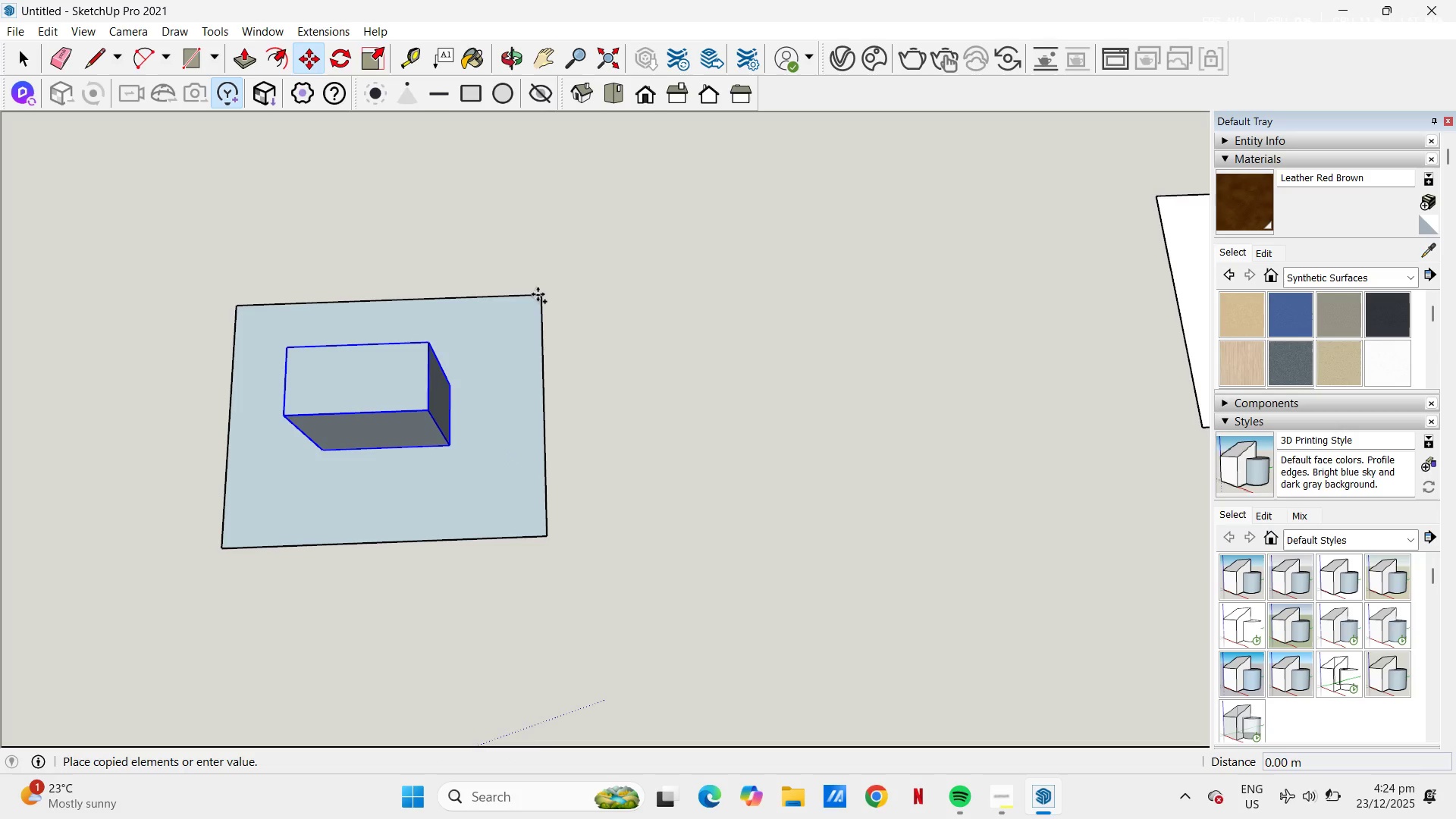 
key(Control+ControlLeft)
 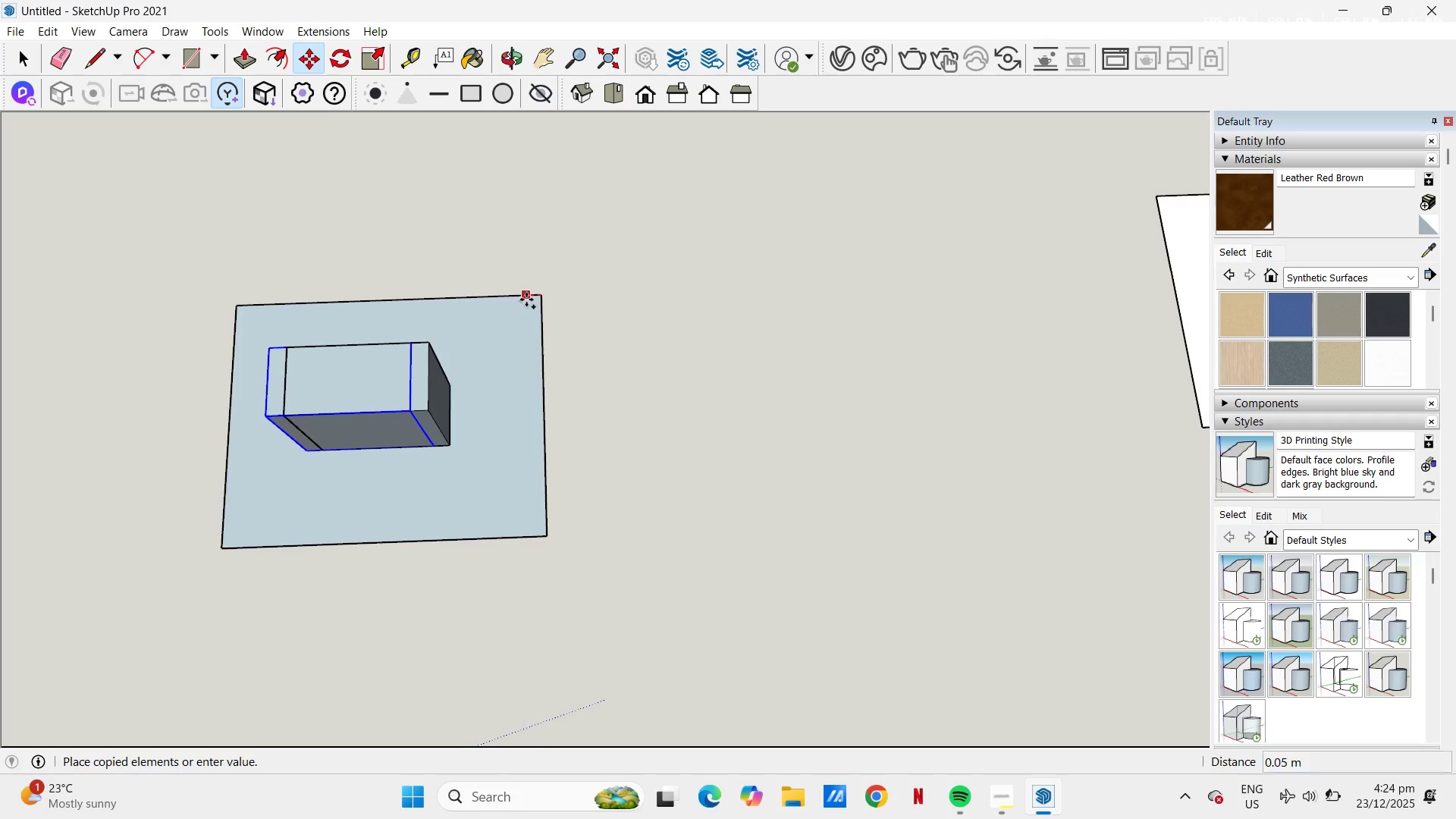 
scroll: coordinate [526, 300], scroll_direction: down, amount: 9.0
 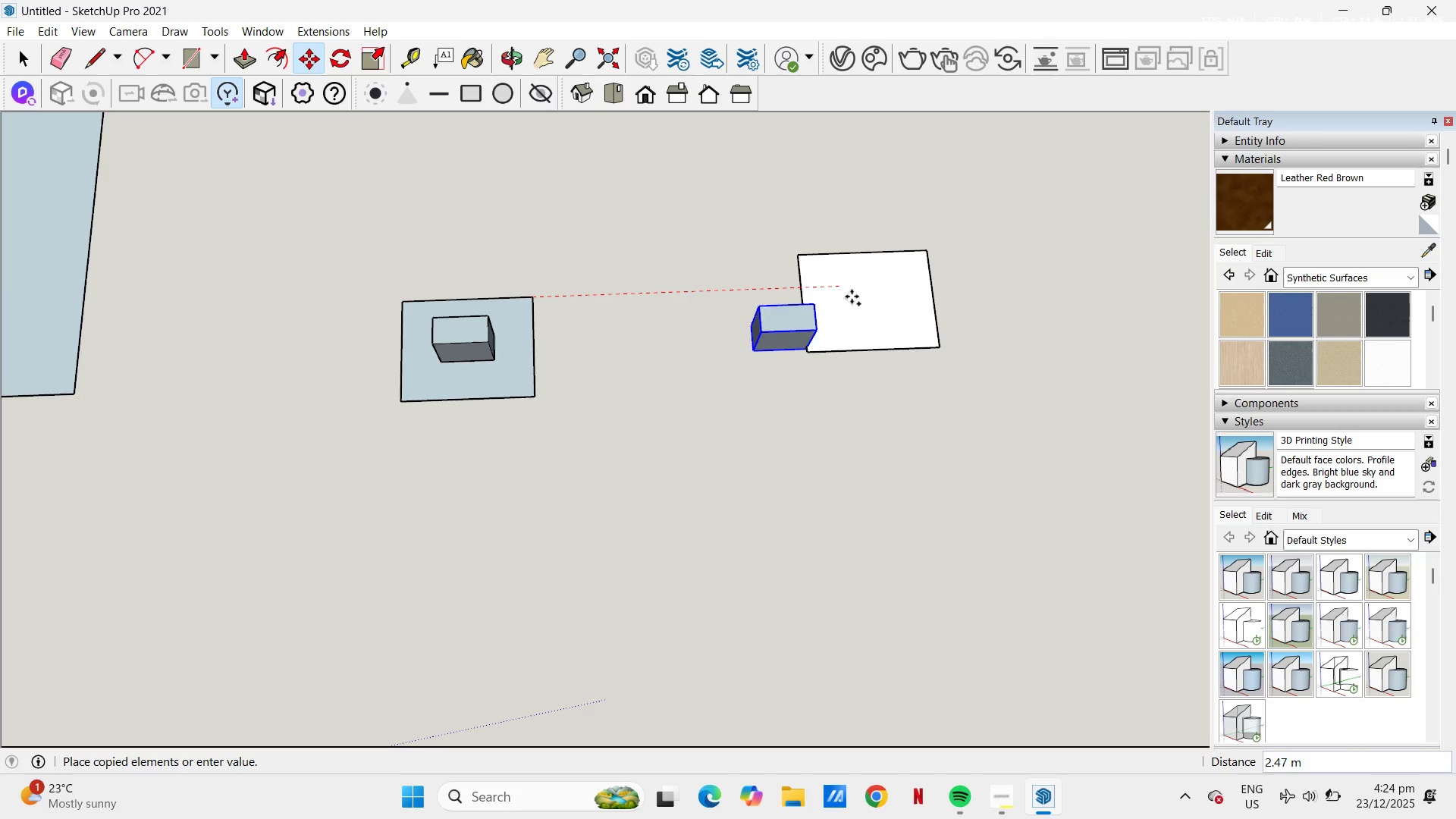 
scroll: coordinate [934, 289], scroll_direction: up, amount: 6.0
 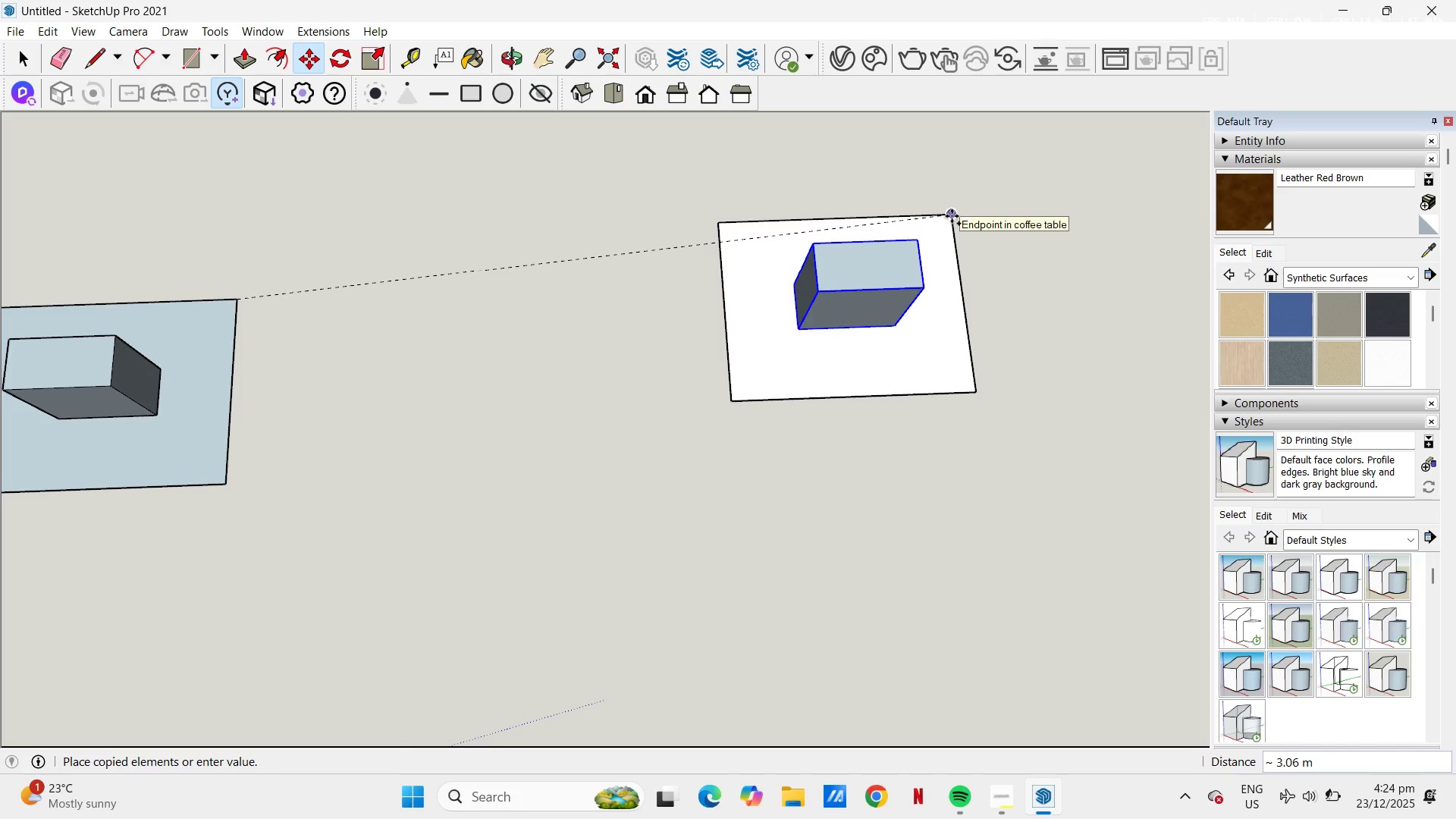 
left_click([952, 216])
 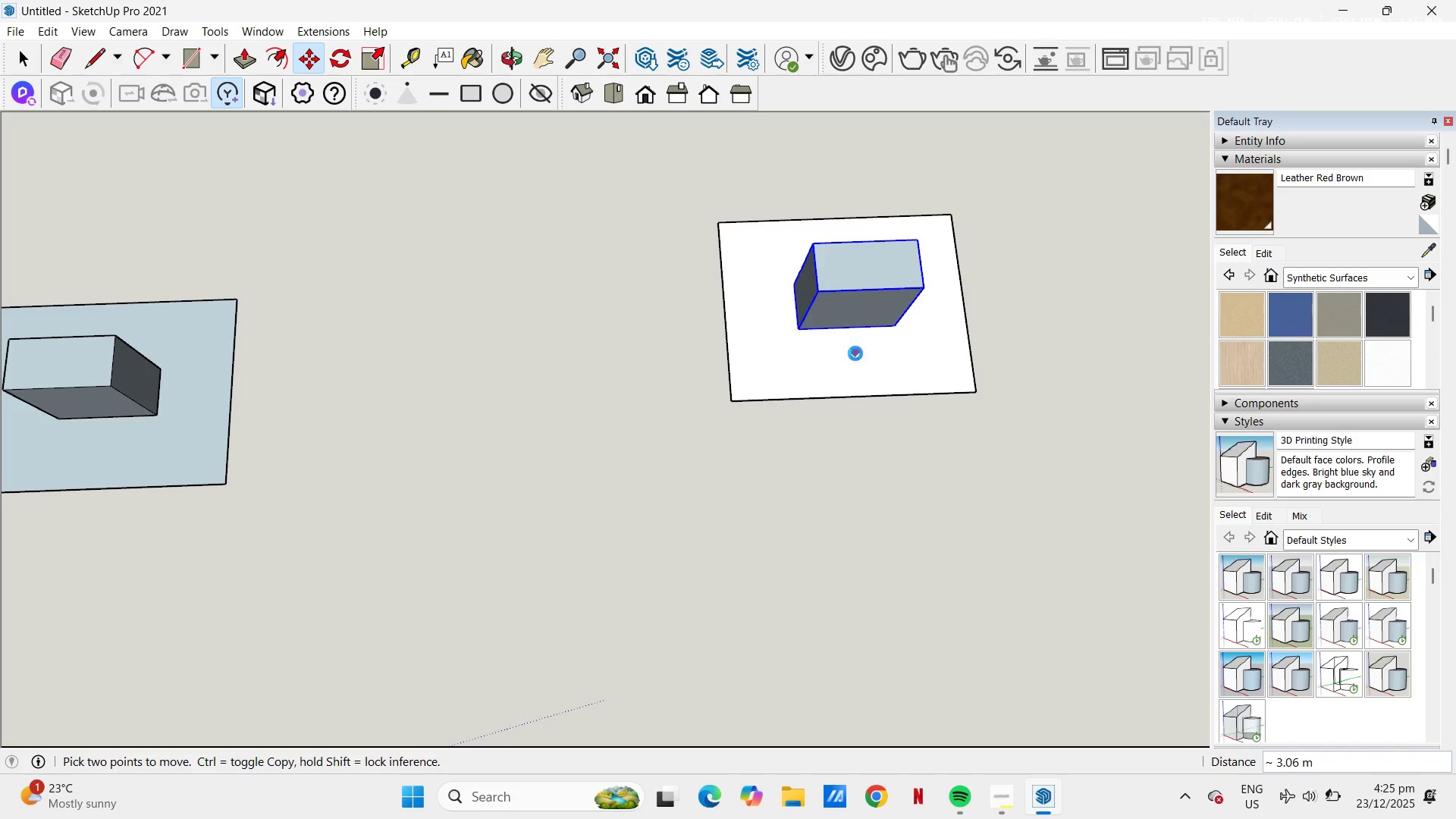 
scroll: coordinate [886, 389], scroll_direction: up, amount: 8.0
 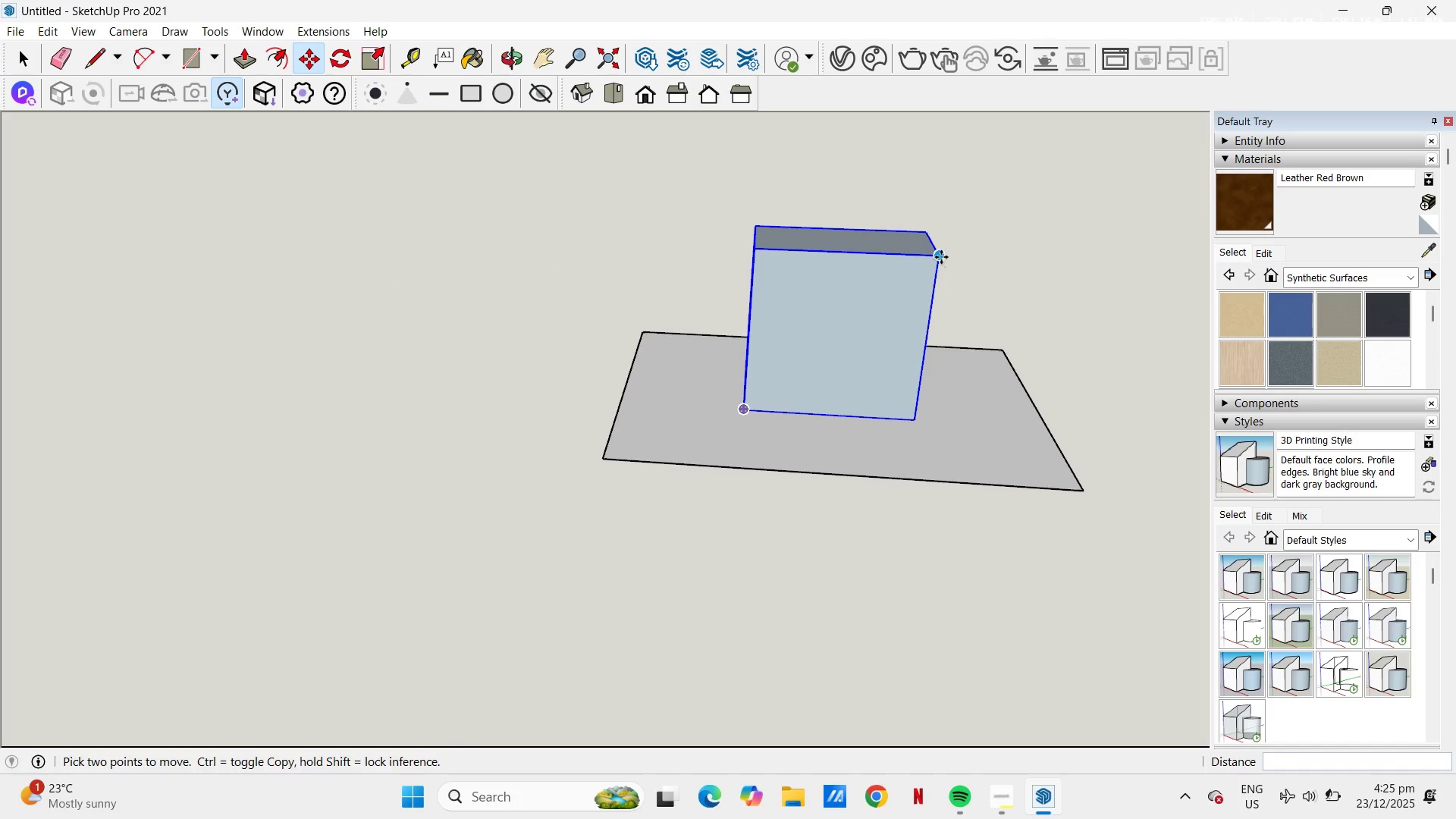 
left_click([941, 257])
 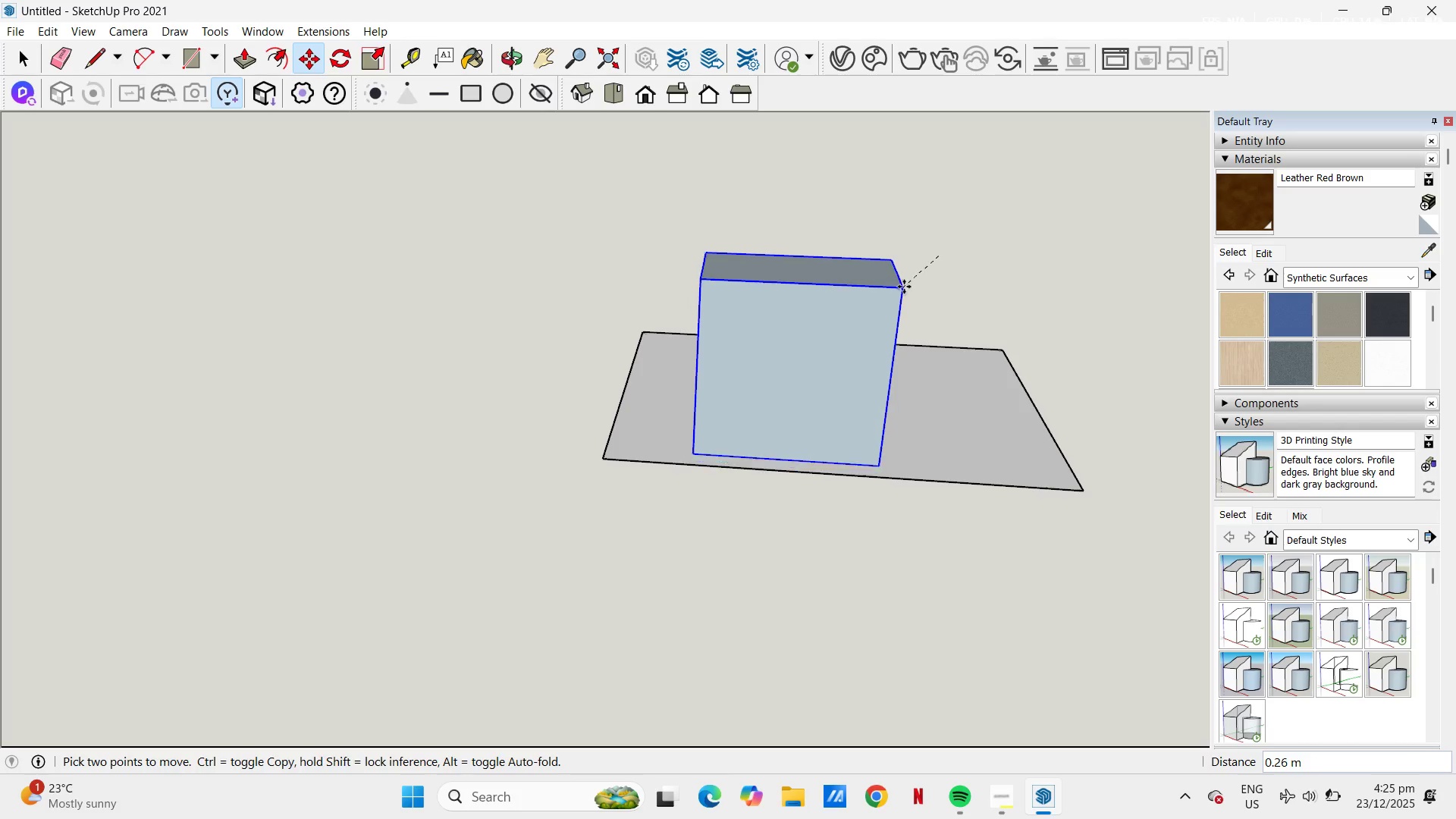 
key(Control+ControlLeft)
 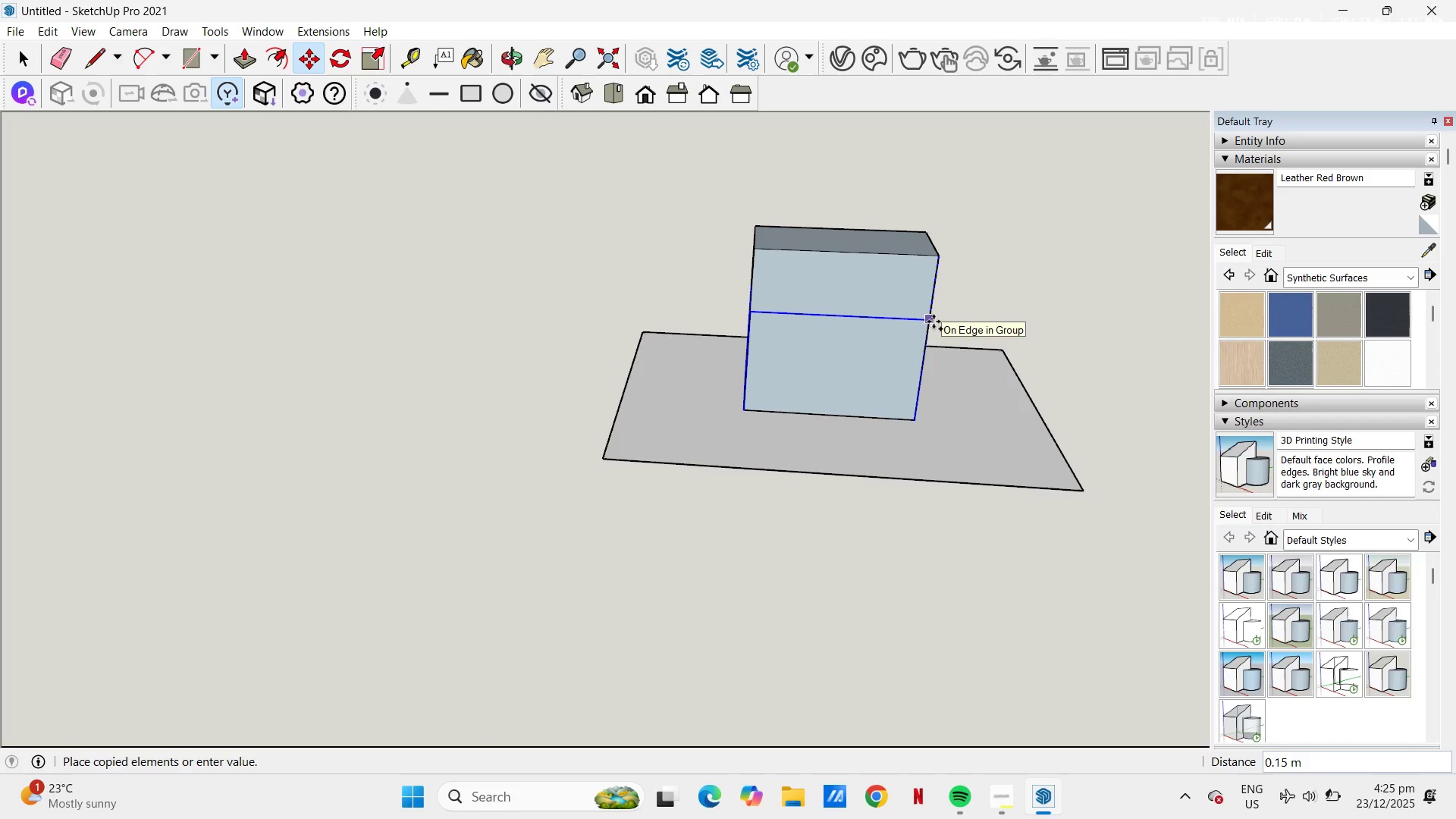 
key(NumpadDecimal)
 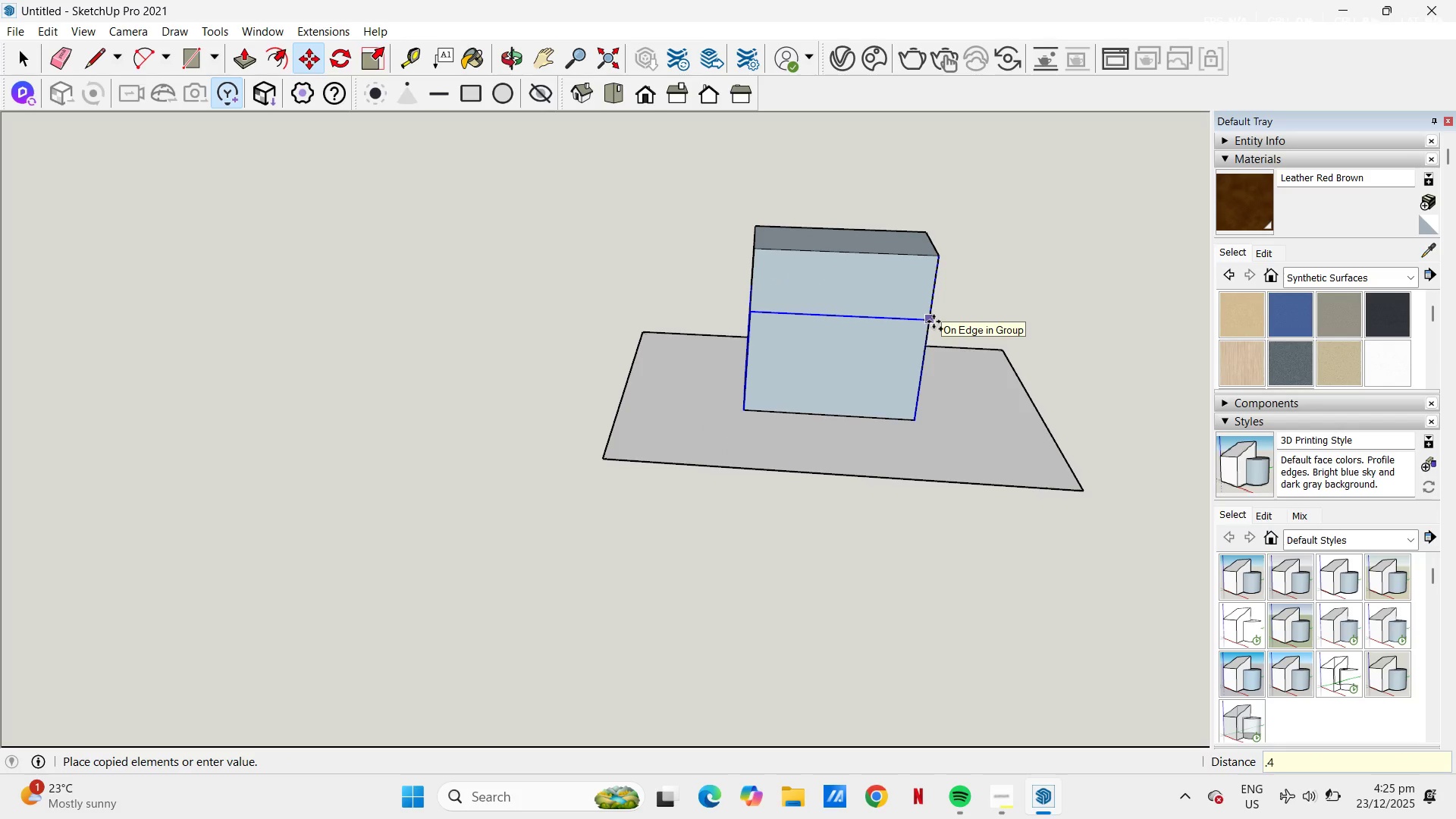 
key(Numpad4)
 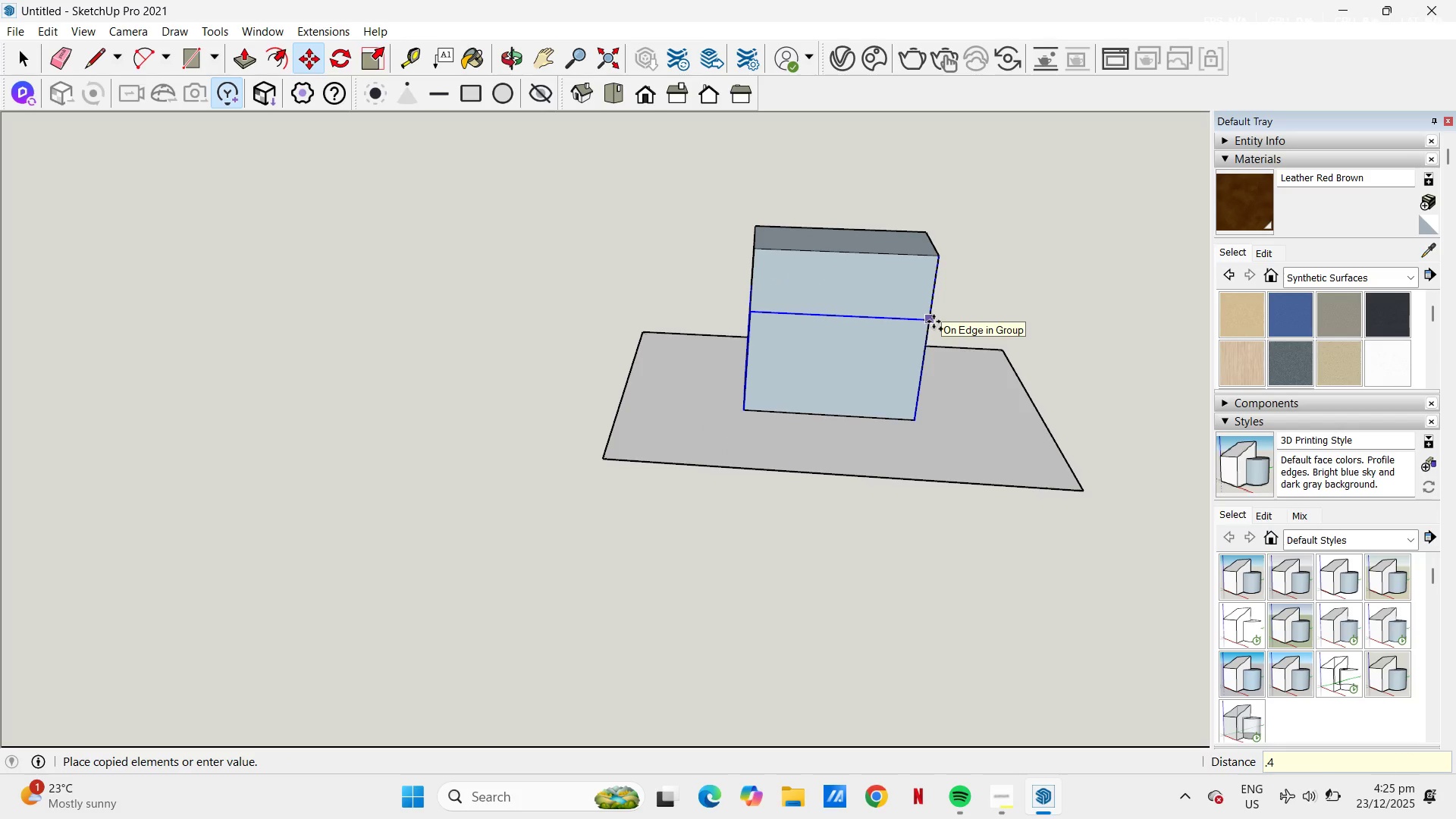 
key(Numpad5)
 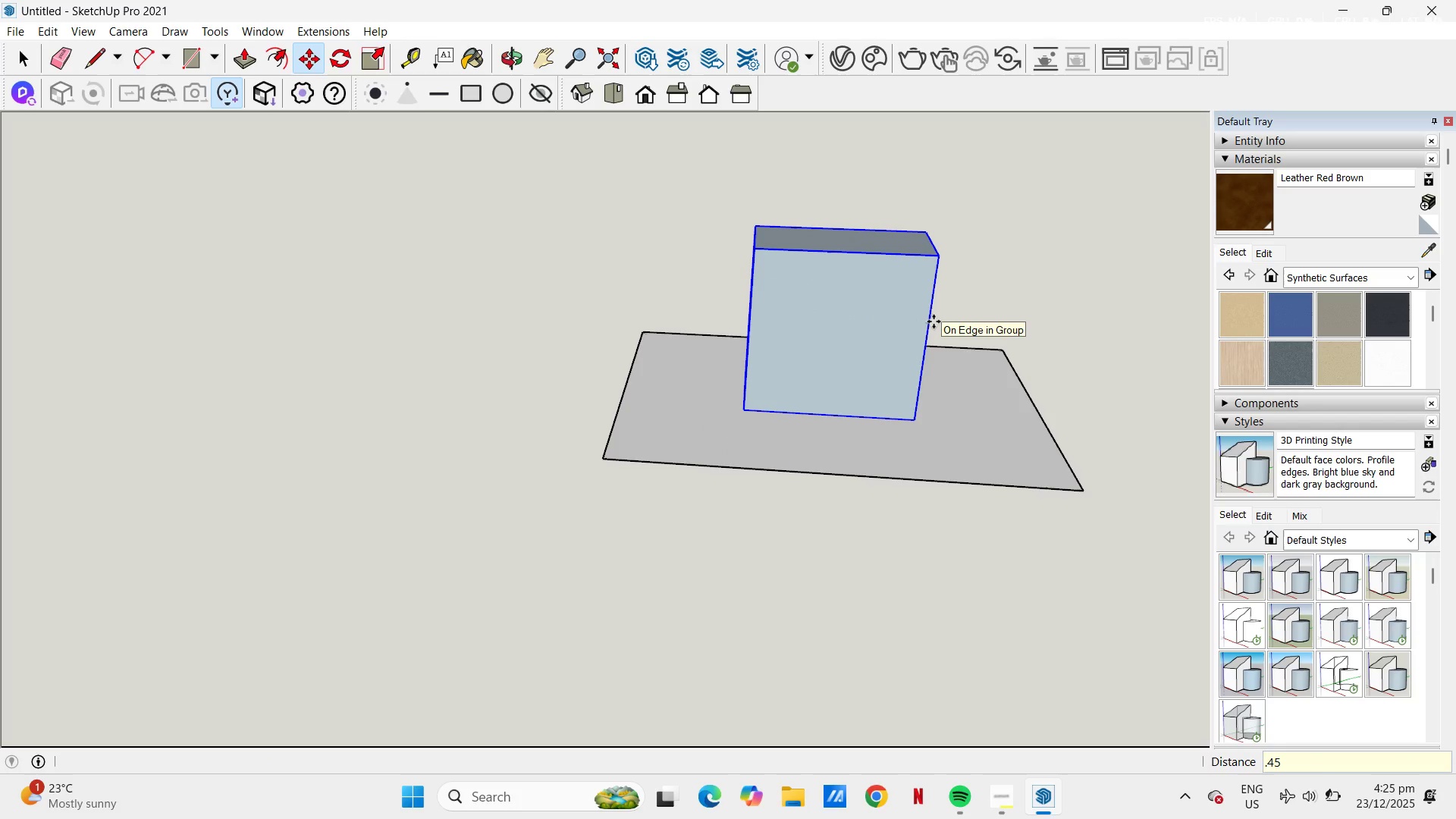 
key(NumpadEnter)
 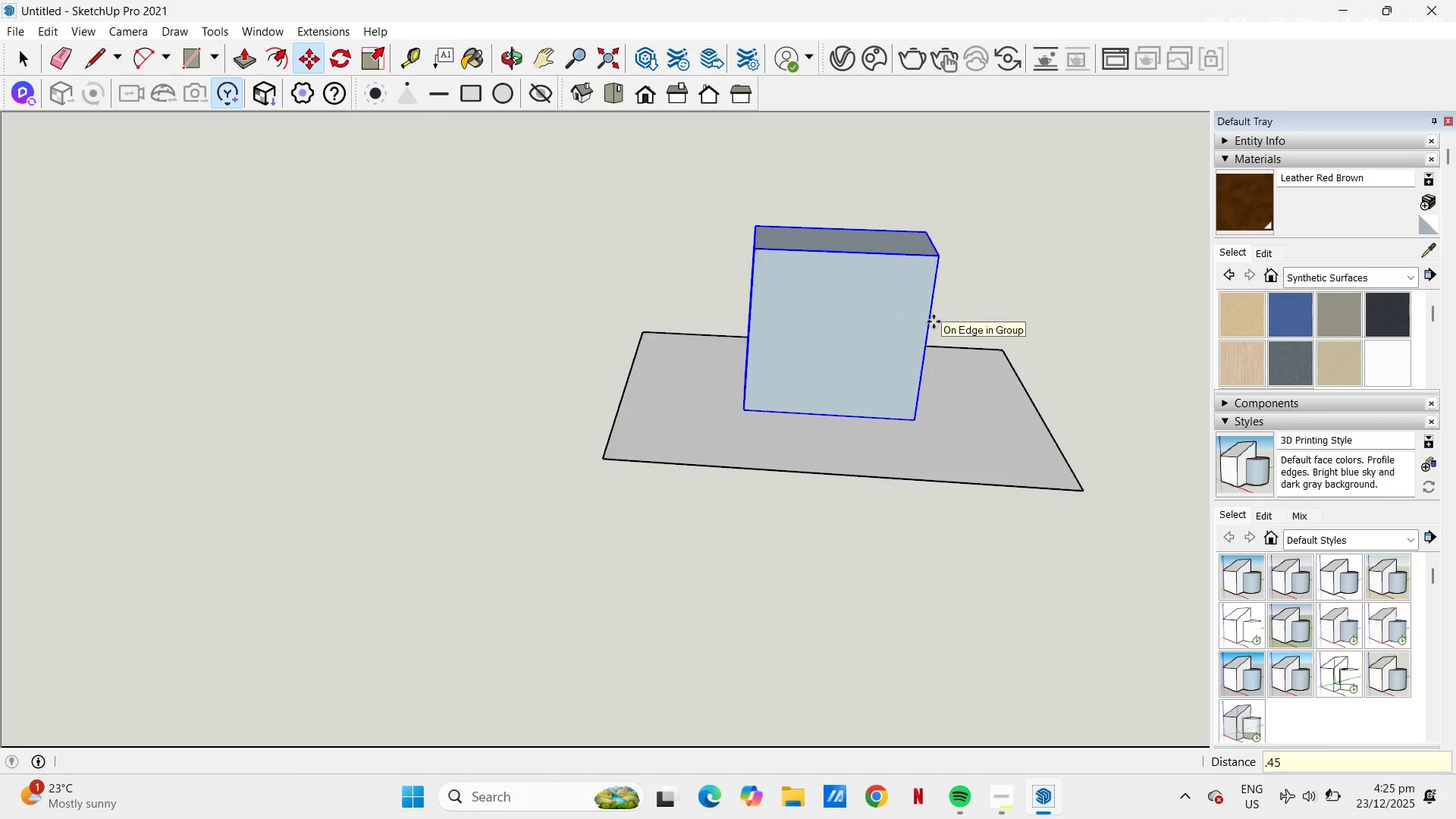 
scroll: coordinate [916, 309], scroll_direction: down, amount: 3.0
 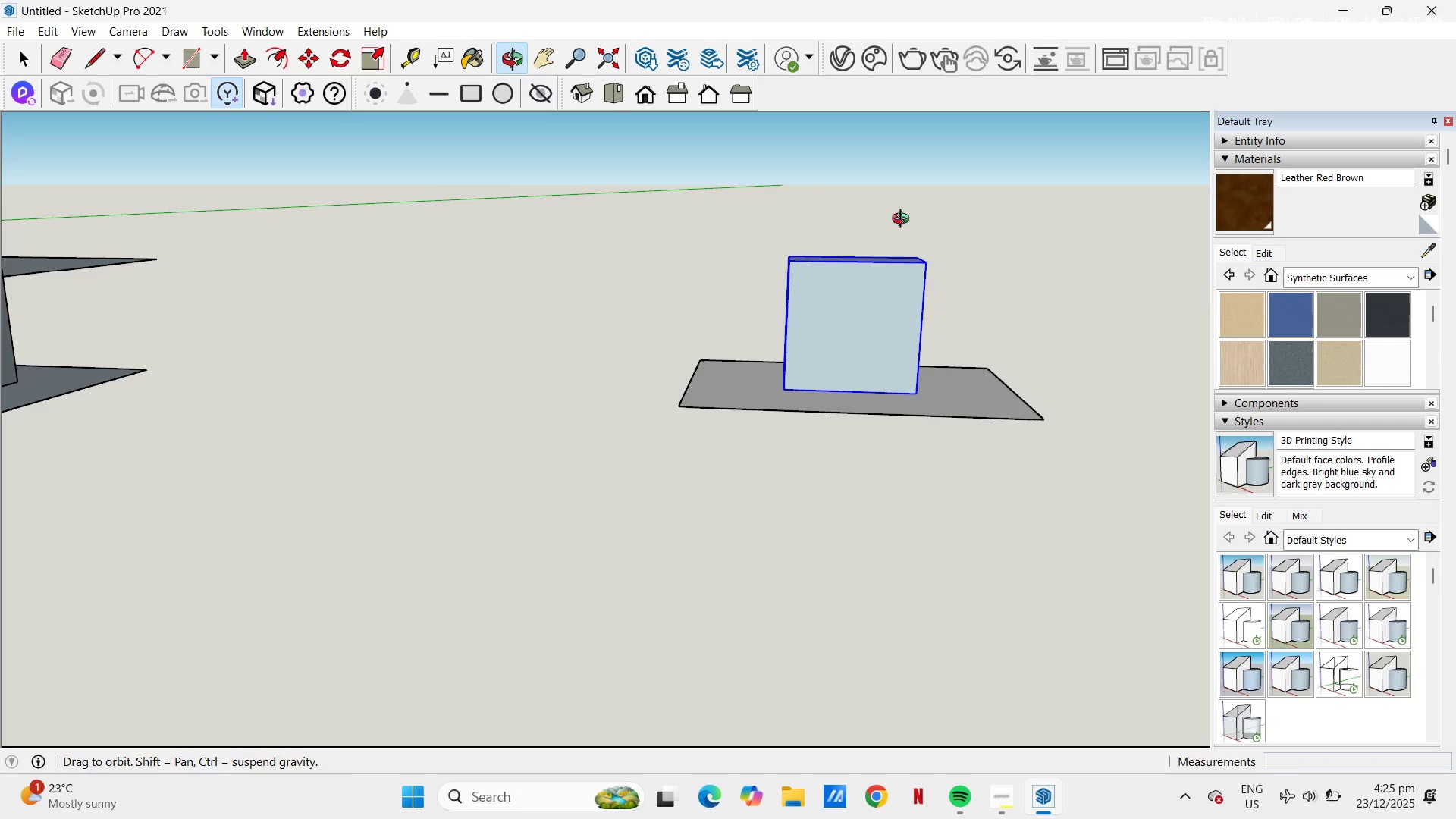 
key(Control+Z)
 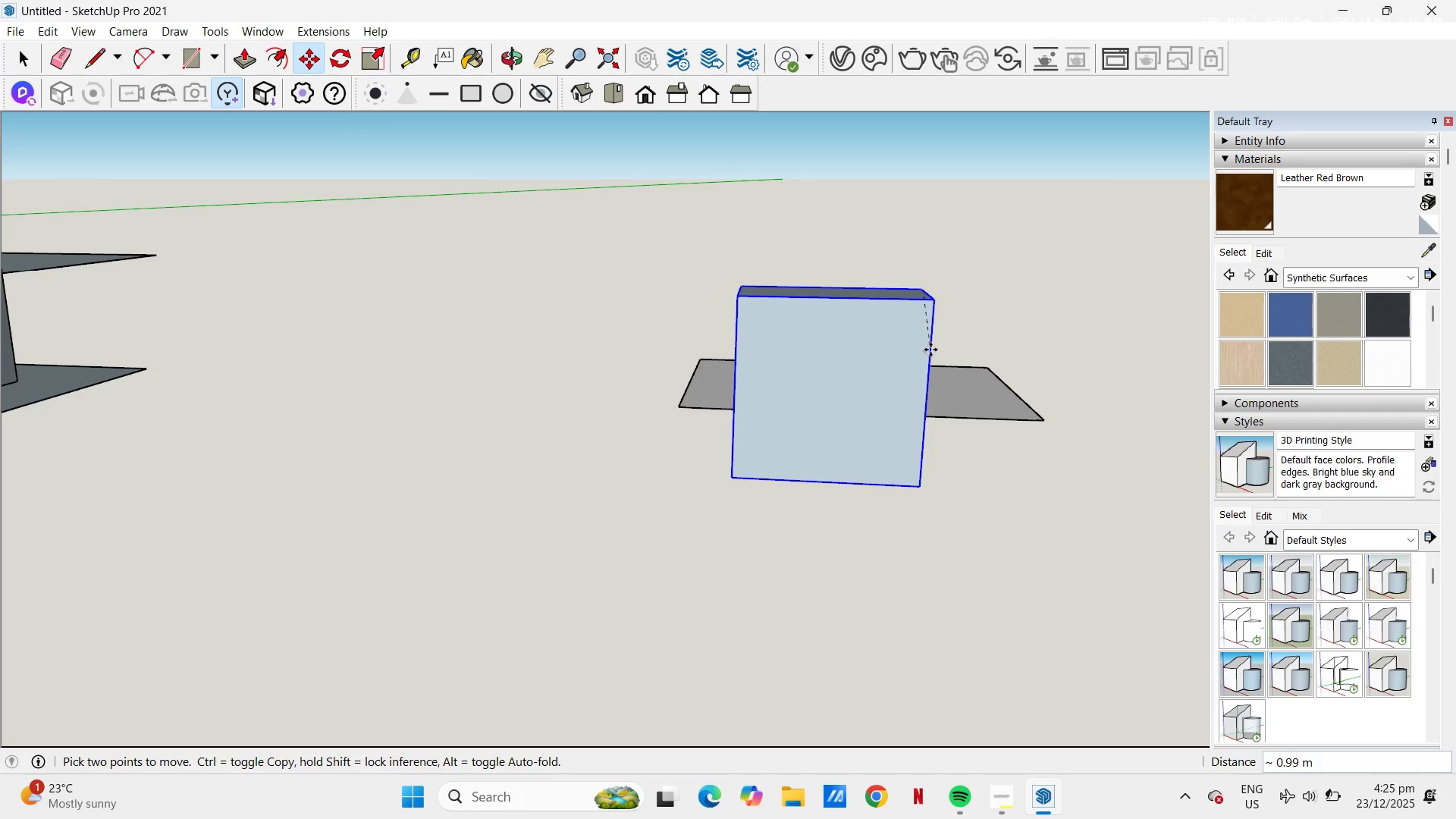 
key(Control+ControlLeft)
 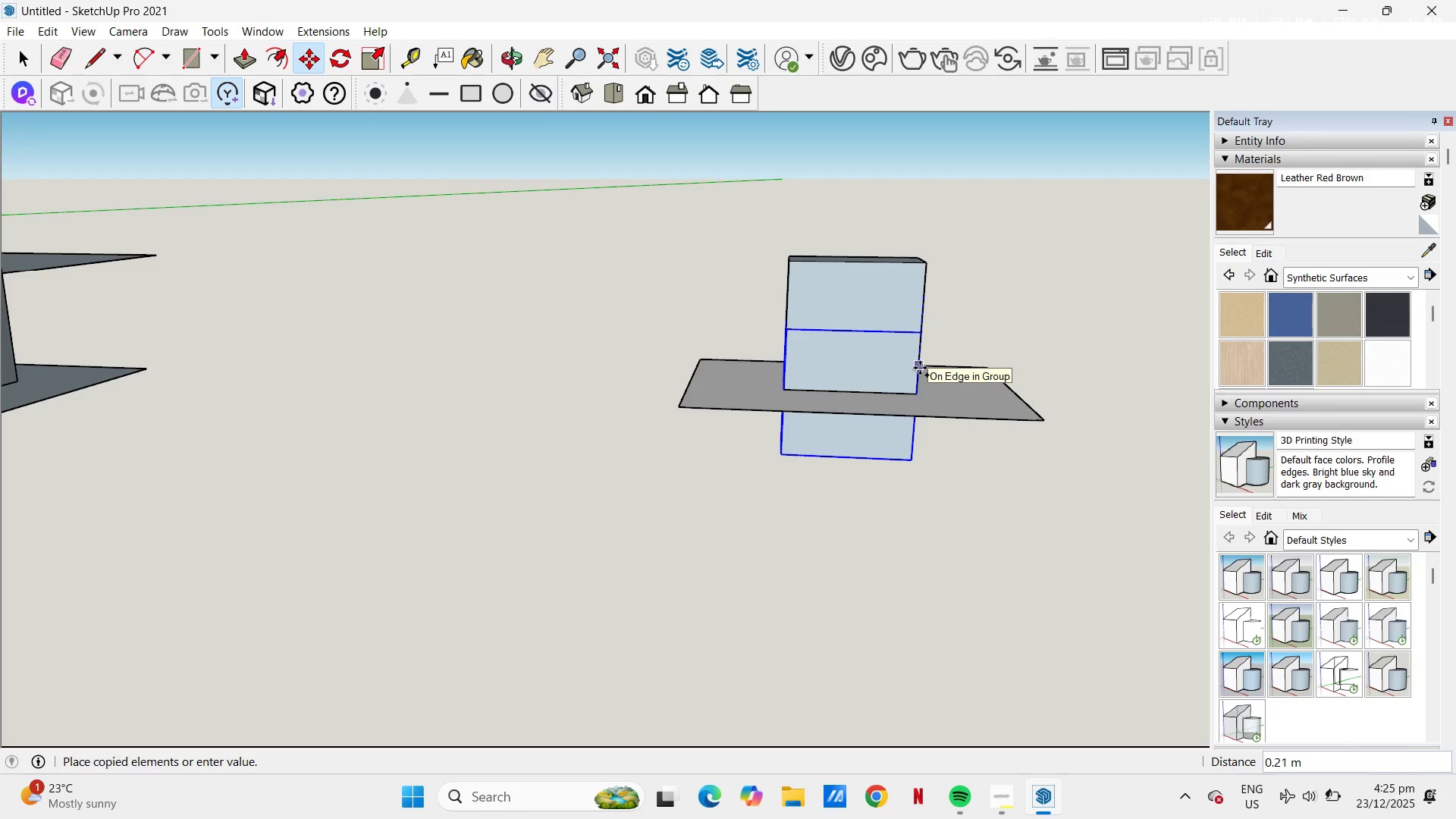 
key(NumpadDecimal)
 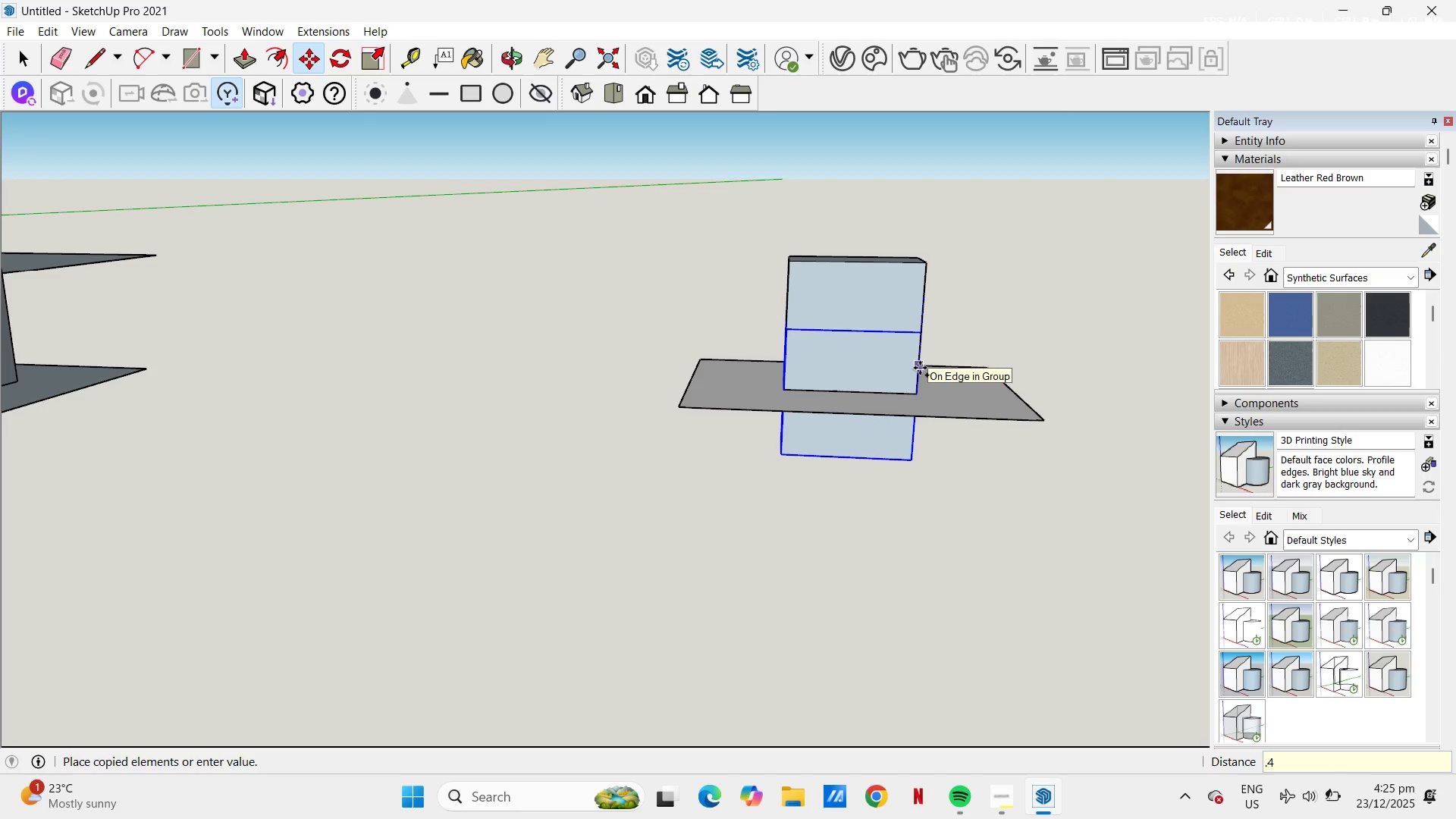 
key(Numpad4)
 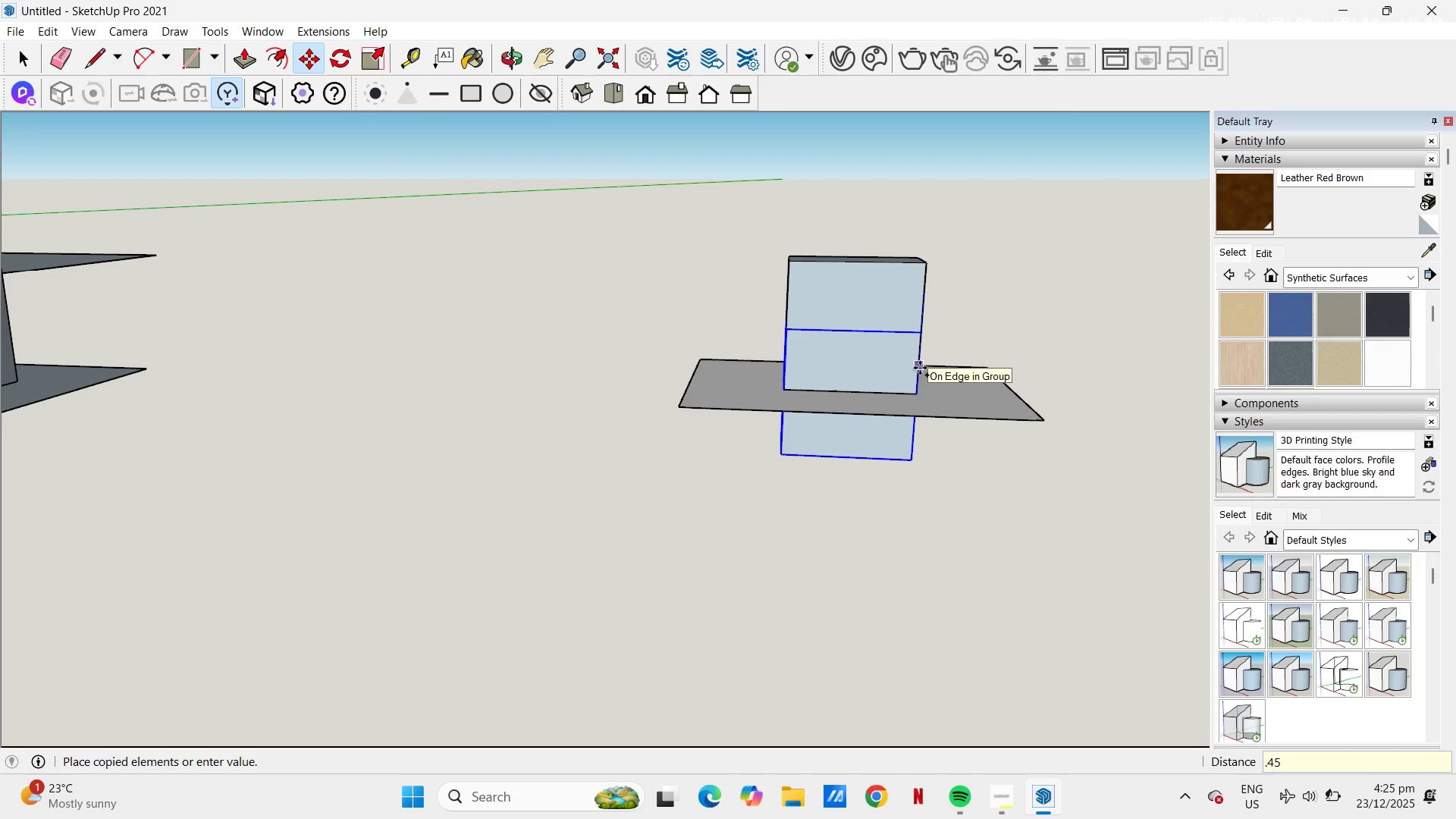 
key(Numpad5)
 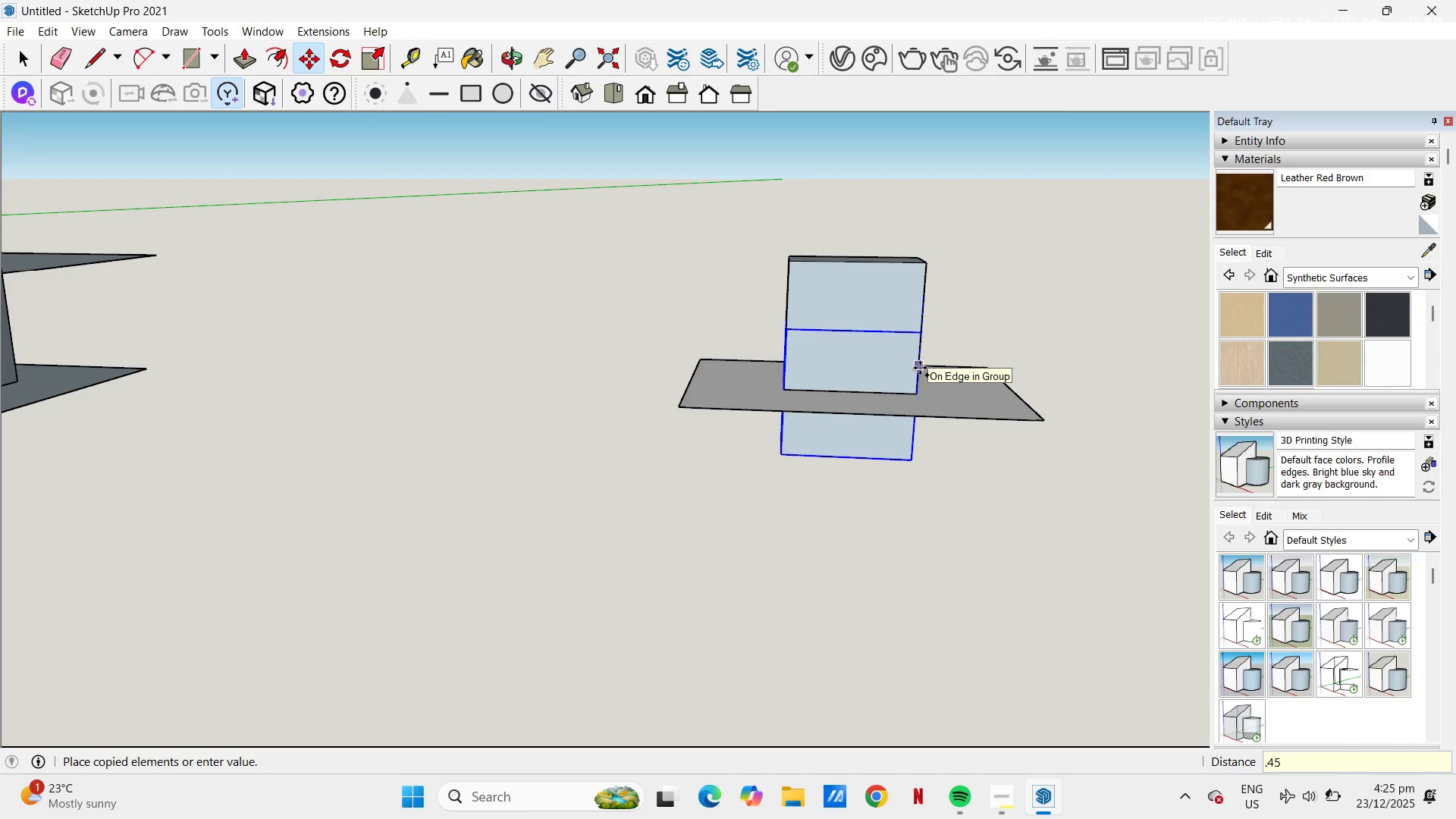 
key(NumpadEnter)
 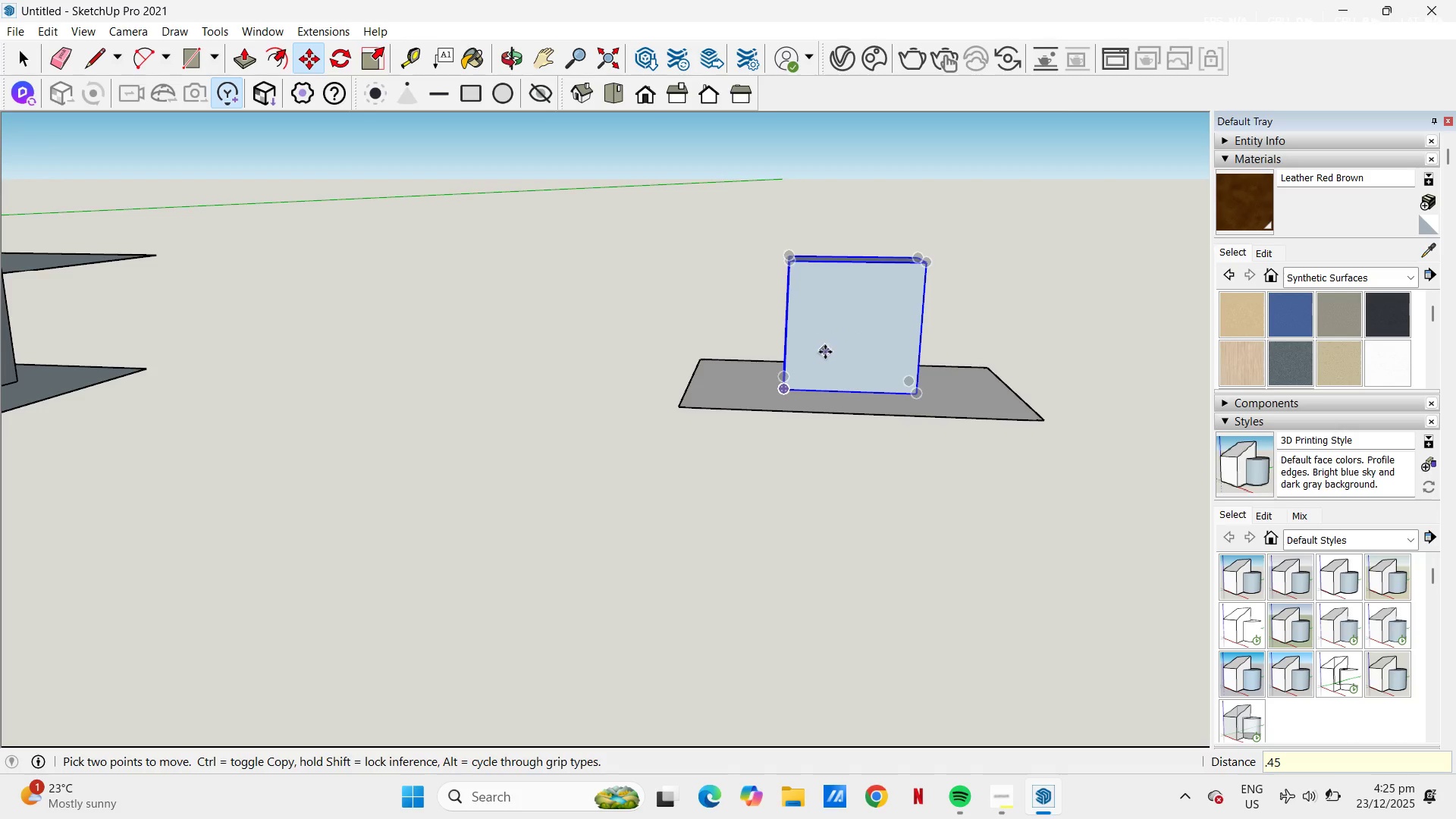 
scroll: coordinate [686, 416], scroll_direction: down, amount: 14.0
 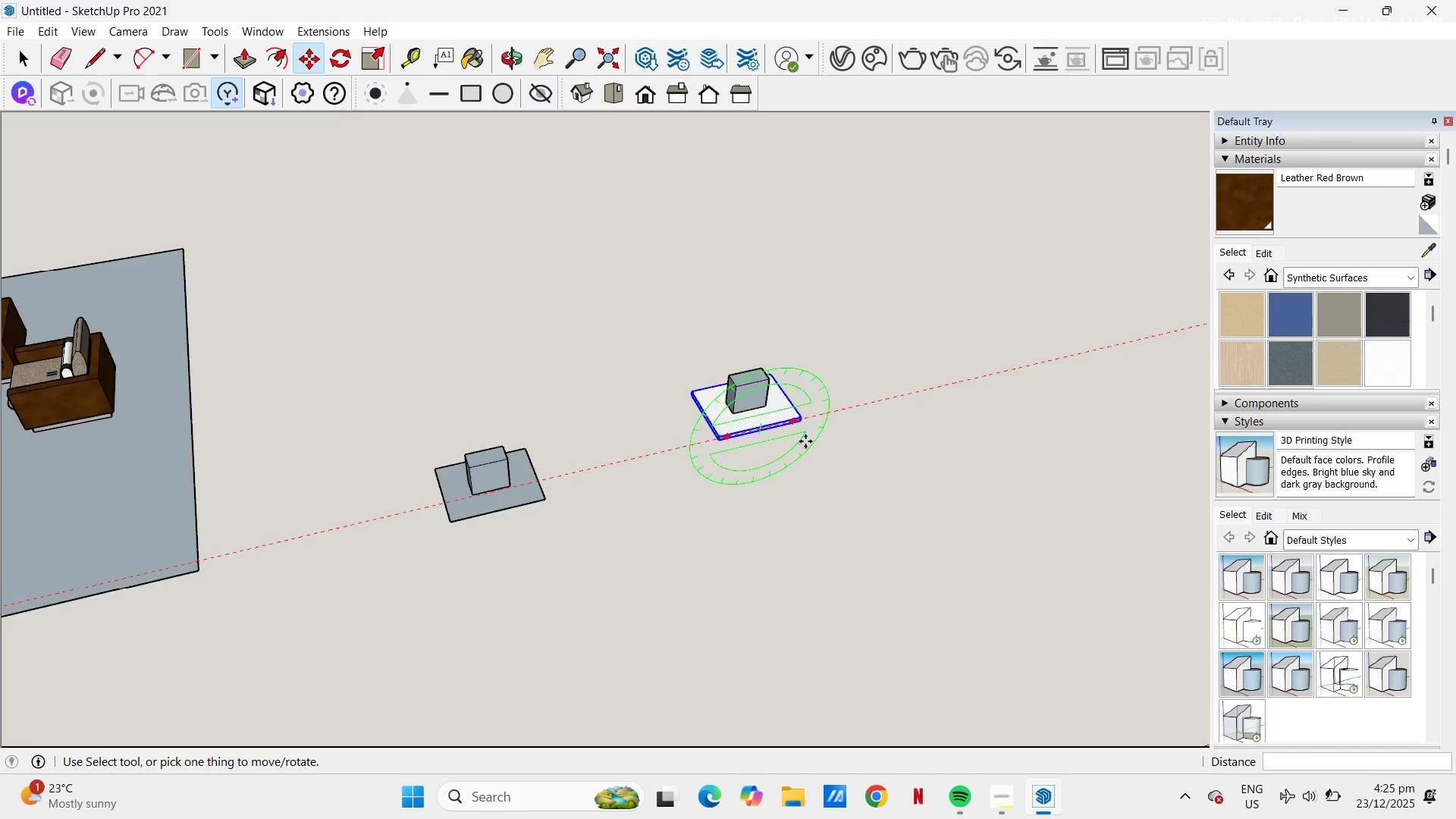 
scroll: coordinate [723, 378], scroll_direction: up, amount: 17.0
 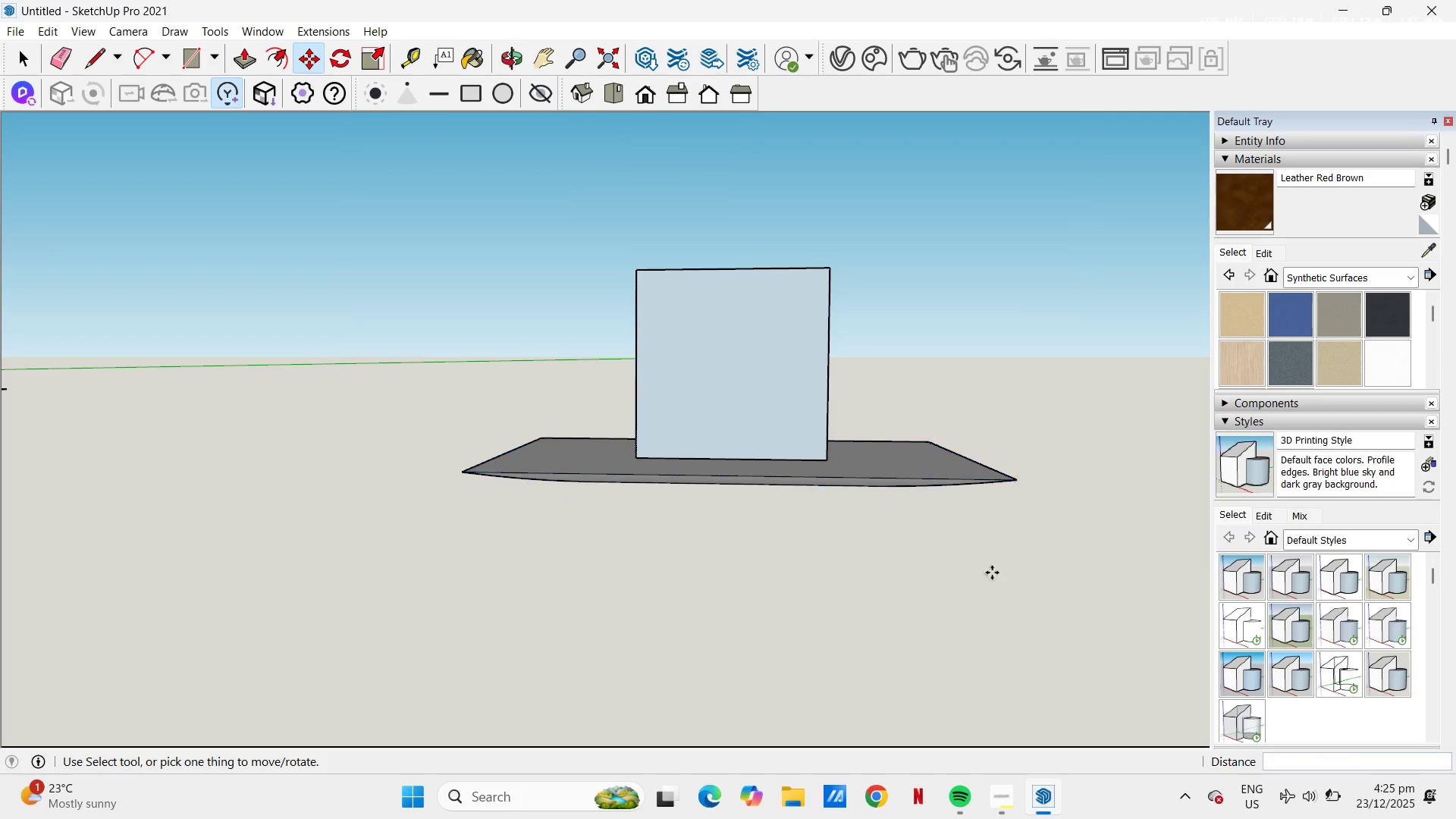 
key(Space)
 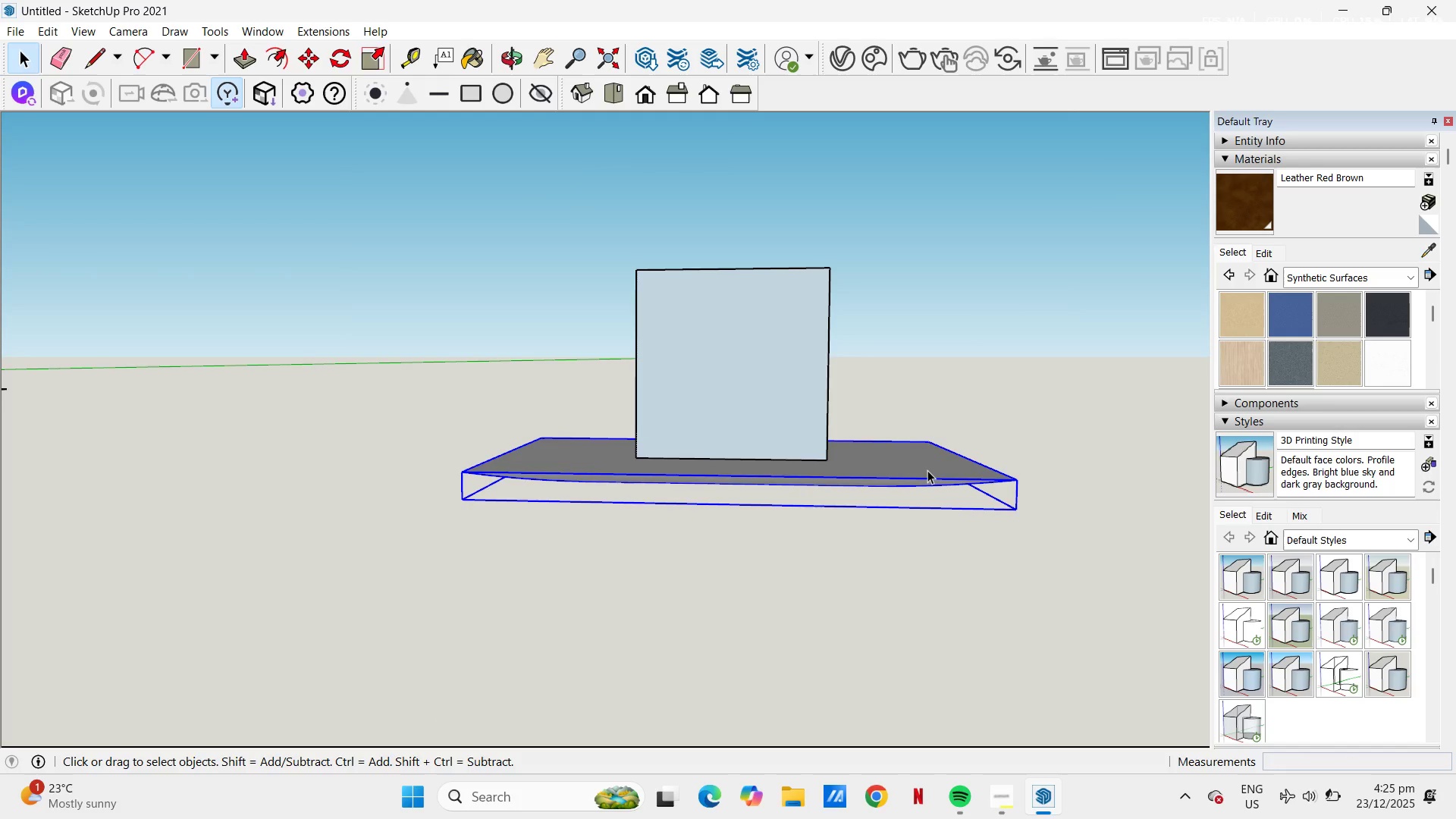 
left_click([927, 470])
 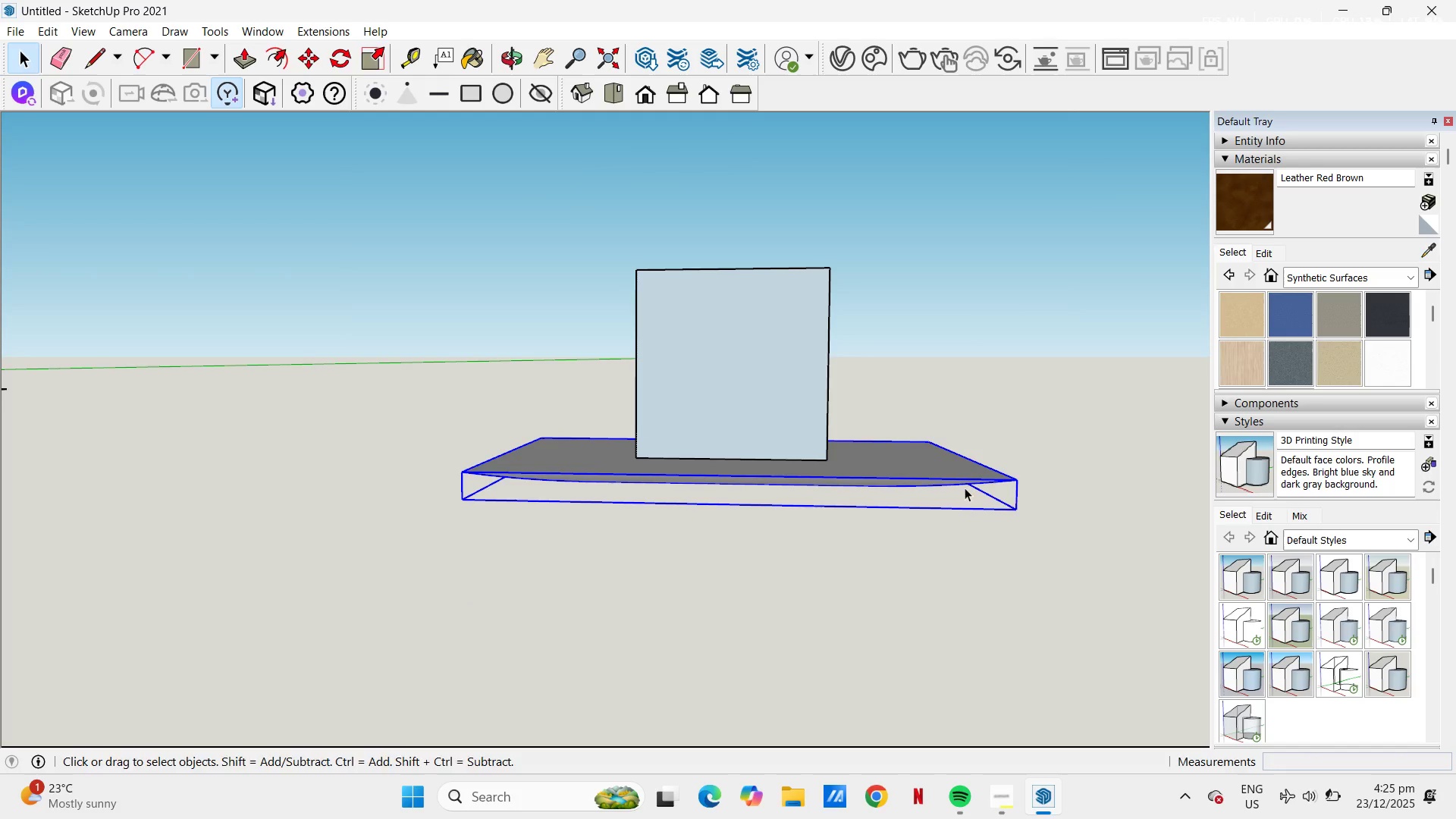 
key(M)
 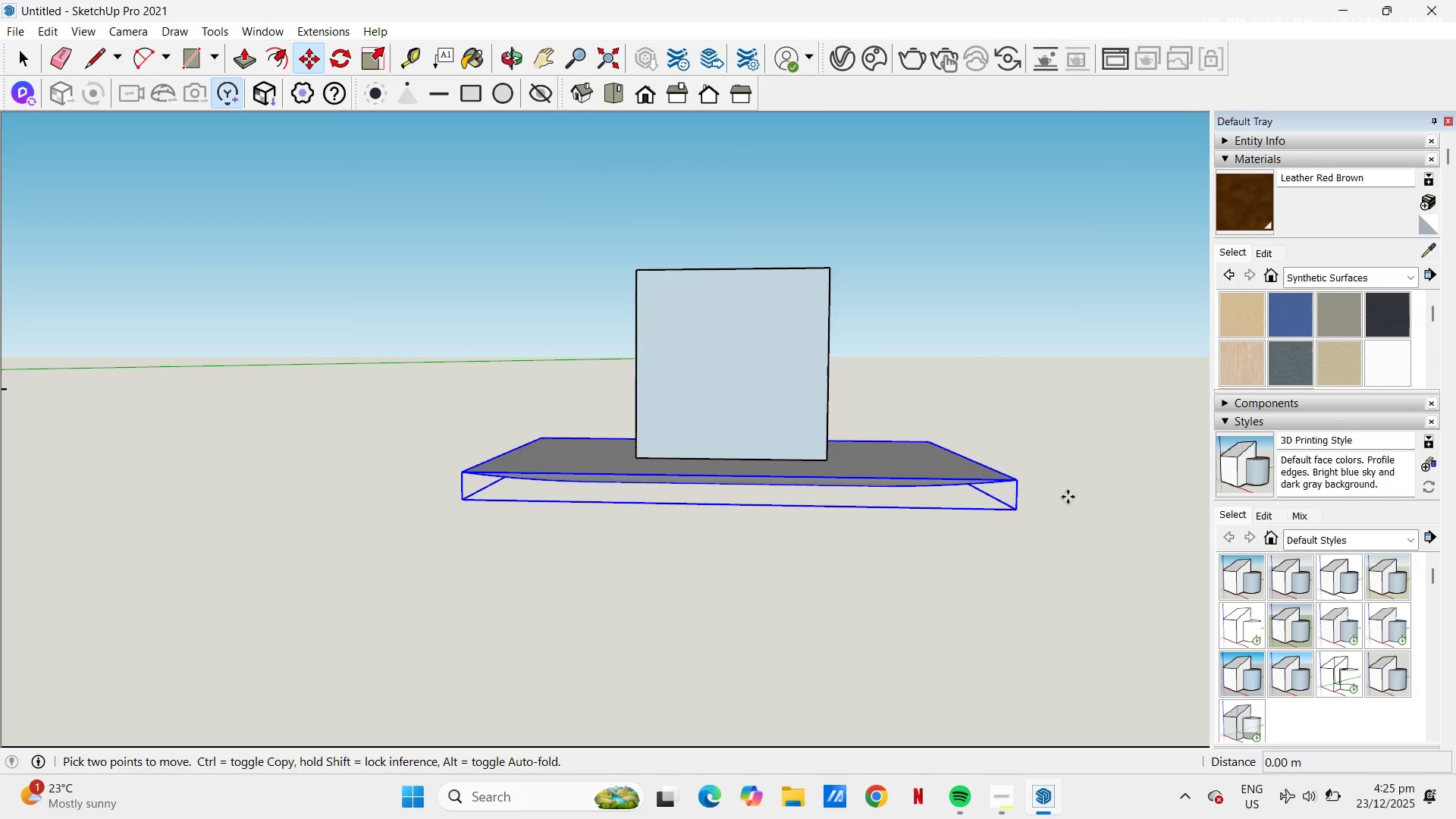 
left_click_drag(start_coordinate=[1068, 497], to_coordinate=[1066, 478])
 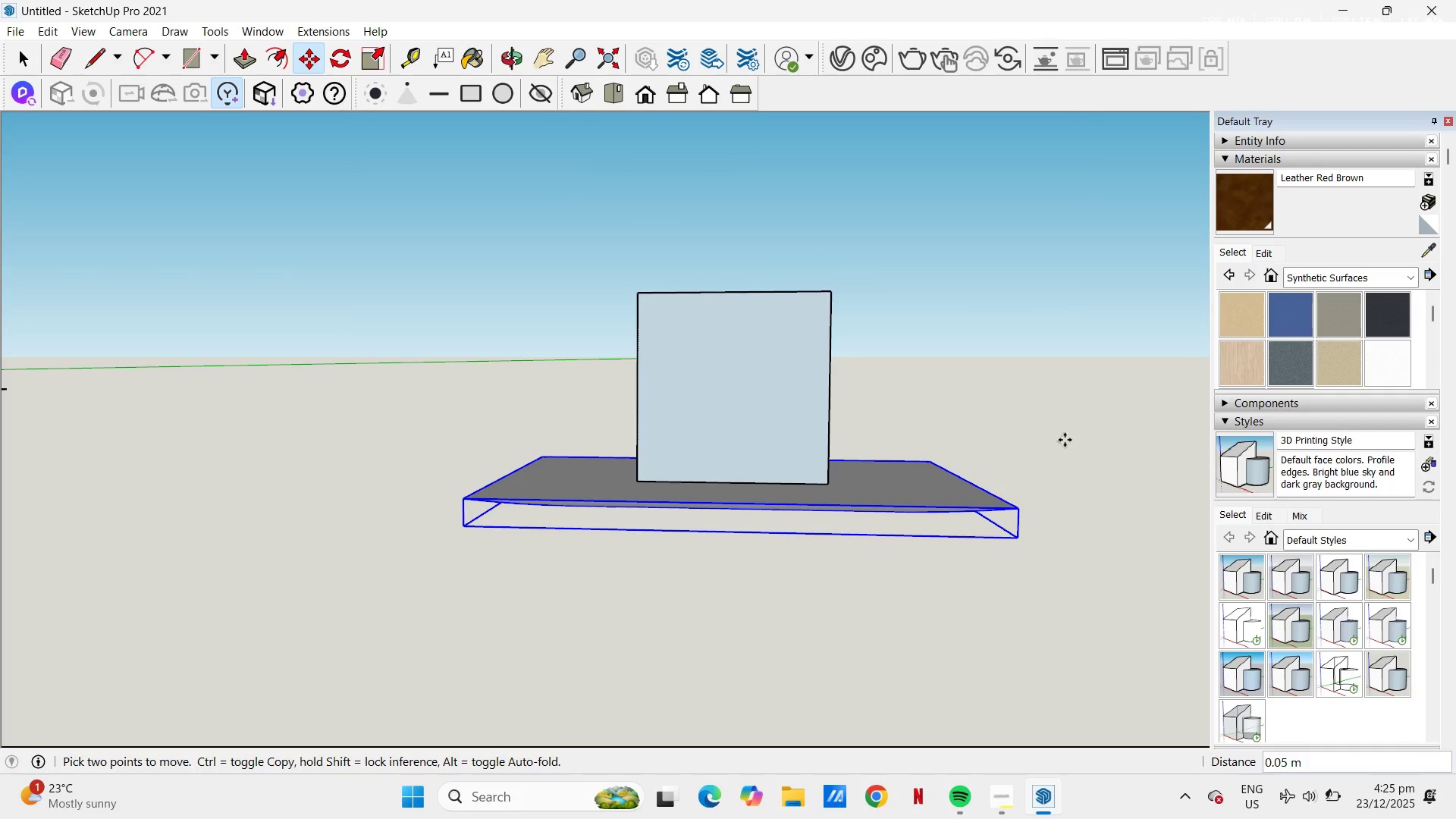 
key(Escape)
 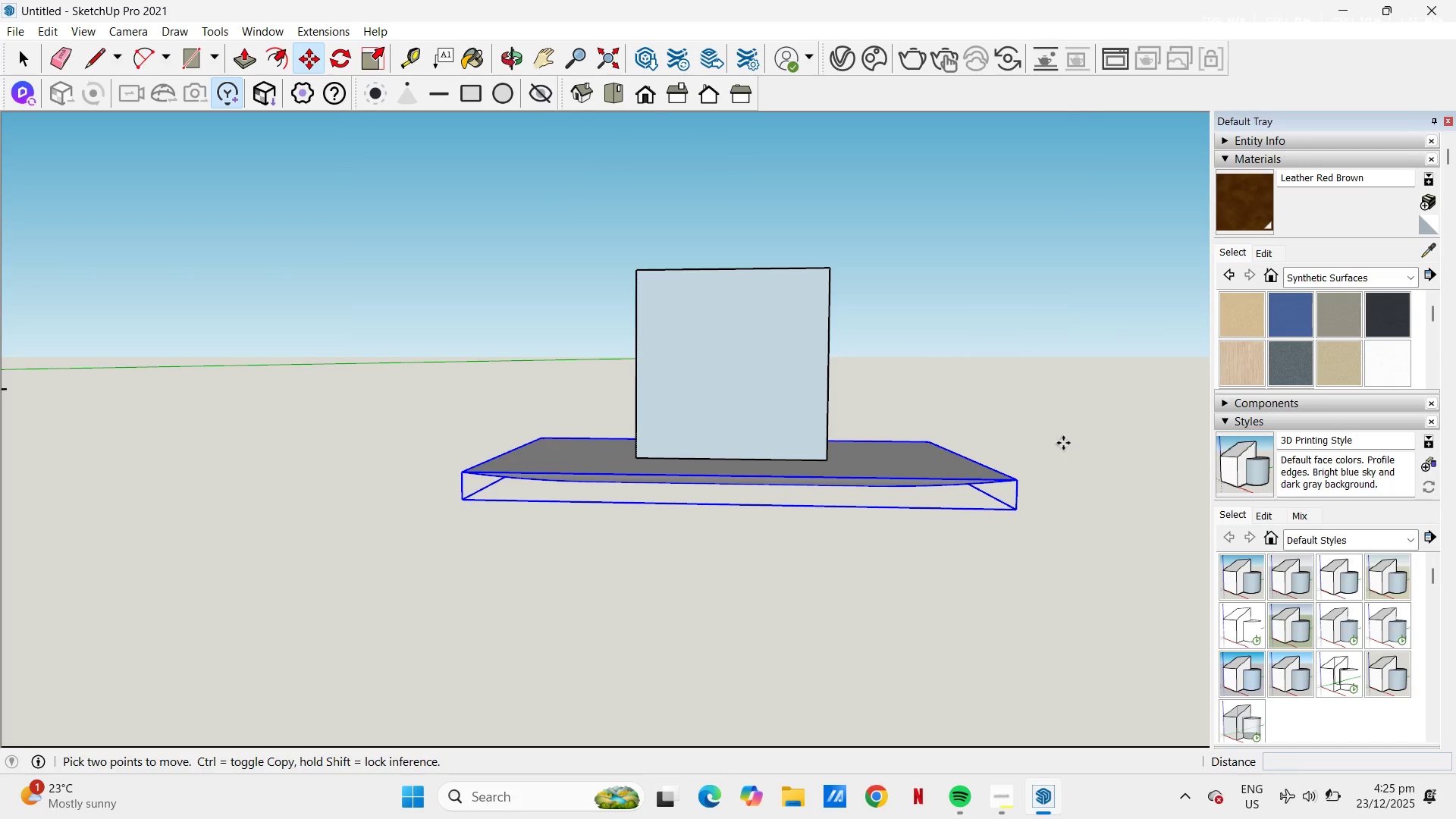 
key(Control+ControlLeft)
 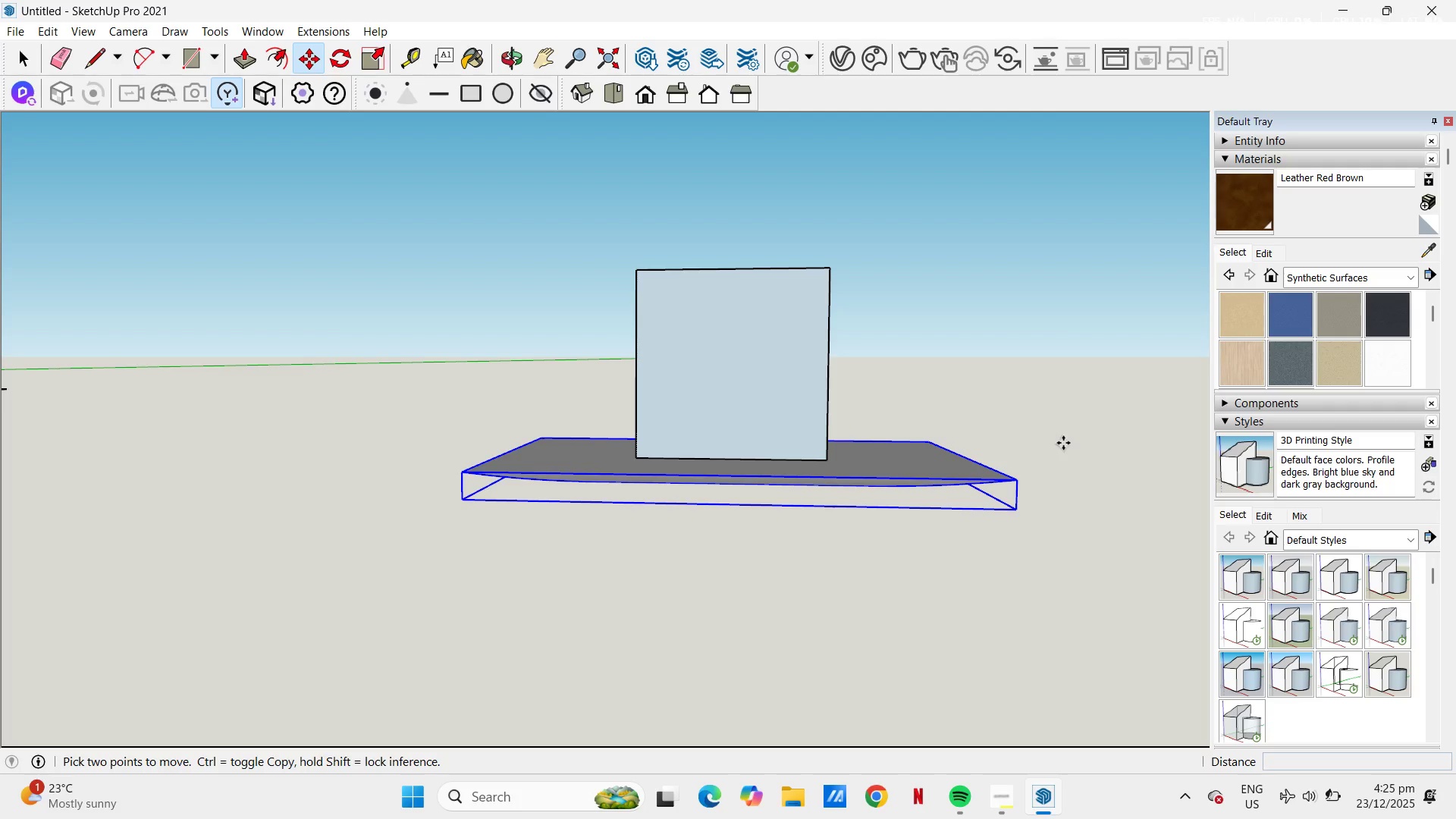 
key(Control+Z)
 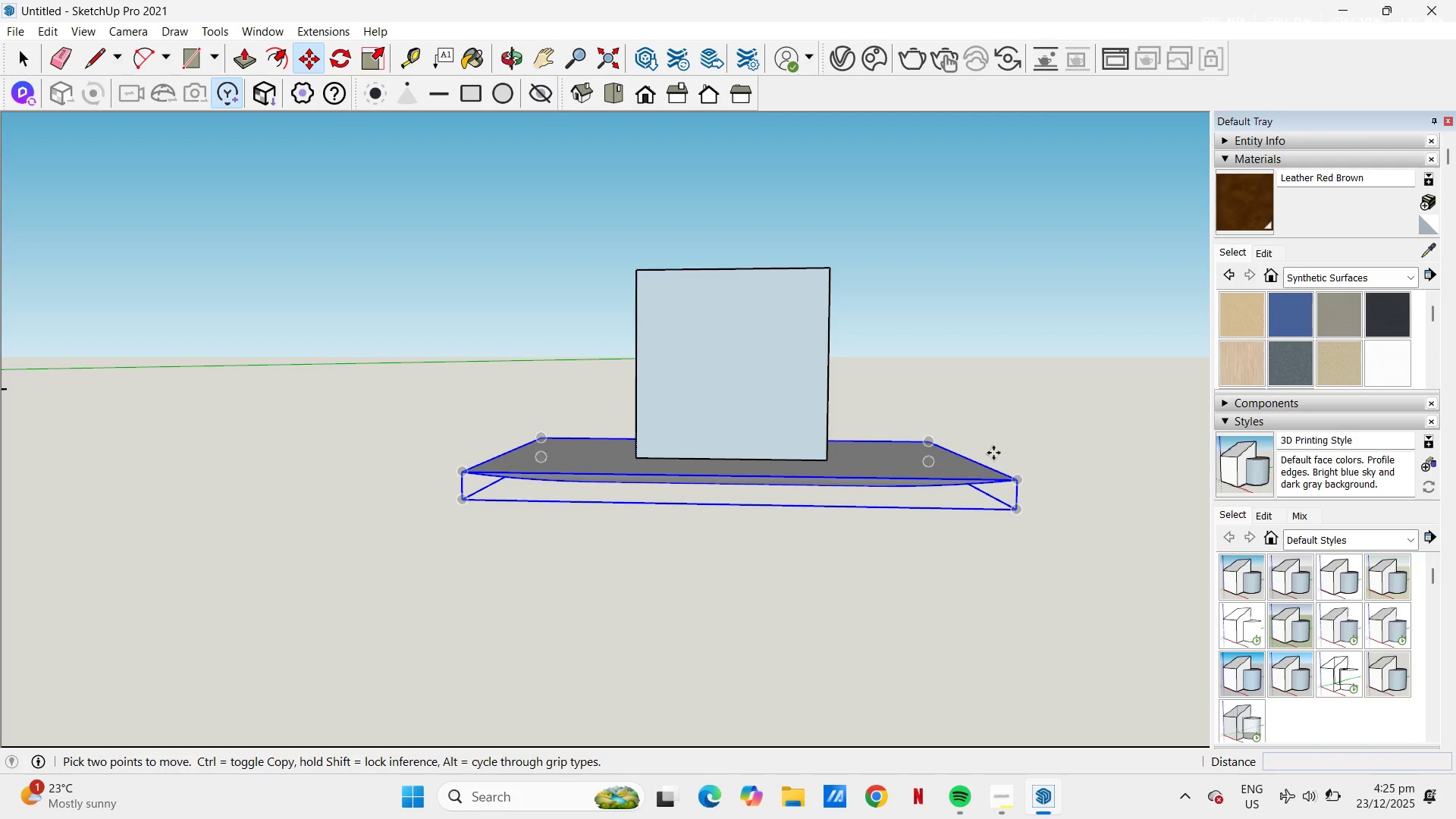 
key(Control+ControlLeft)
 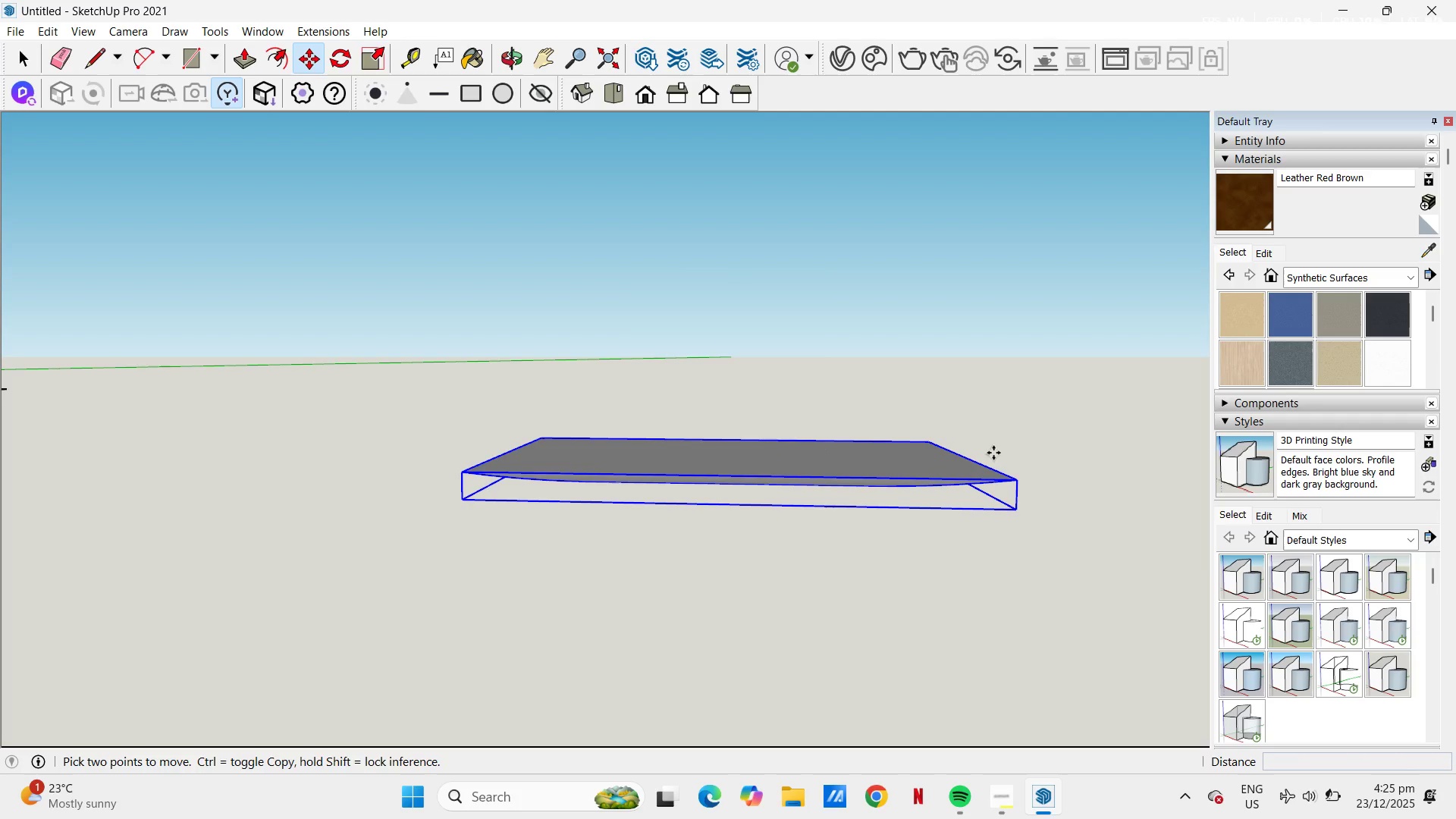 
key(Control+Z)
 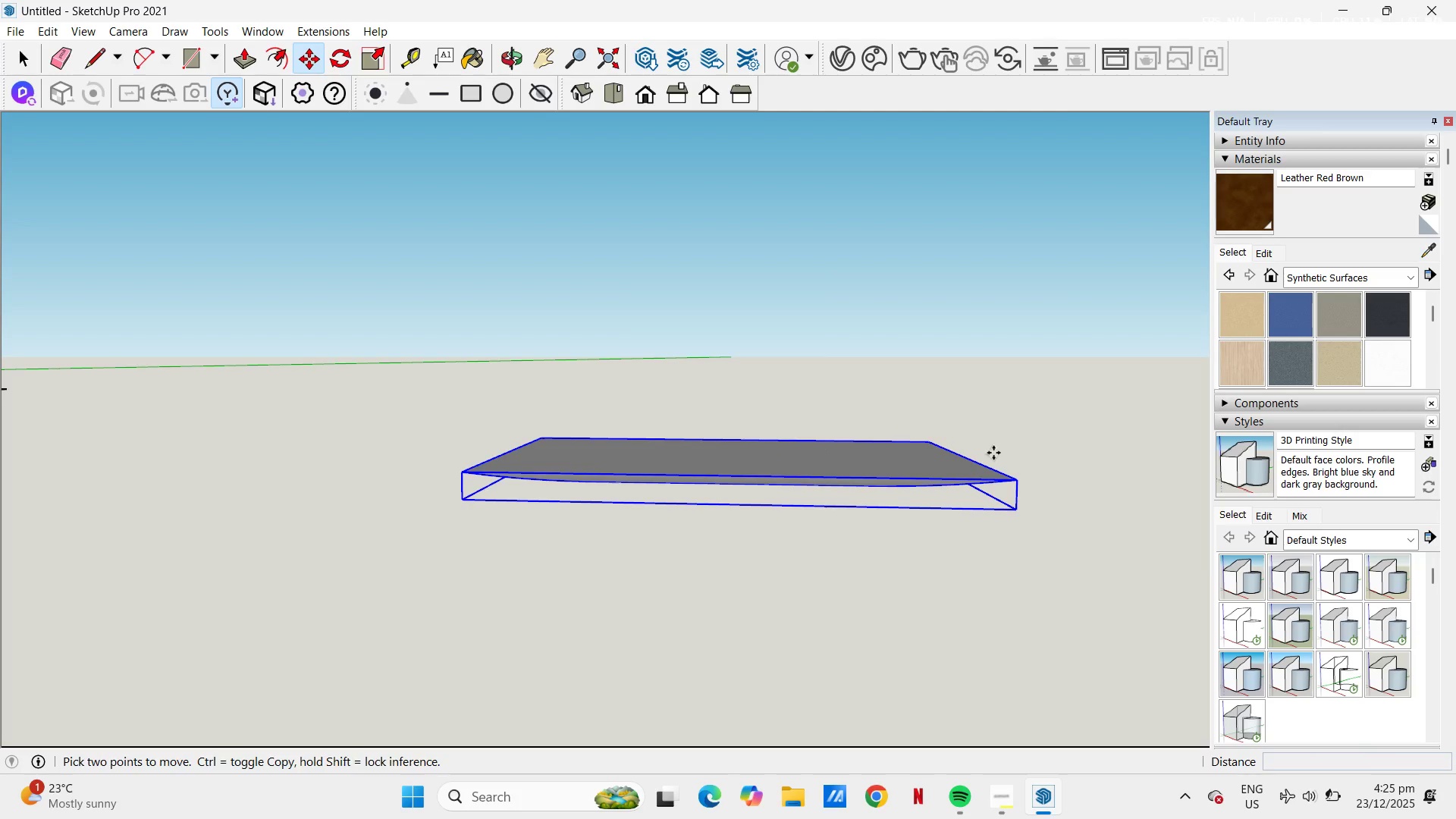 
key(Space)
 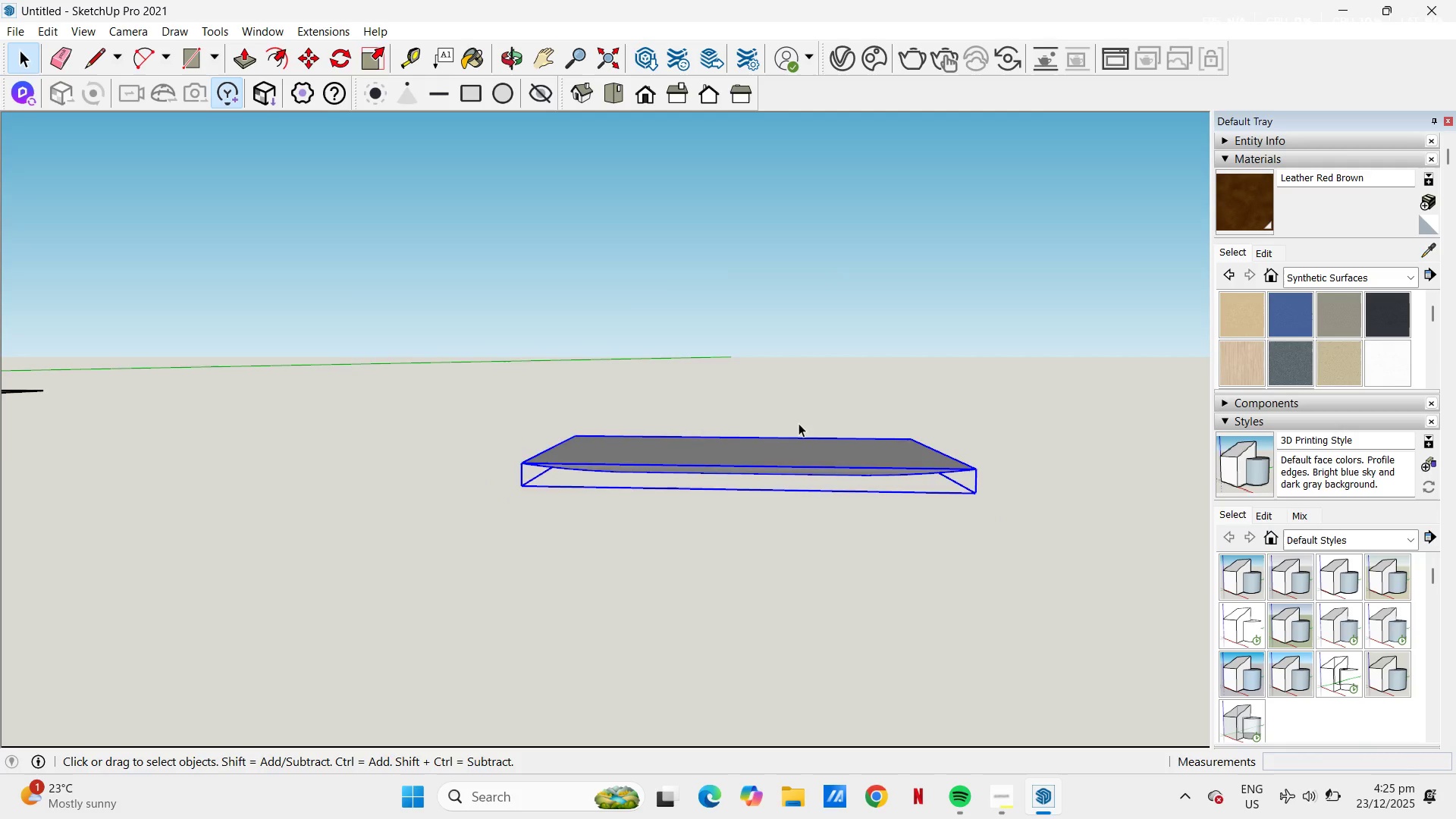 
scroll: coordinate [460, 407], scroll_direction: down, amount: 6.0
 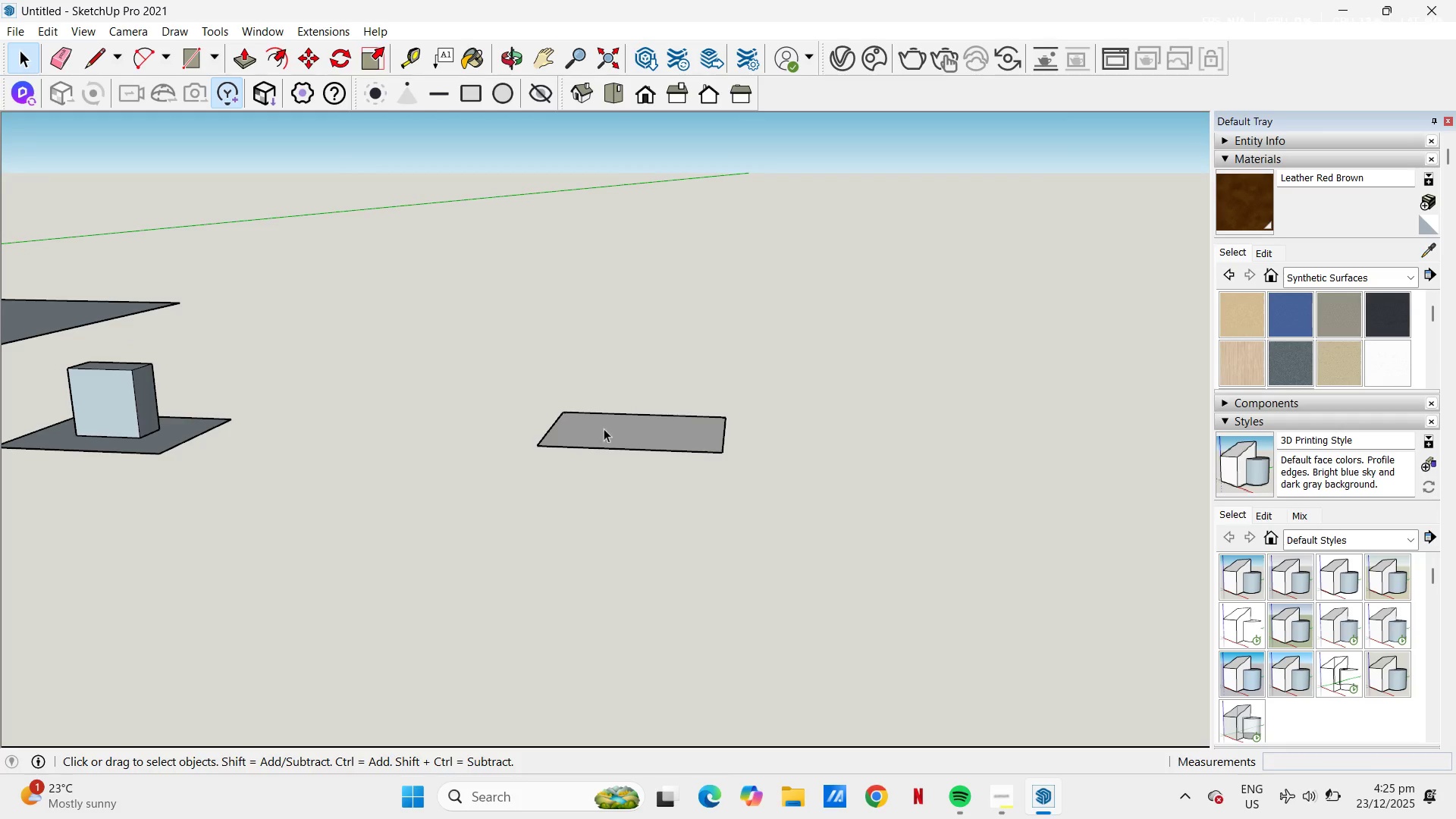 
left_click([620, 428])
 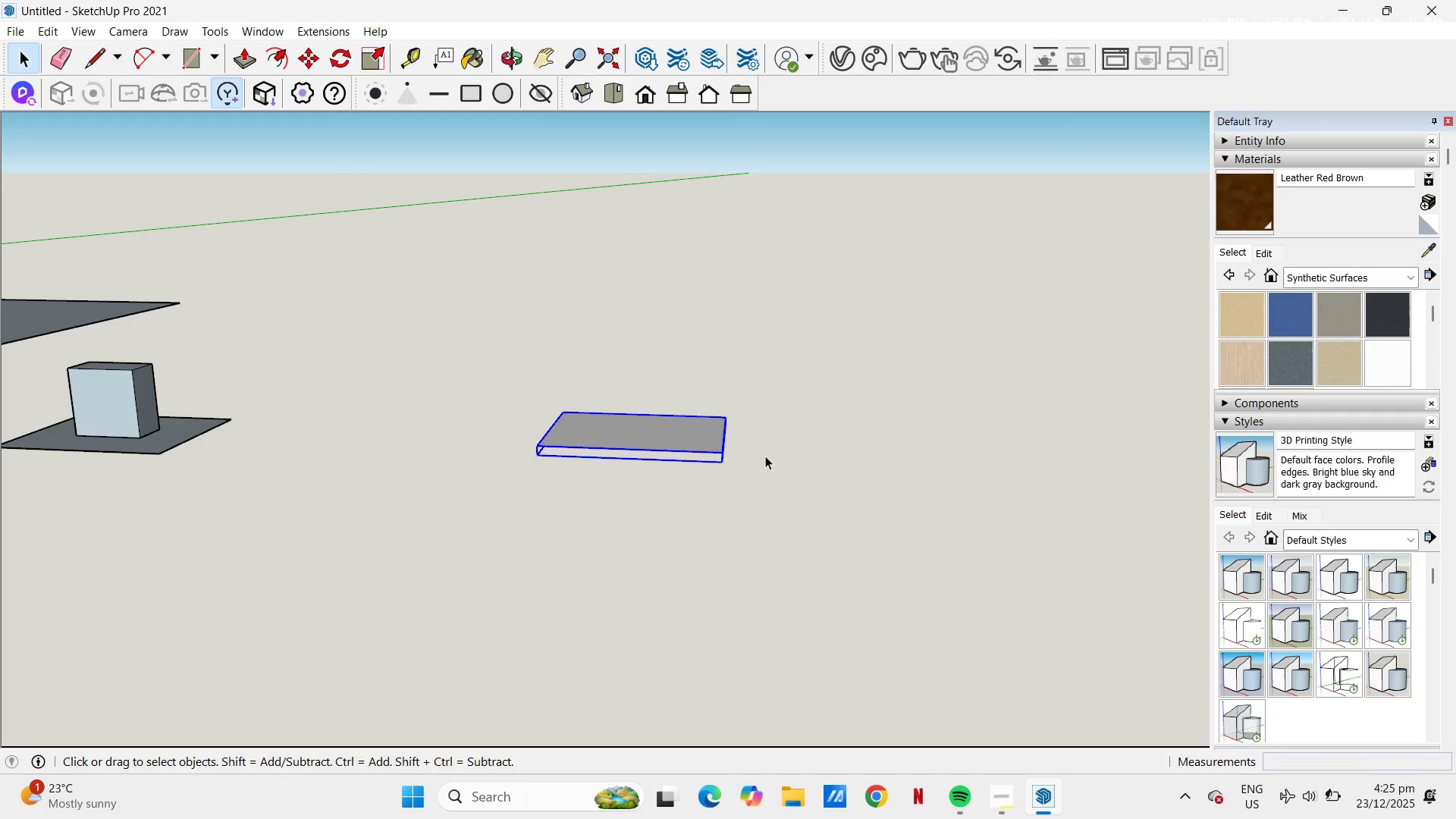 
key(M)
 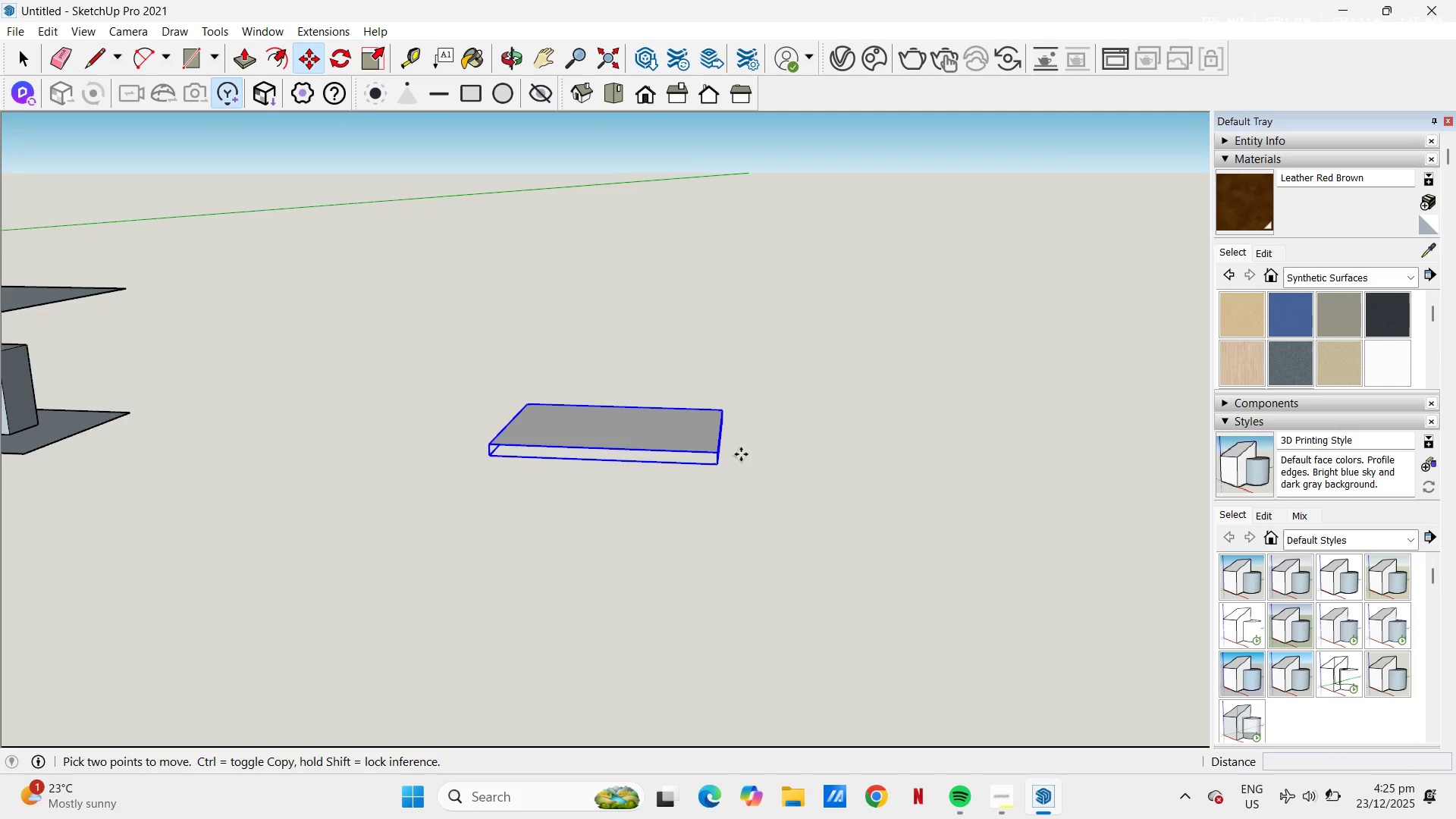 
scroll: coordinate [741, 454], scroll_direction: up, amount: 3.0
 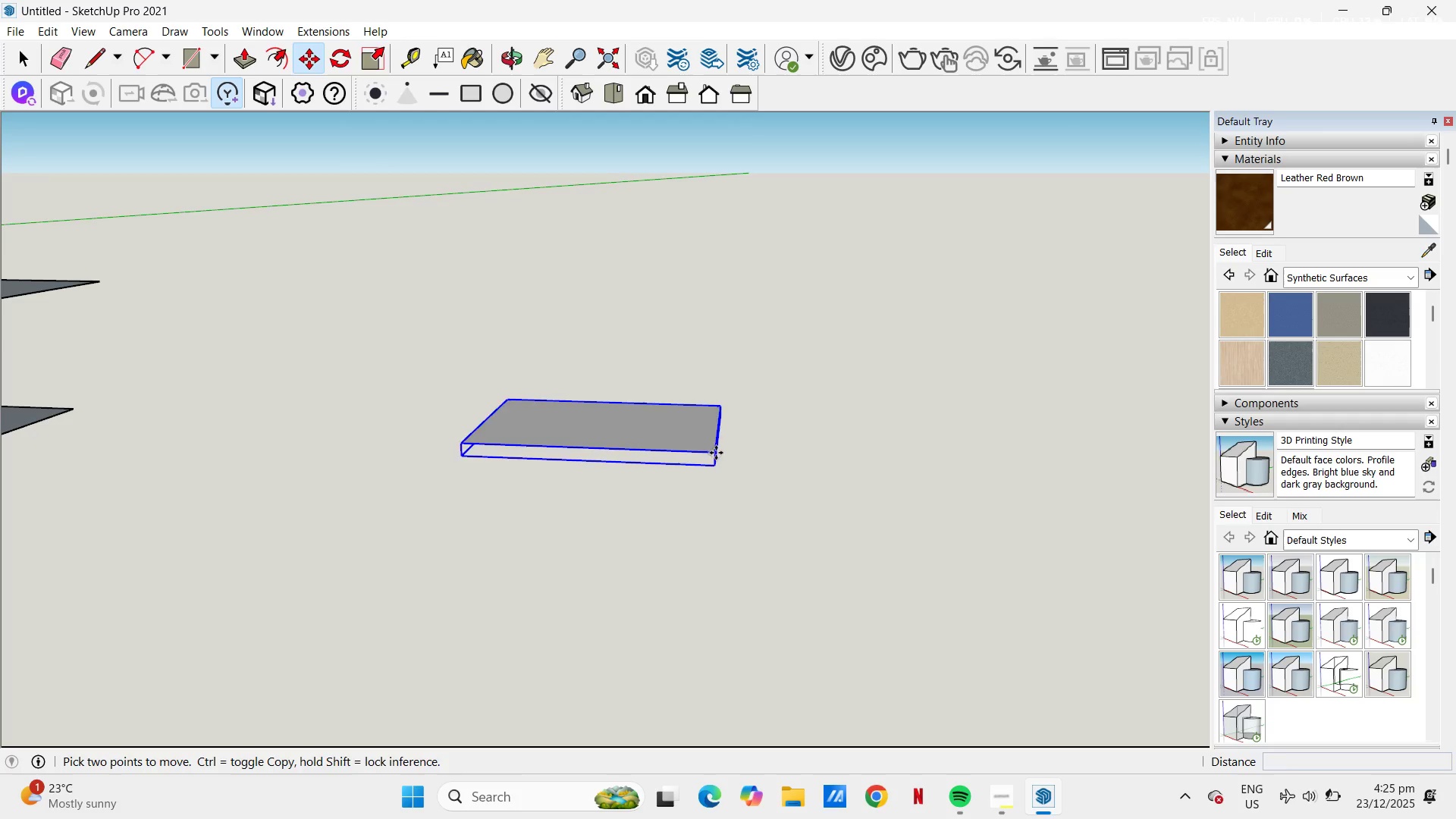 
key(Control+ControlLeft)
 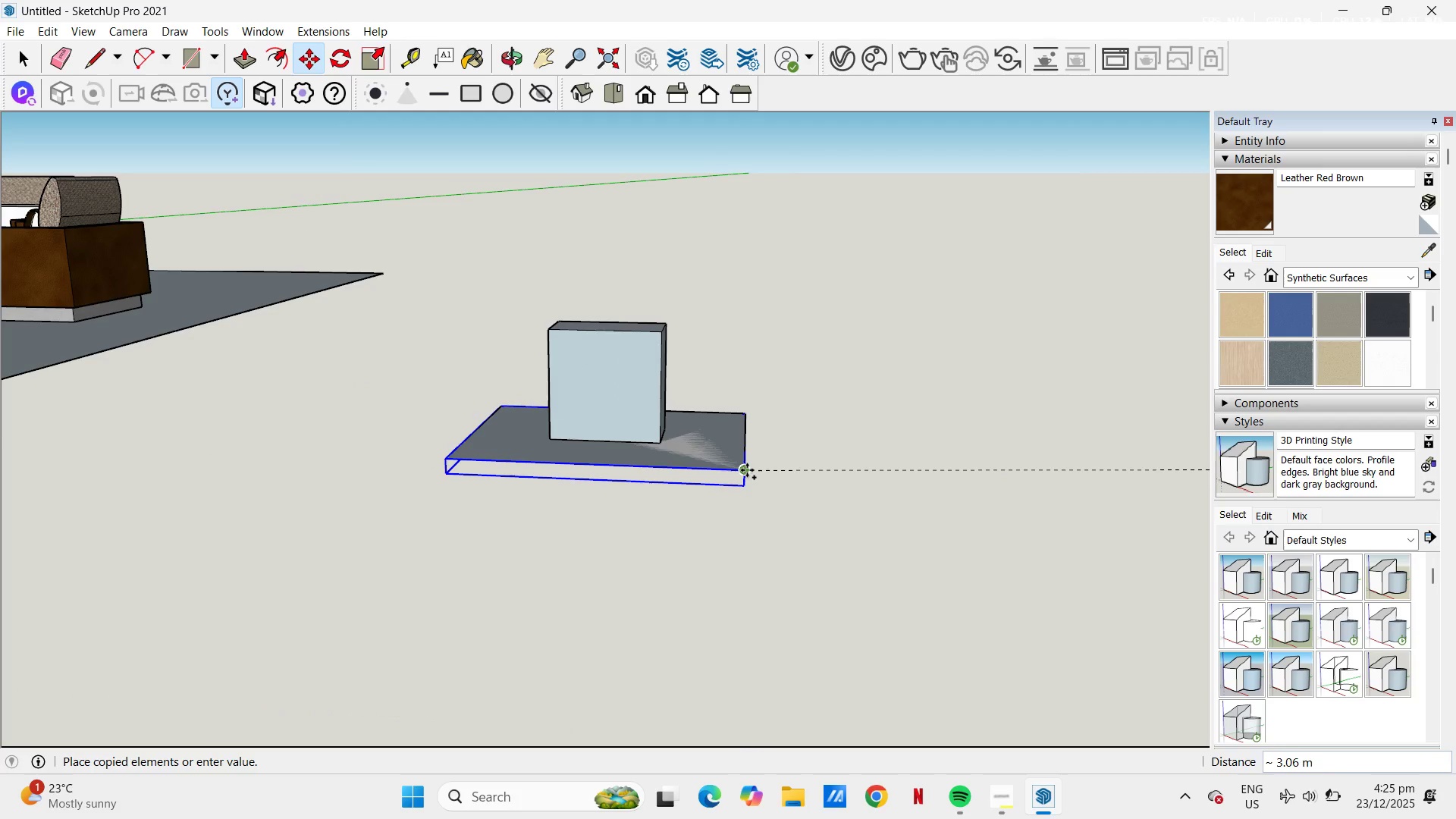 
scroll: coordinate [450, 433], scroll_direction: none, amount: 0.0
 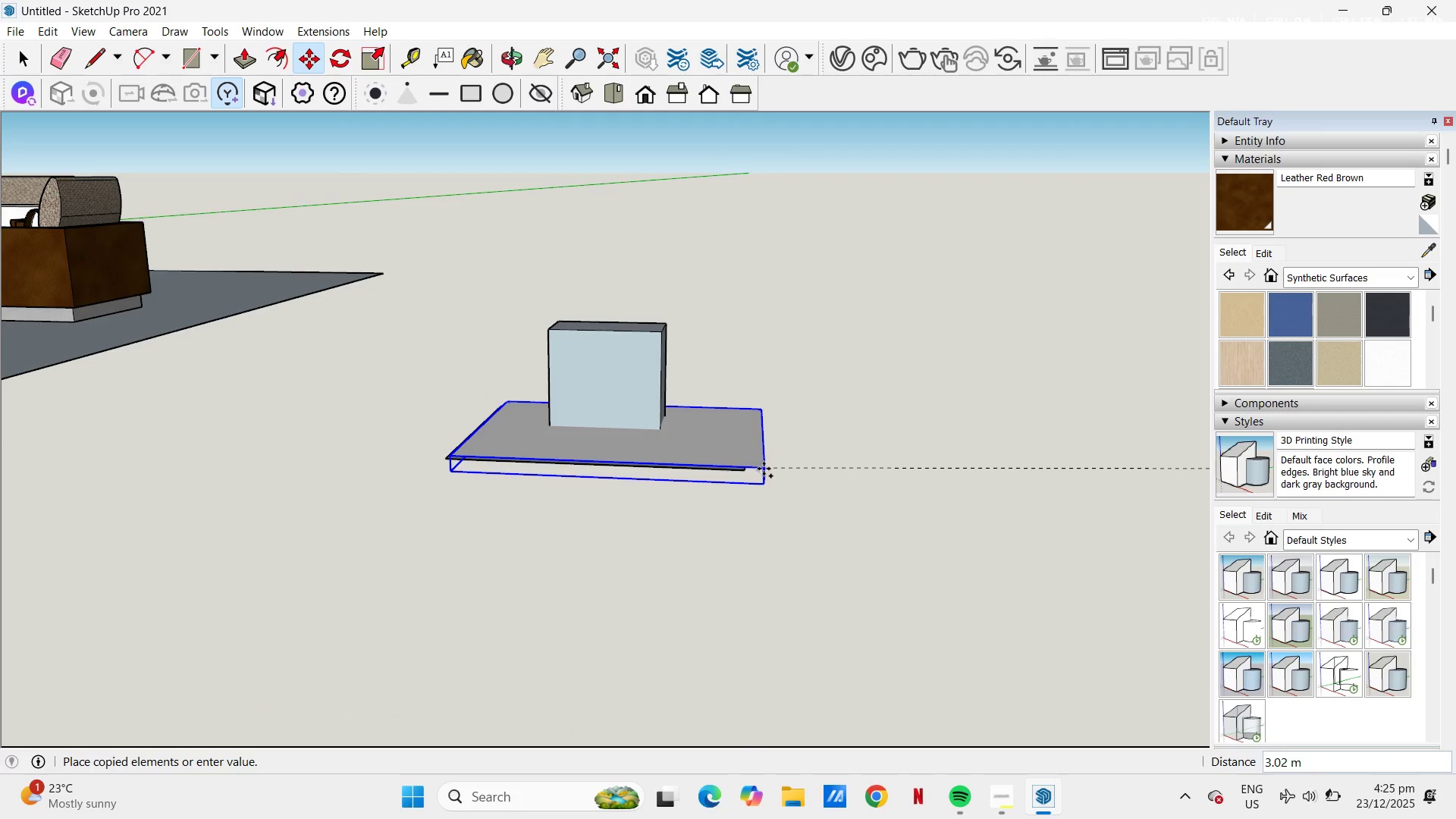 
left_click([746, 470])
 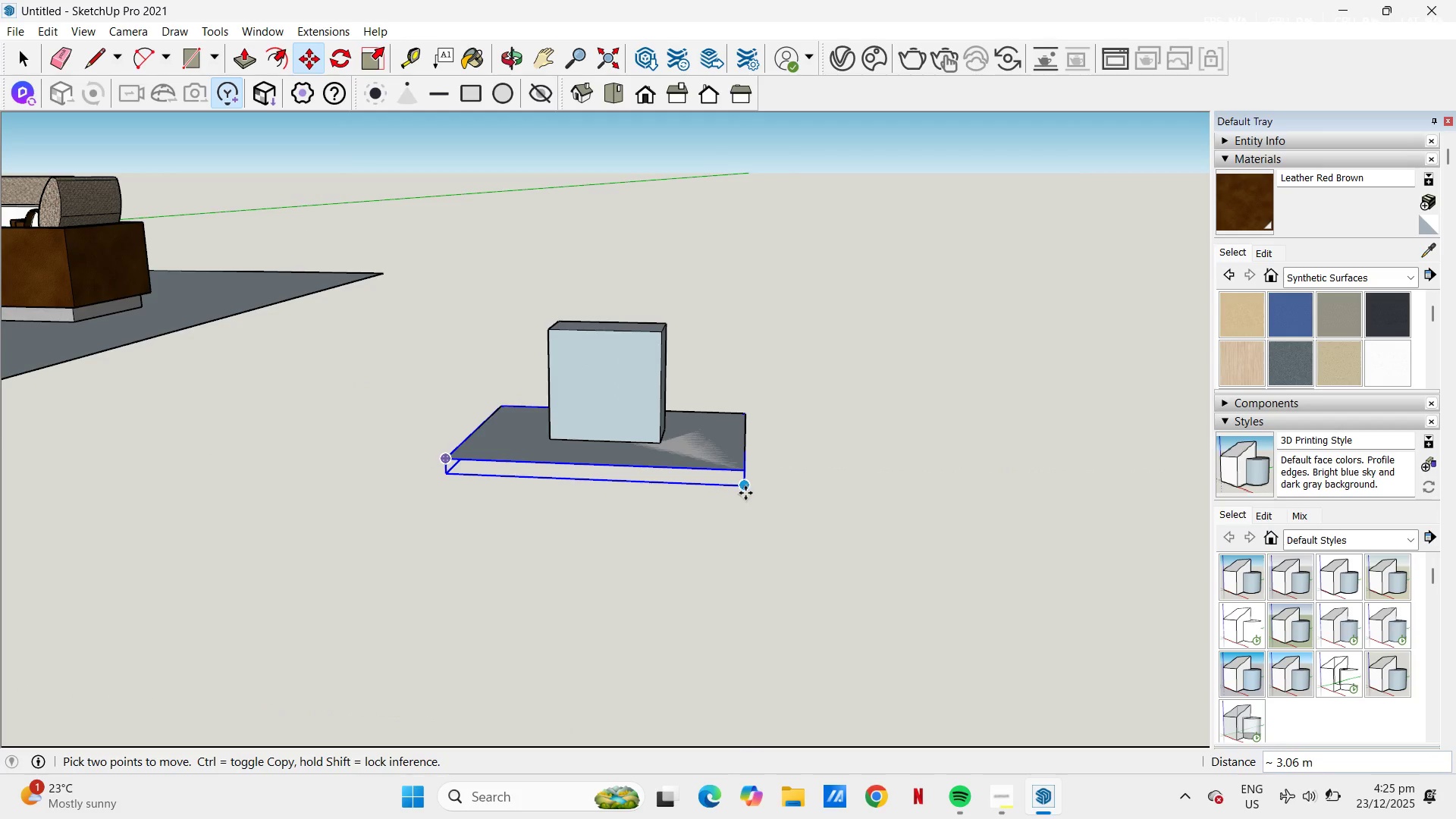 
left_click([745, 492])
 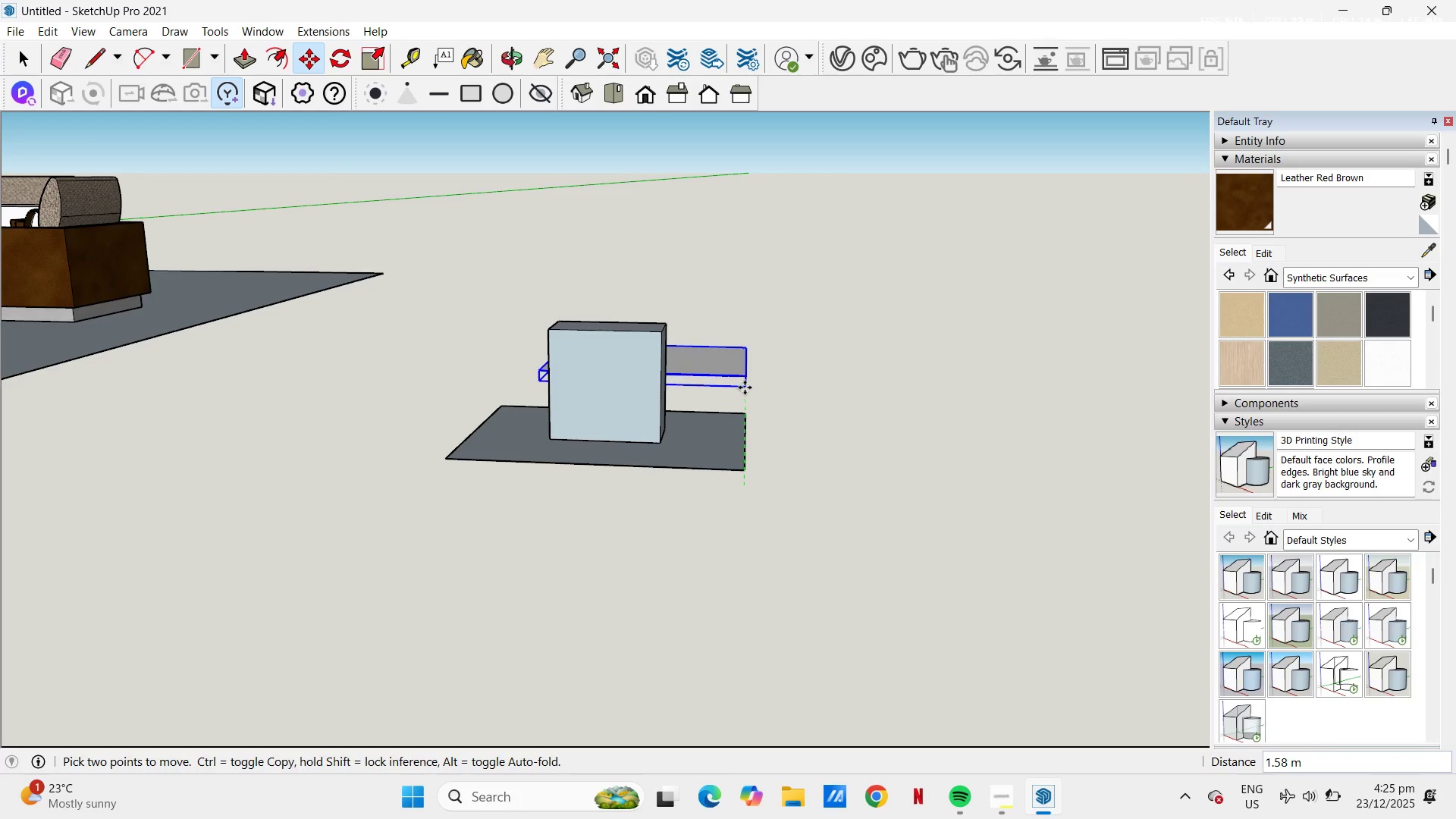 
key(Control+ControlLeft)
 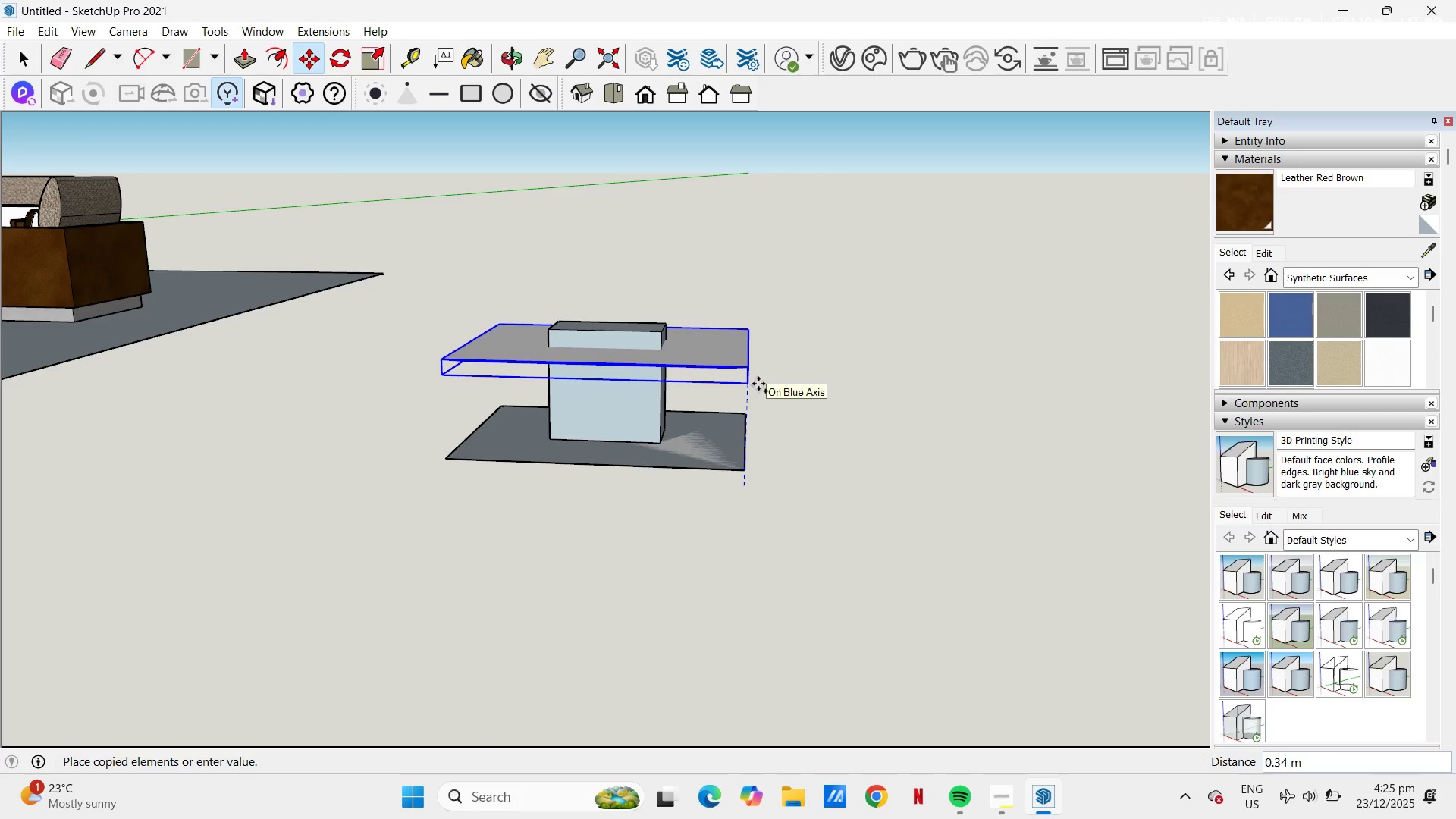 
key(NumpadDecimal)
 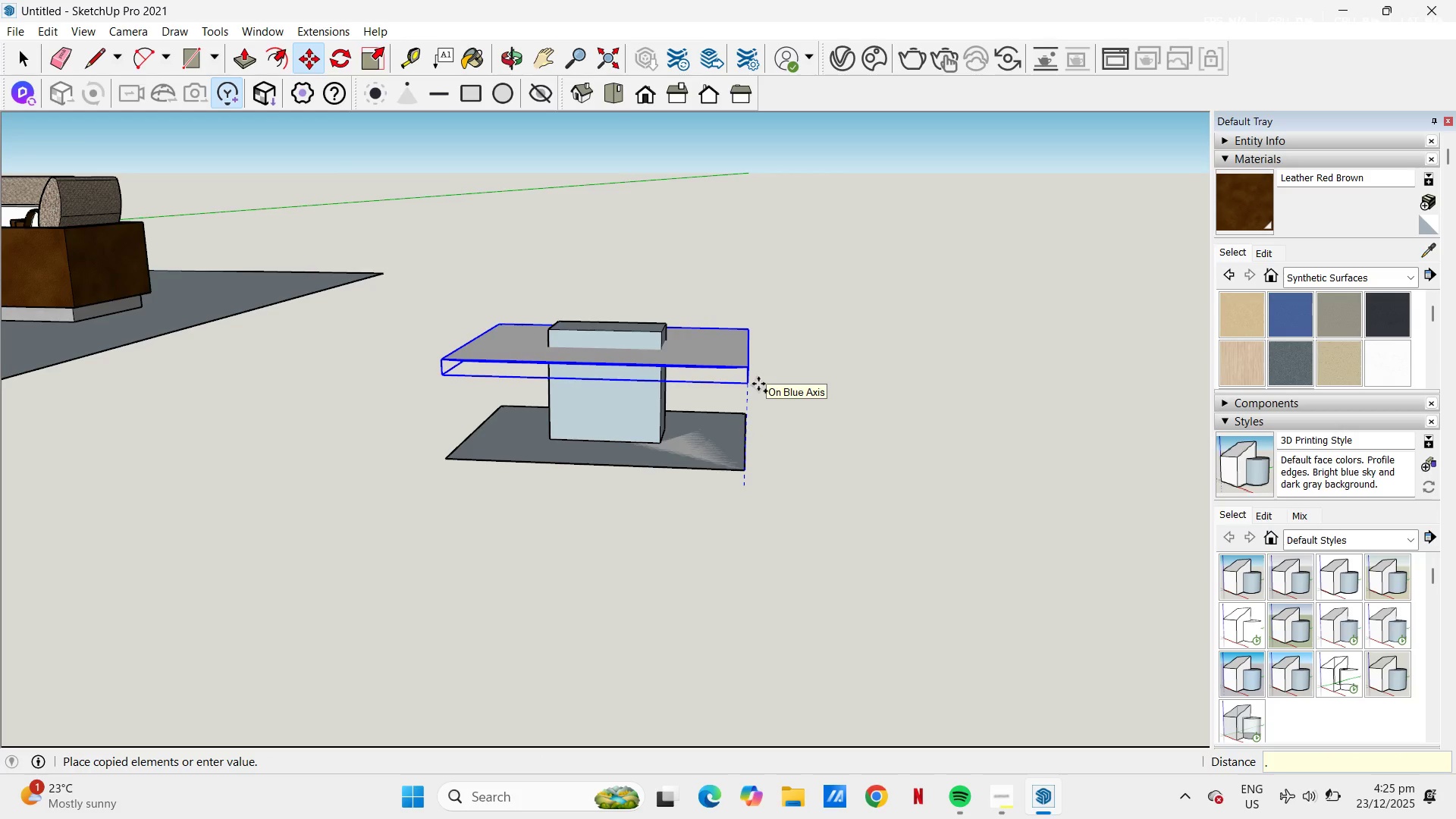 
key(Numpad4)
 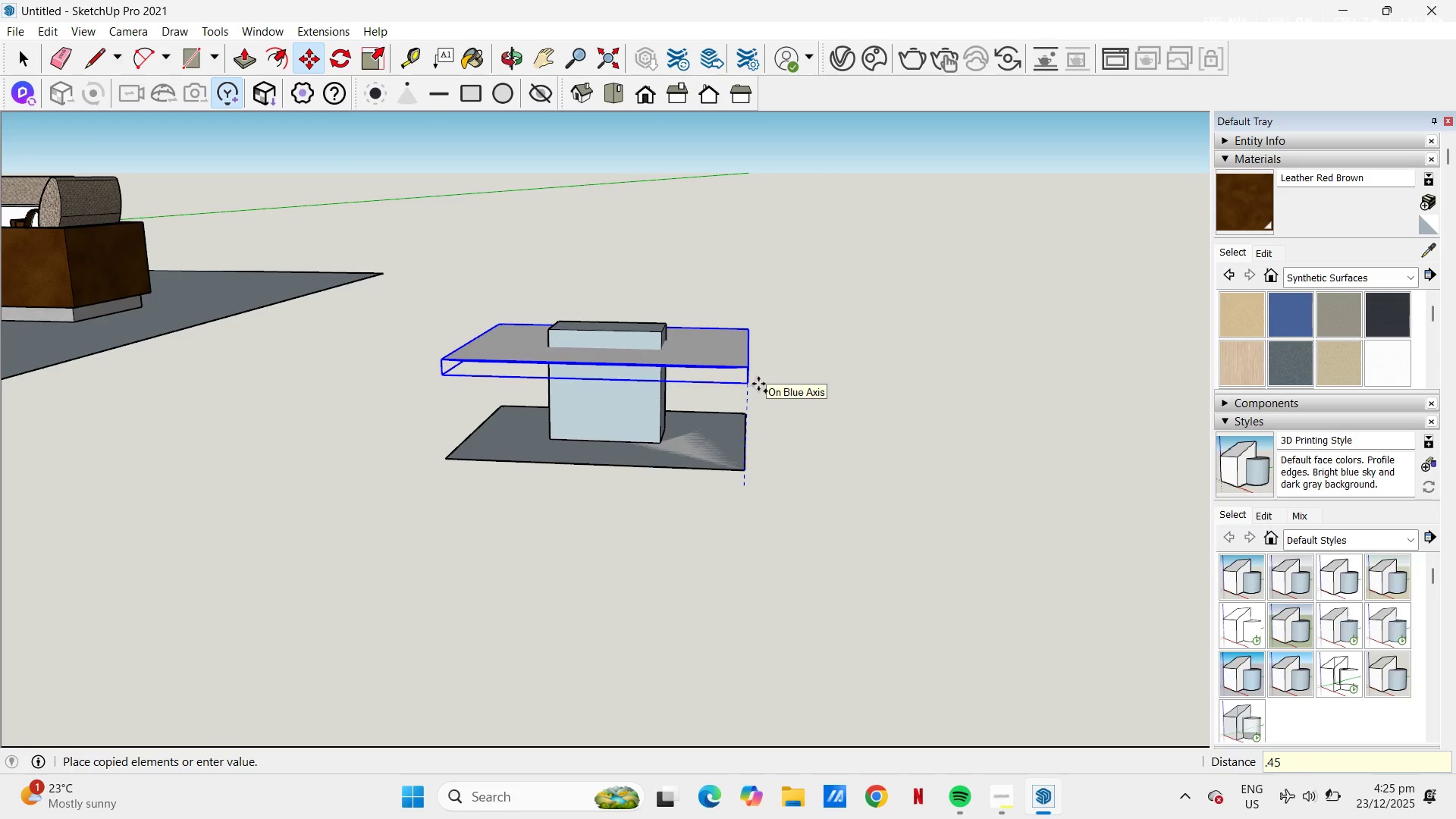 
key(Numpad5)
 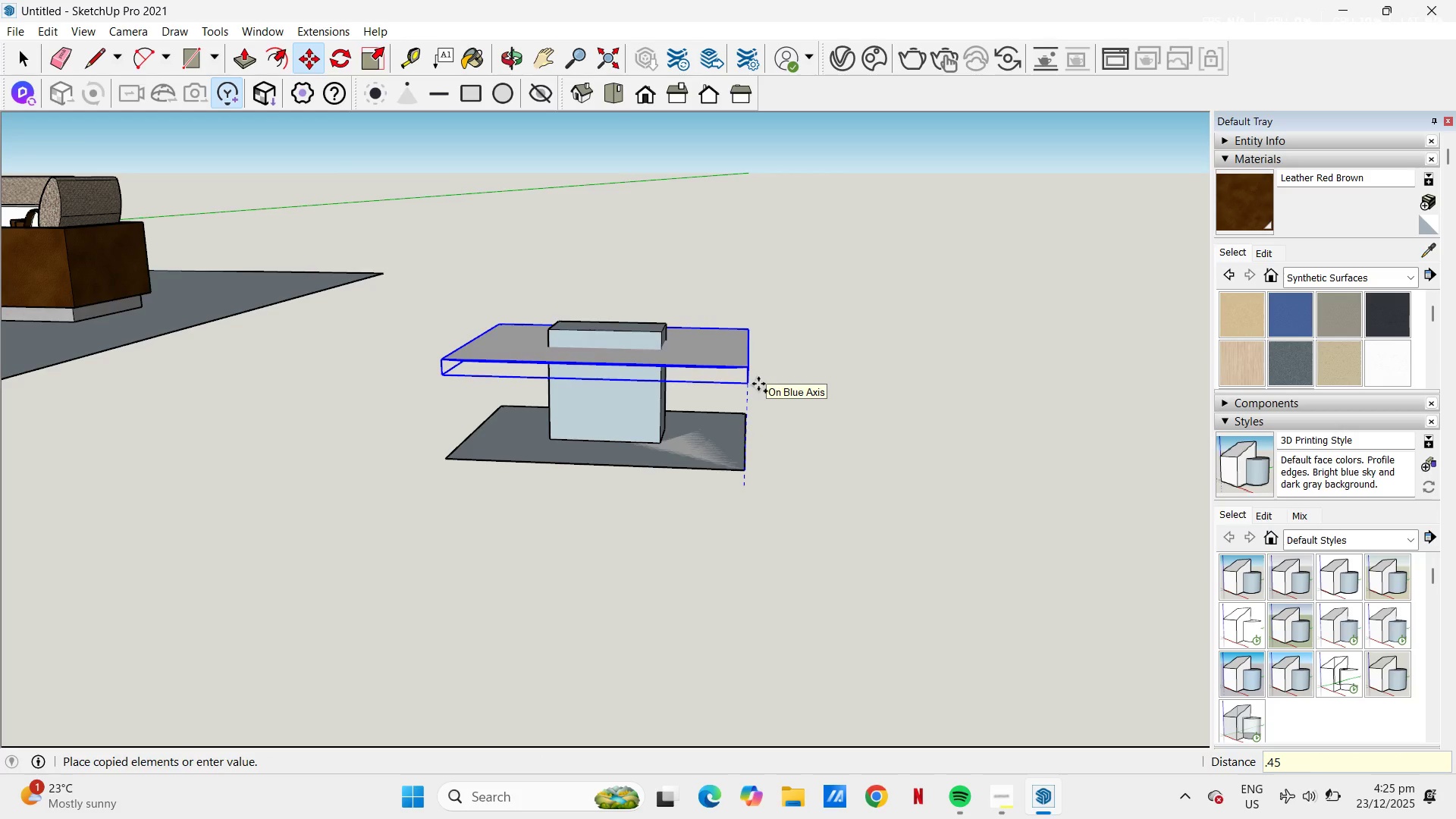 
key(NumpadEnter)
 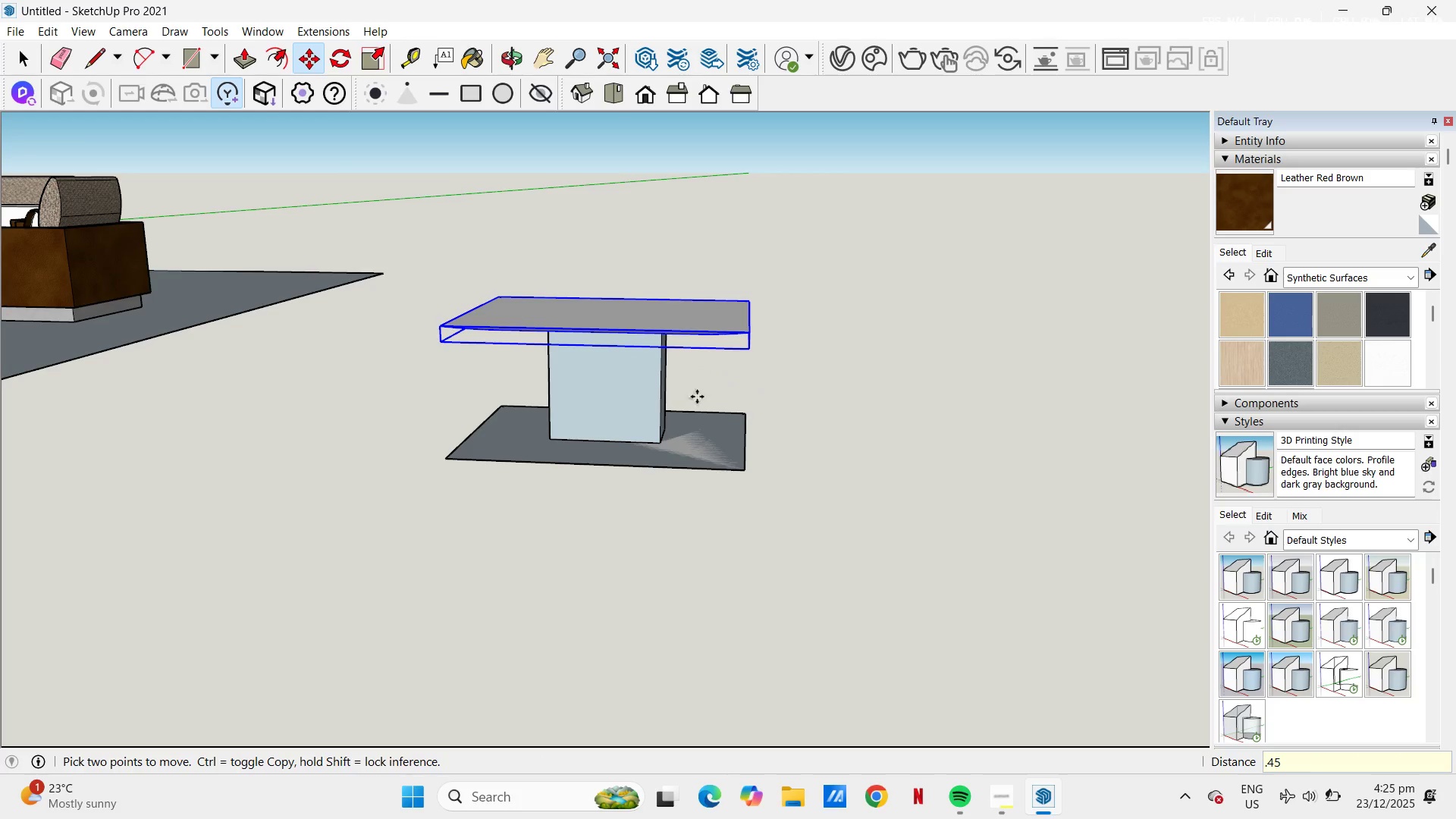 
key(Space)
 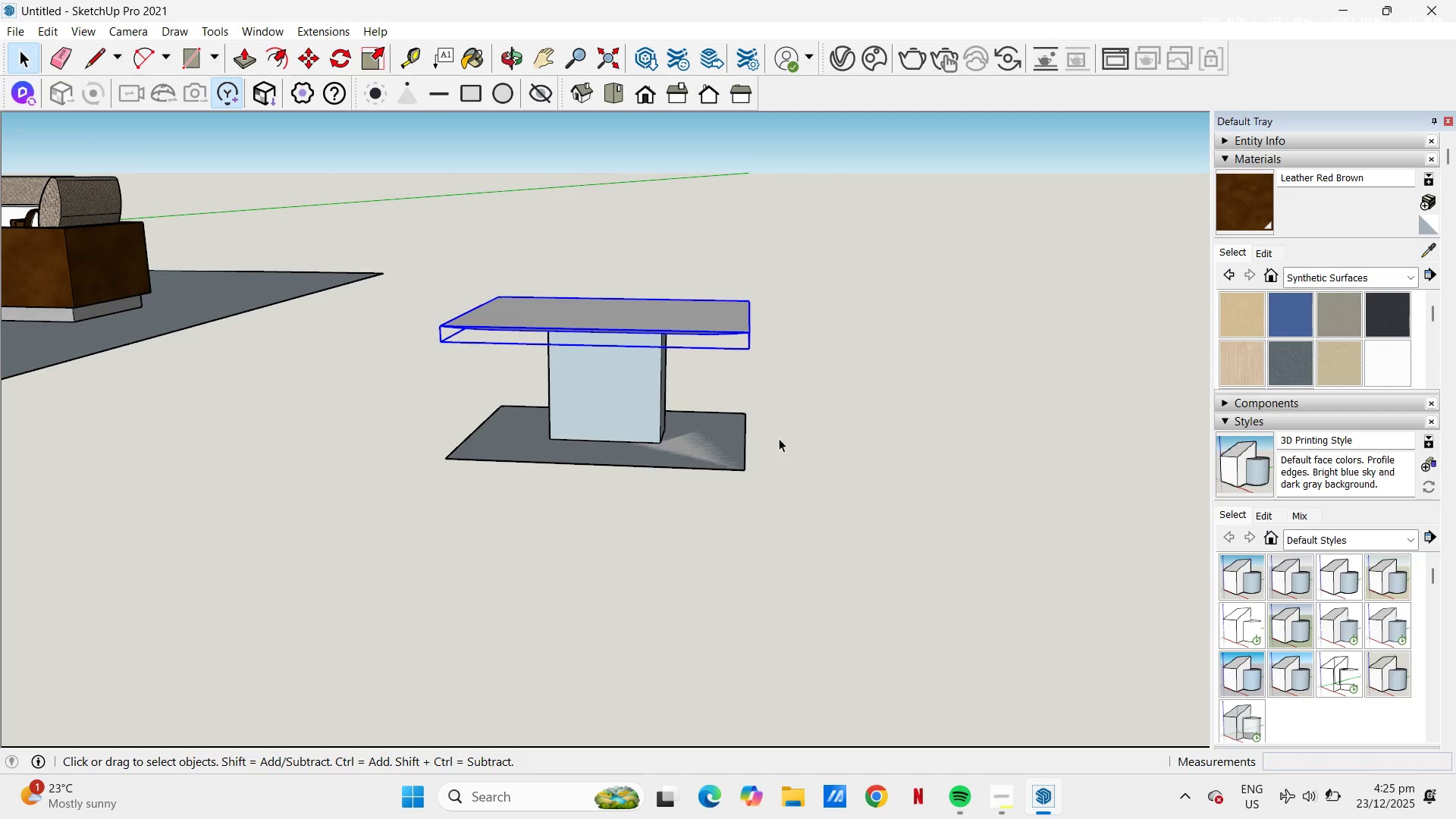 
key(E)
 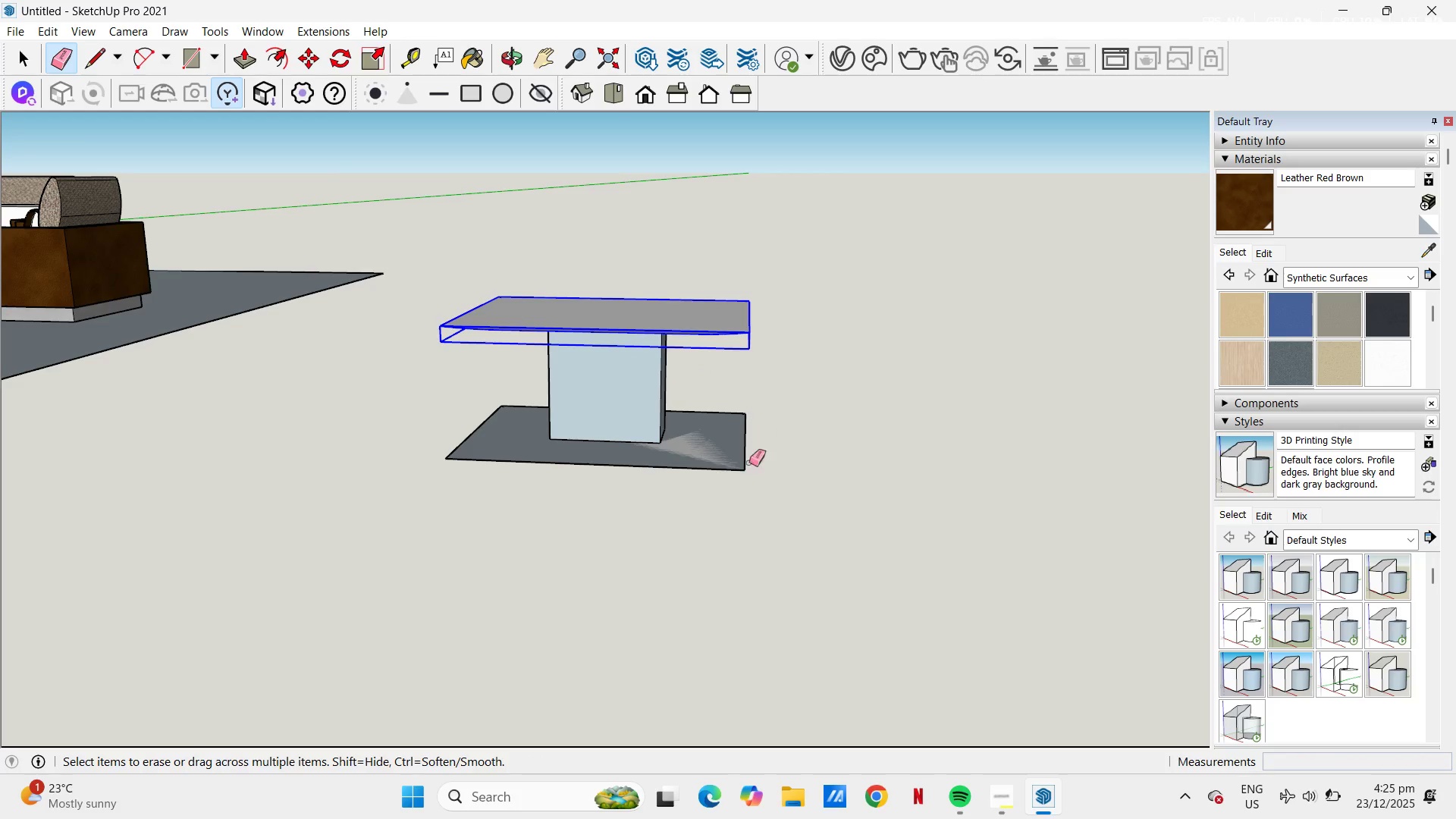 
left_click_drag(start_coordinate=[758, 436], to_coordinate=[730, 421])
 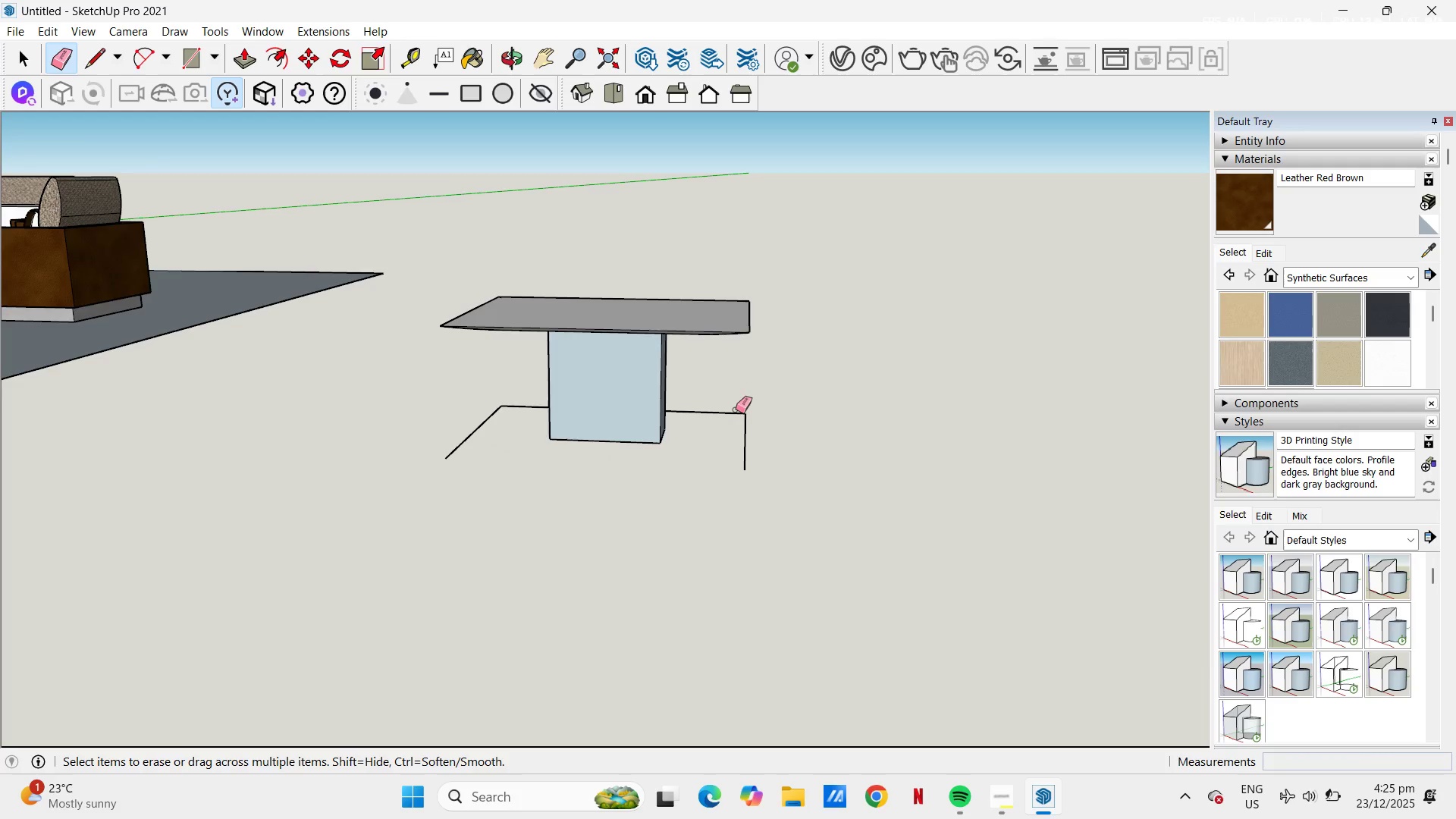 
left_click_drag(start_coordinate=[736, 410], to_coordinate=[746, 433])
 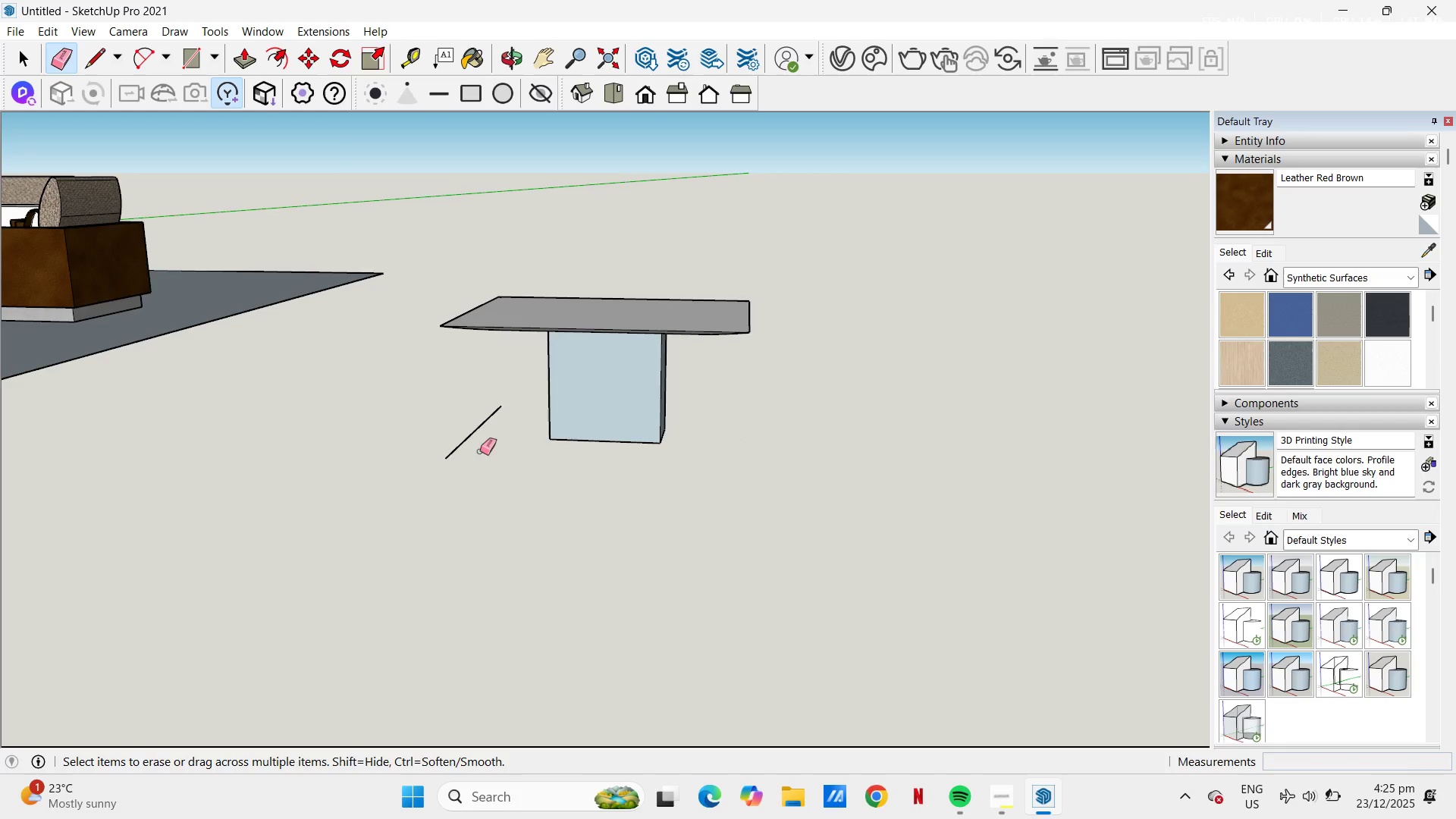 
left_click_drag(start_coordinate=[477, 449], to_coordinate=[478, 407])
 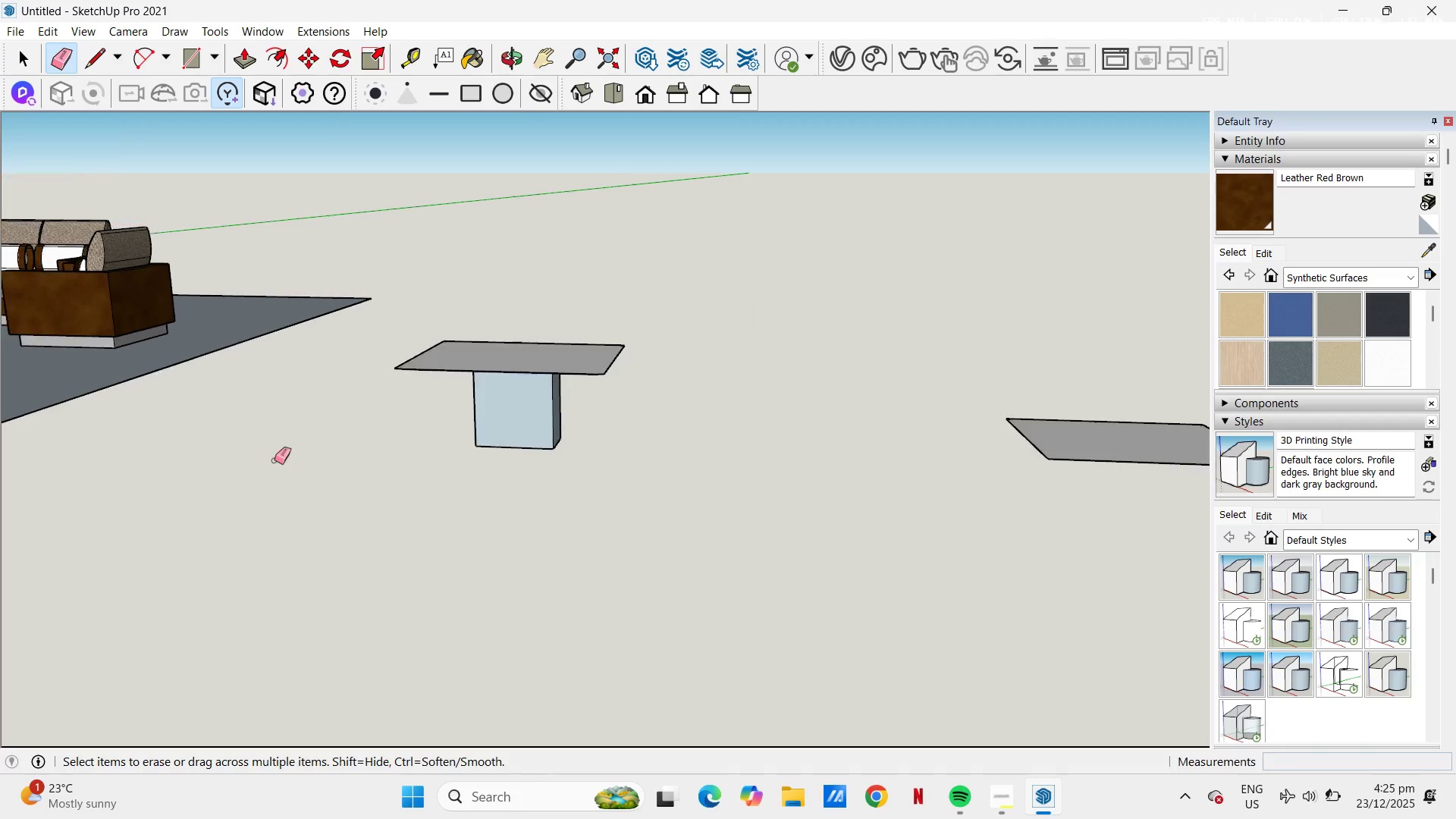 
left_click_drag(start_coordinate=[1013, 414], to_coordinate=[1057, 419])
 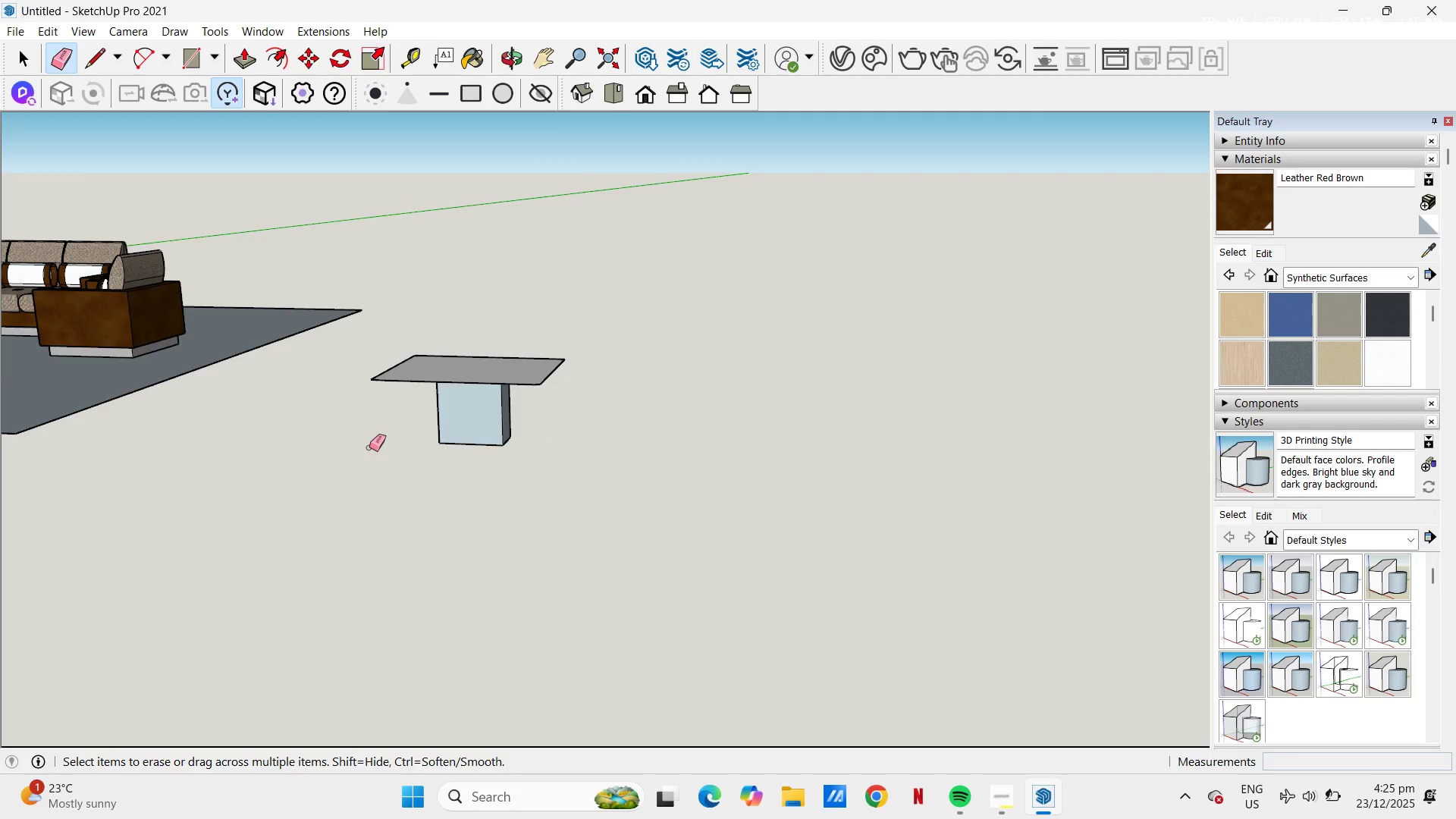 
scroll: coordinate [276, 428], scroll_direction: down, amount: 6.0
 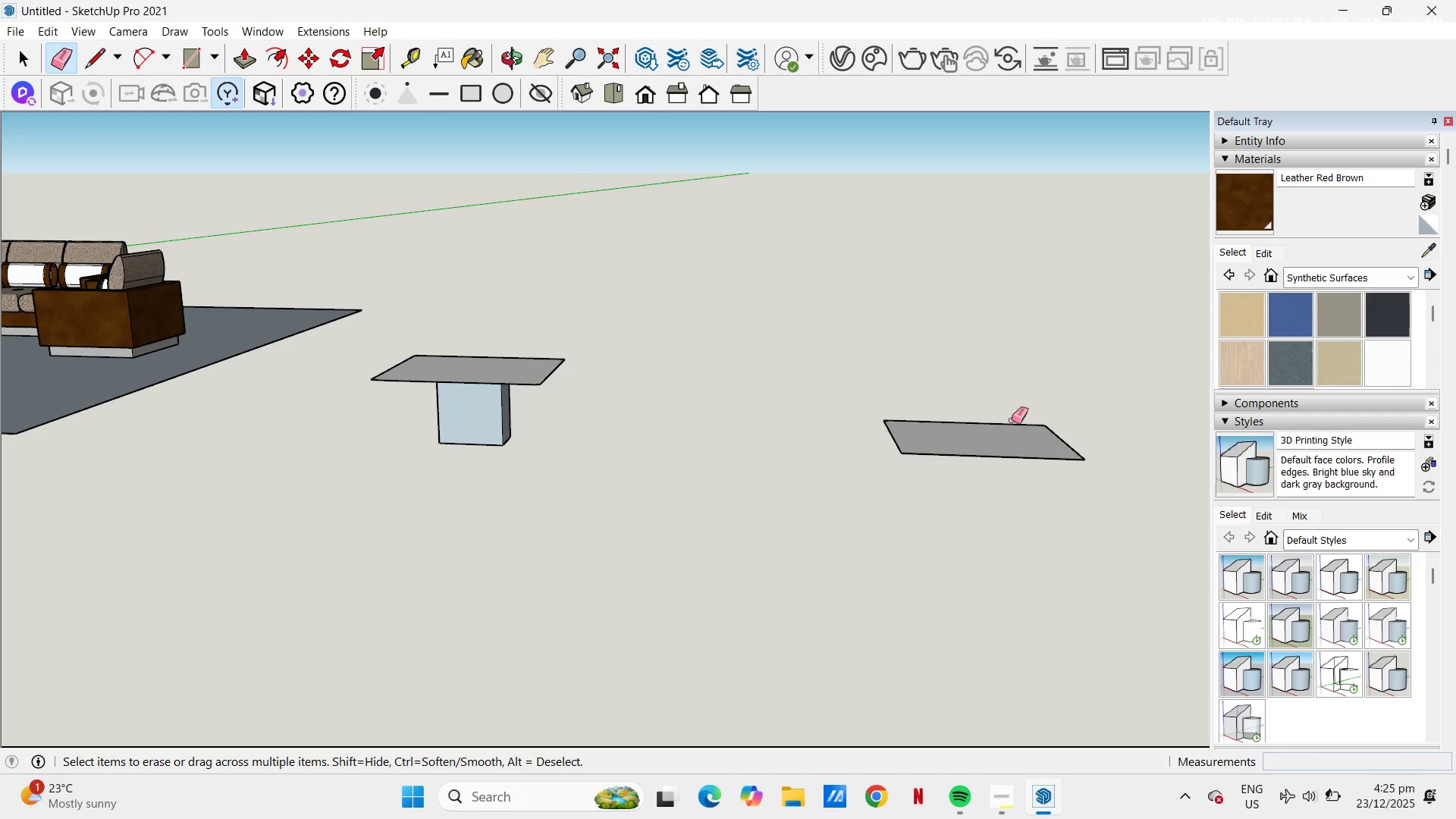 
scroll: coordinate [436, 331], scroll_direction: up, amount: 9.0
 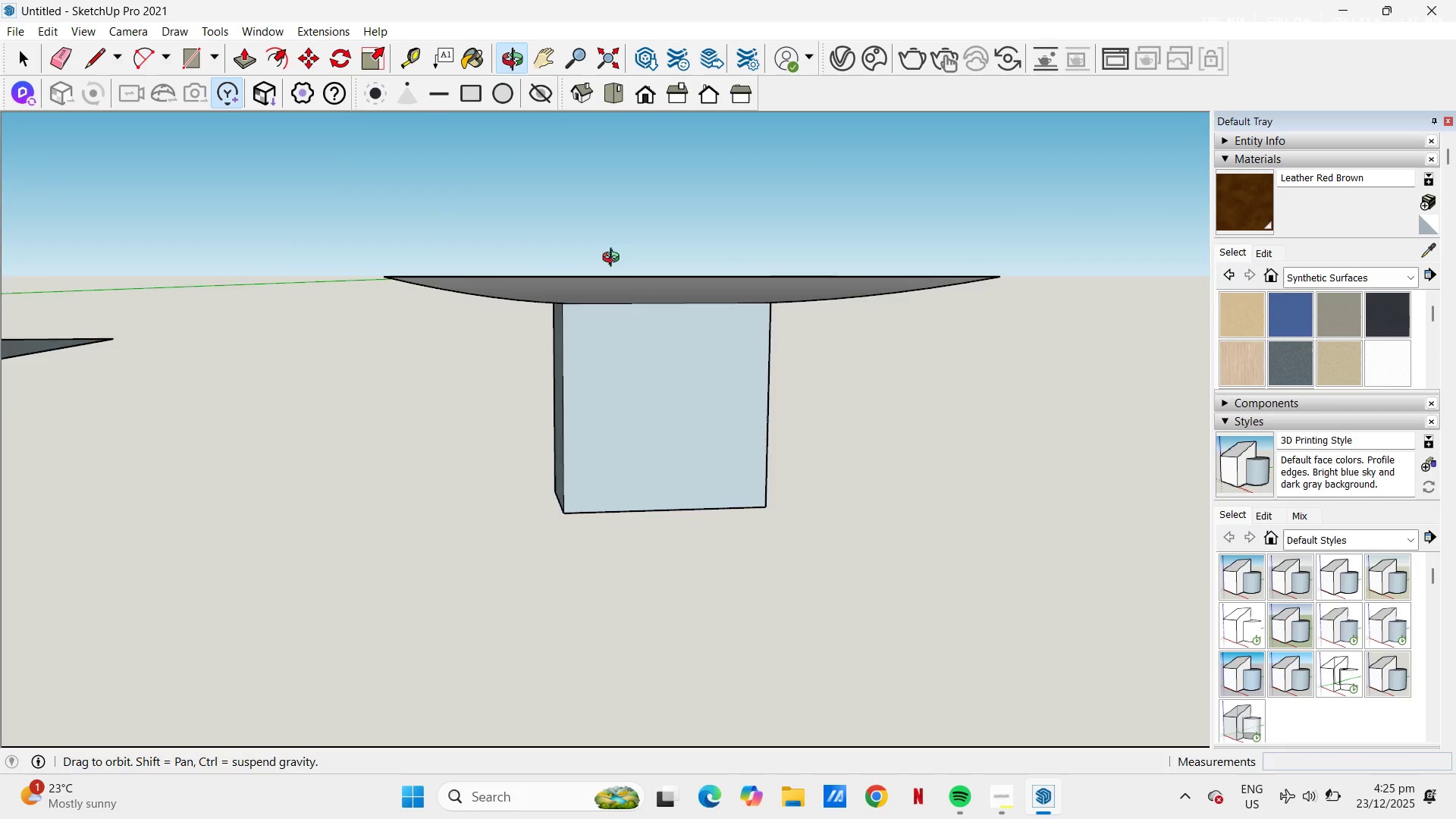 
key(Space)
 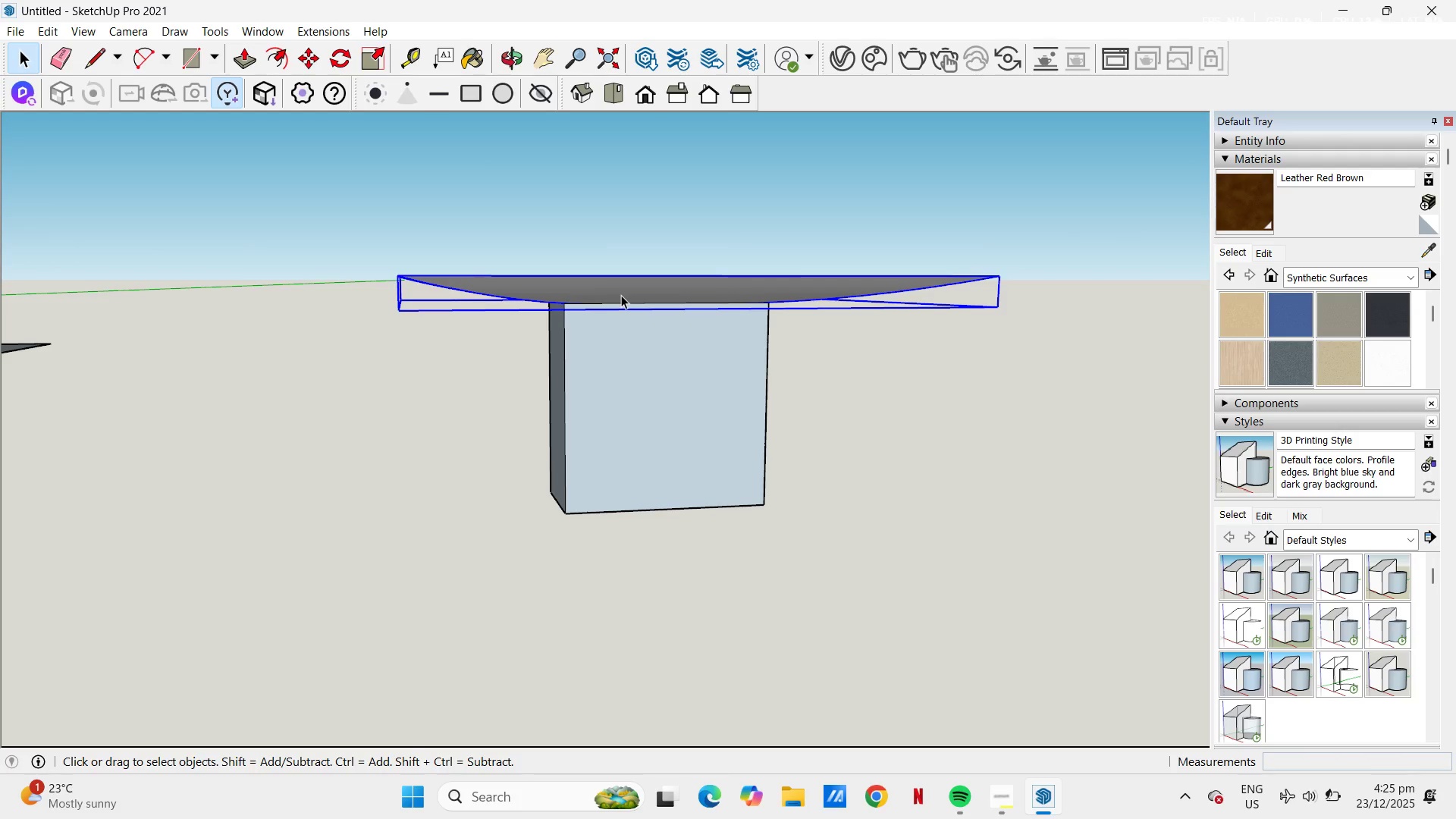 
double_click([621, 295])
 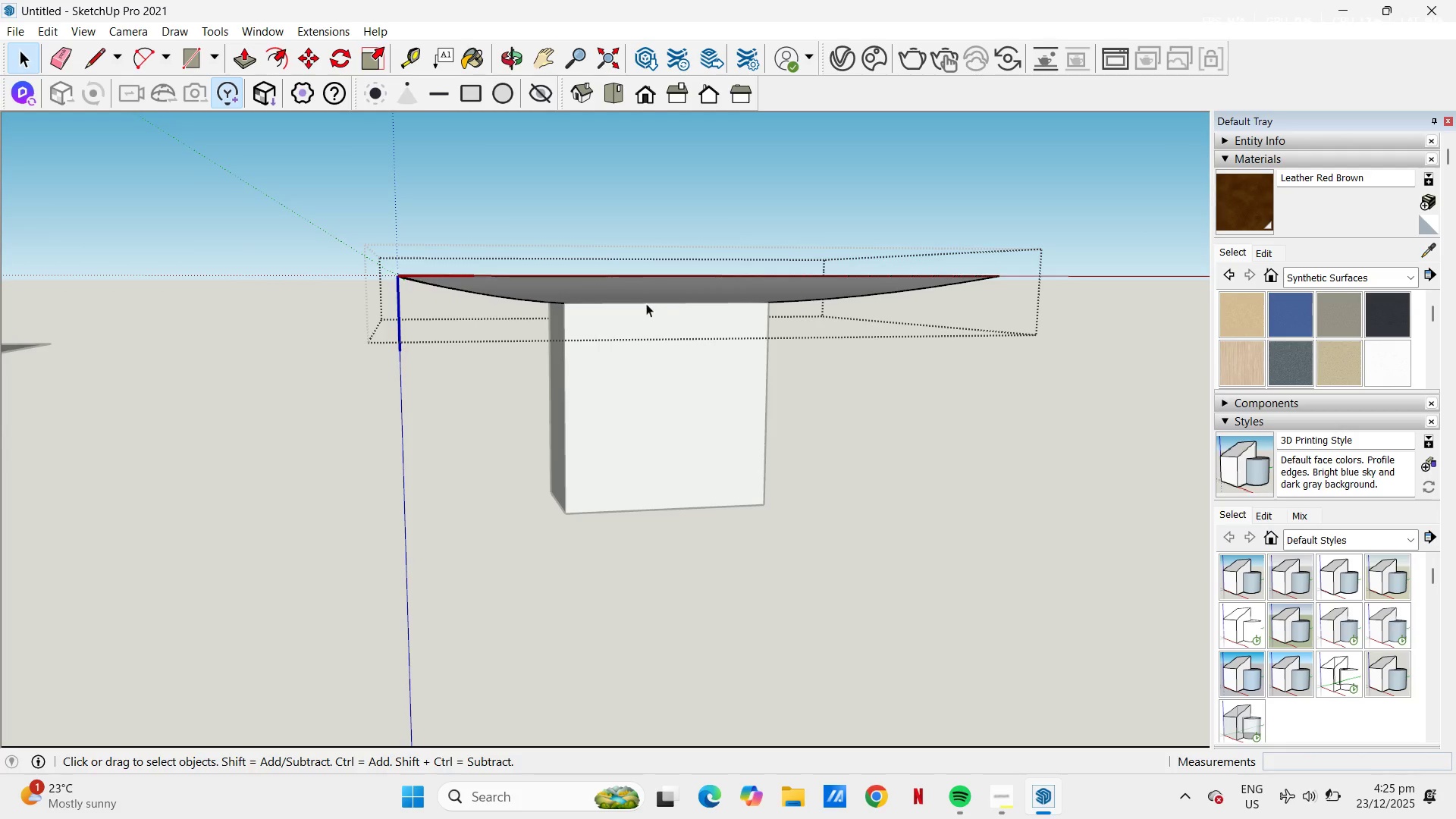 
key(Escape)
 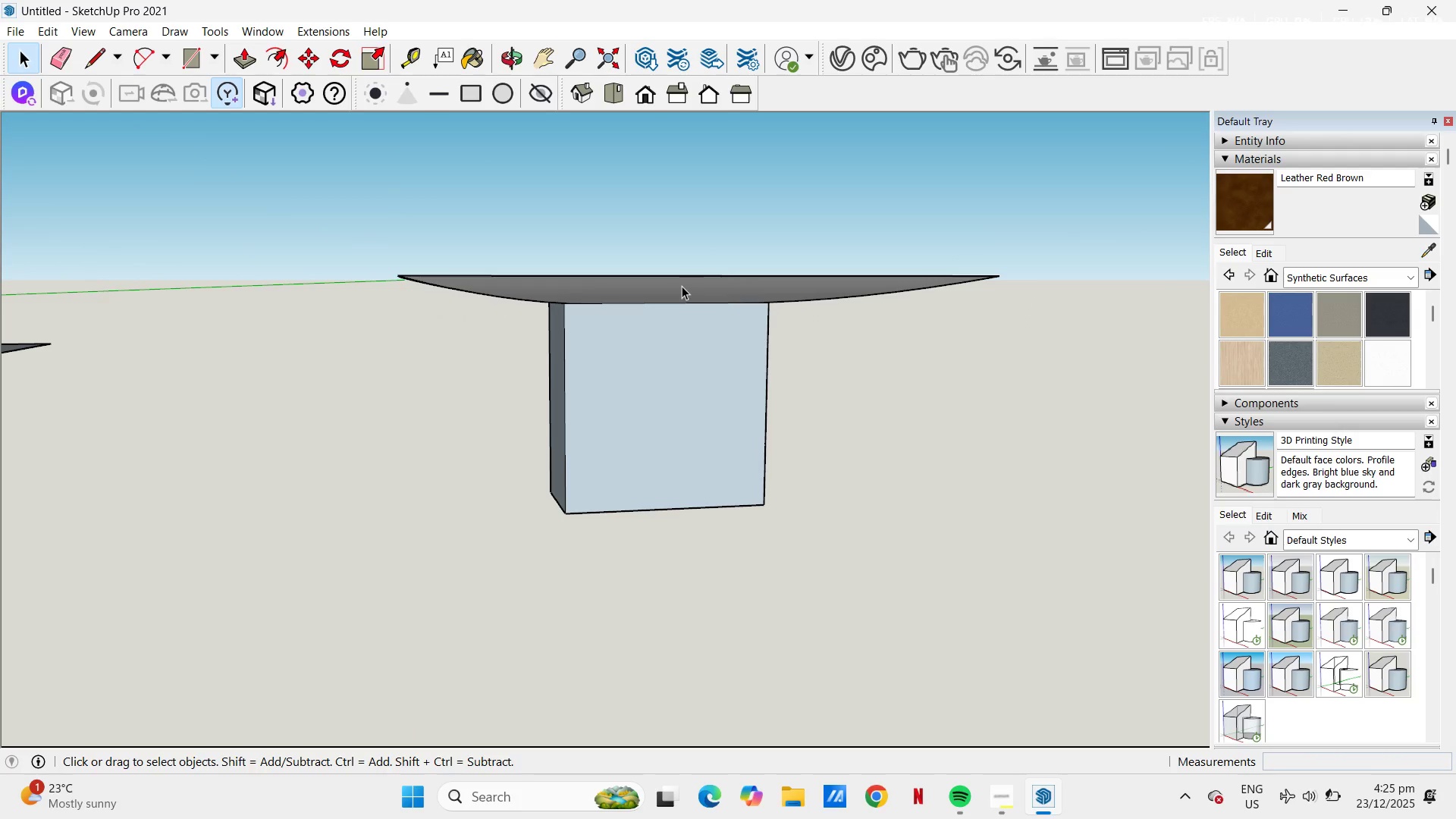 
left_click([682, 286])
 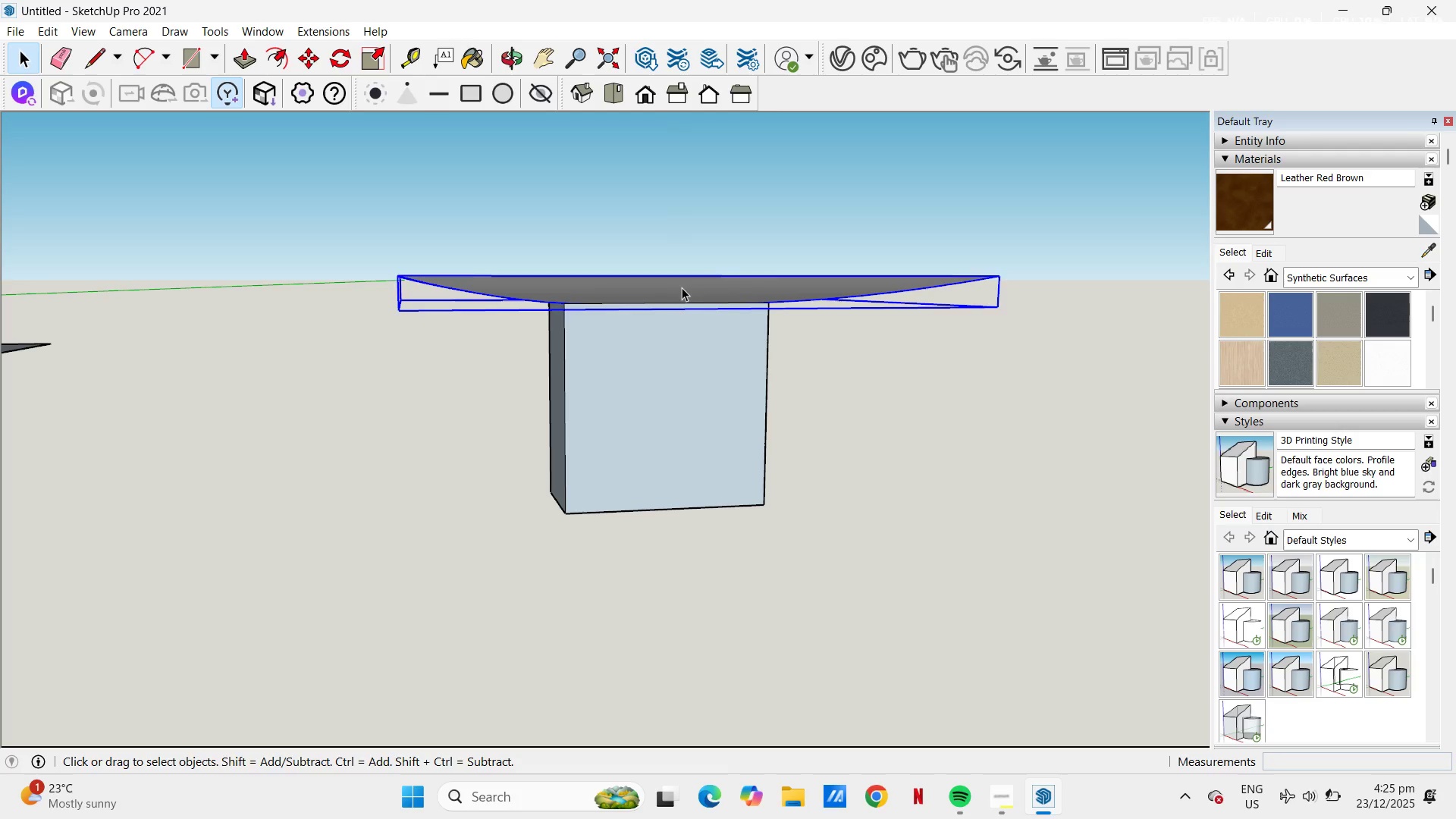 
key(S)
 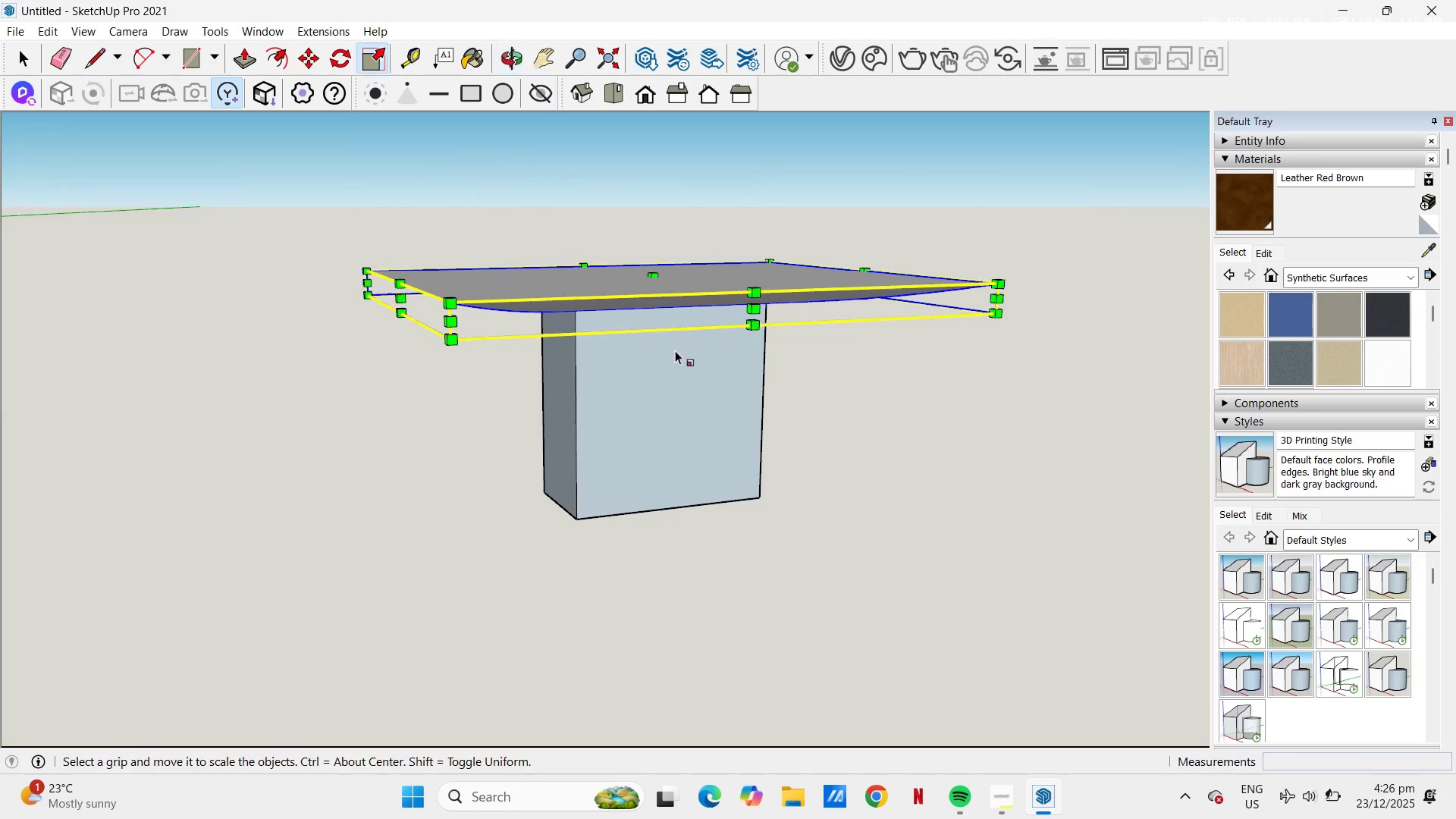 
wait(6.16)
 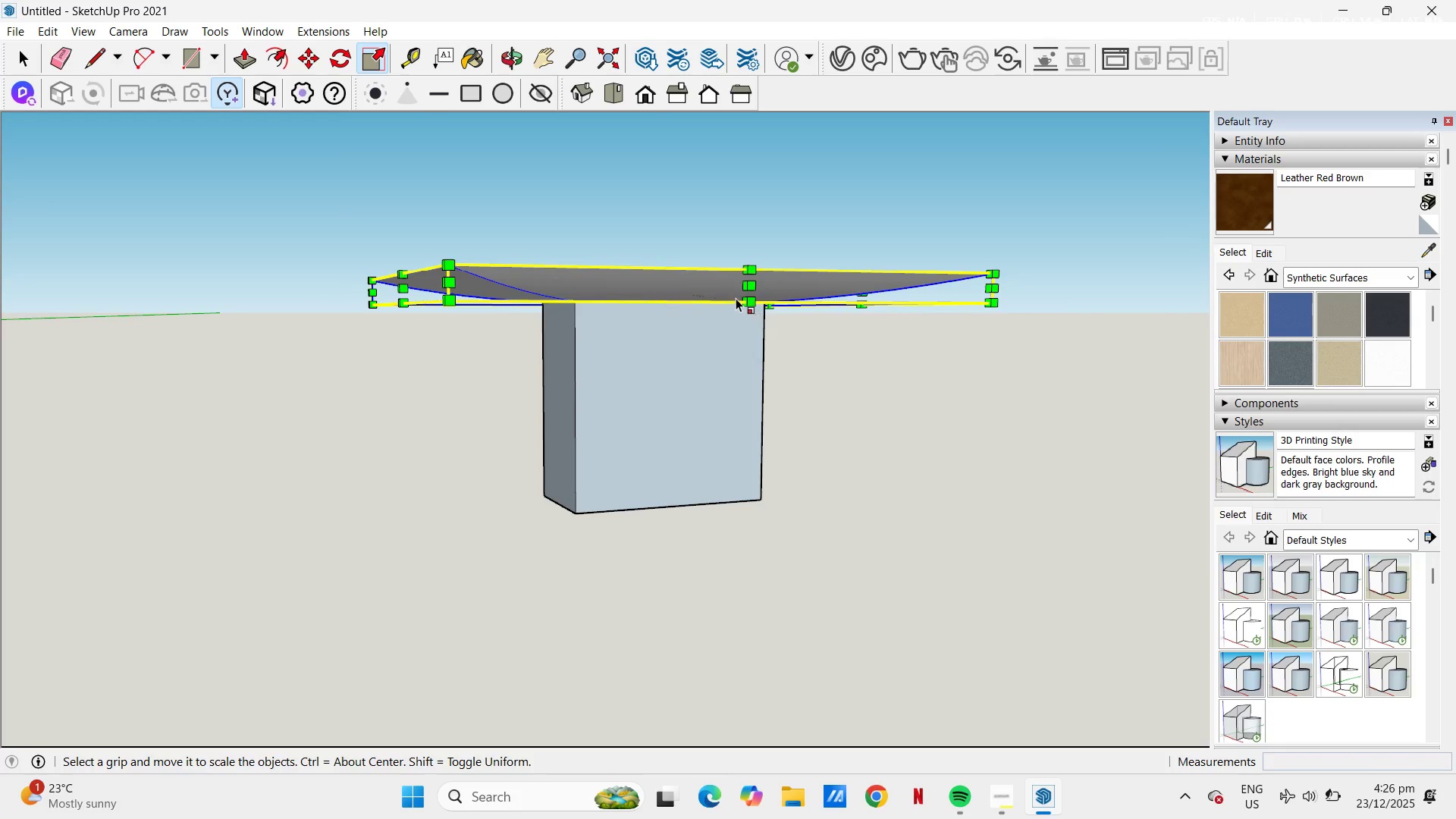 
left_click([651, 306])
 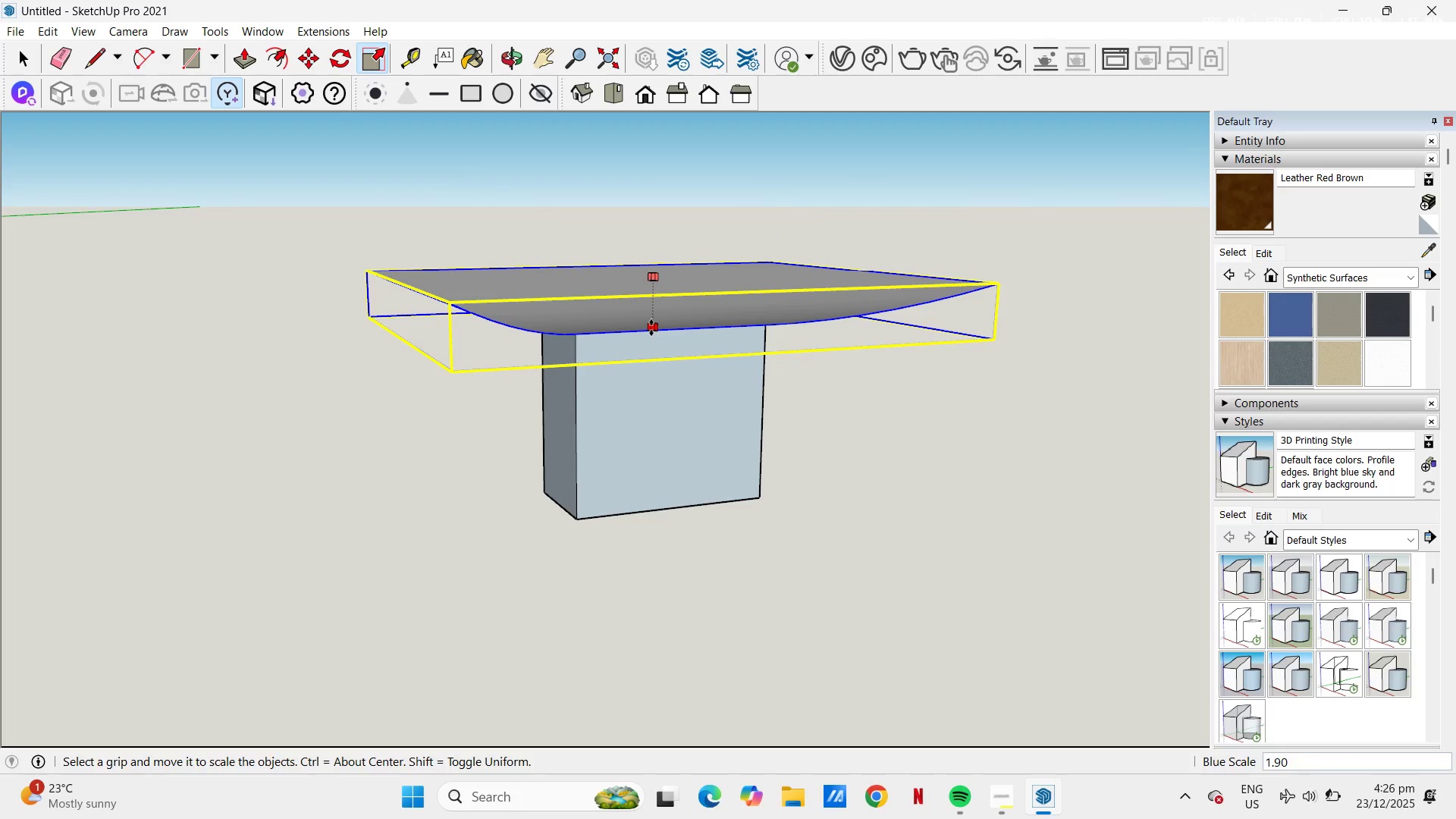 
left_click([651, 328])
 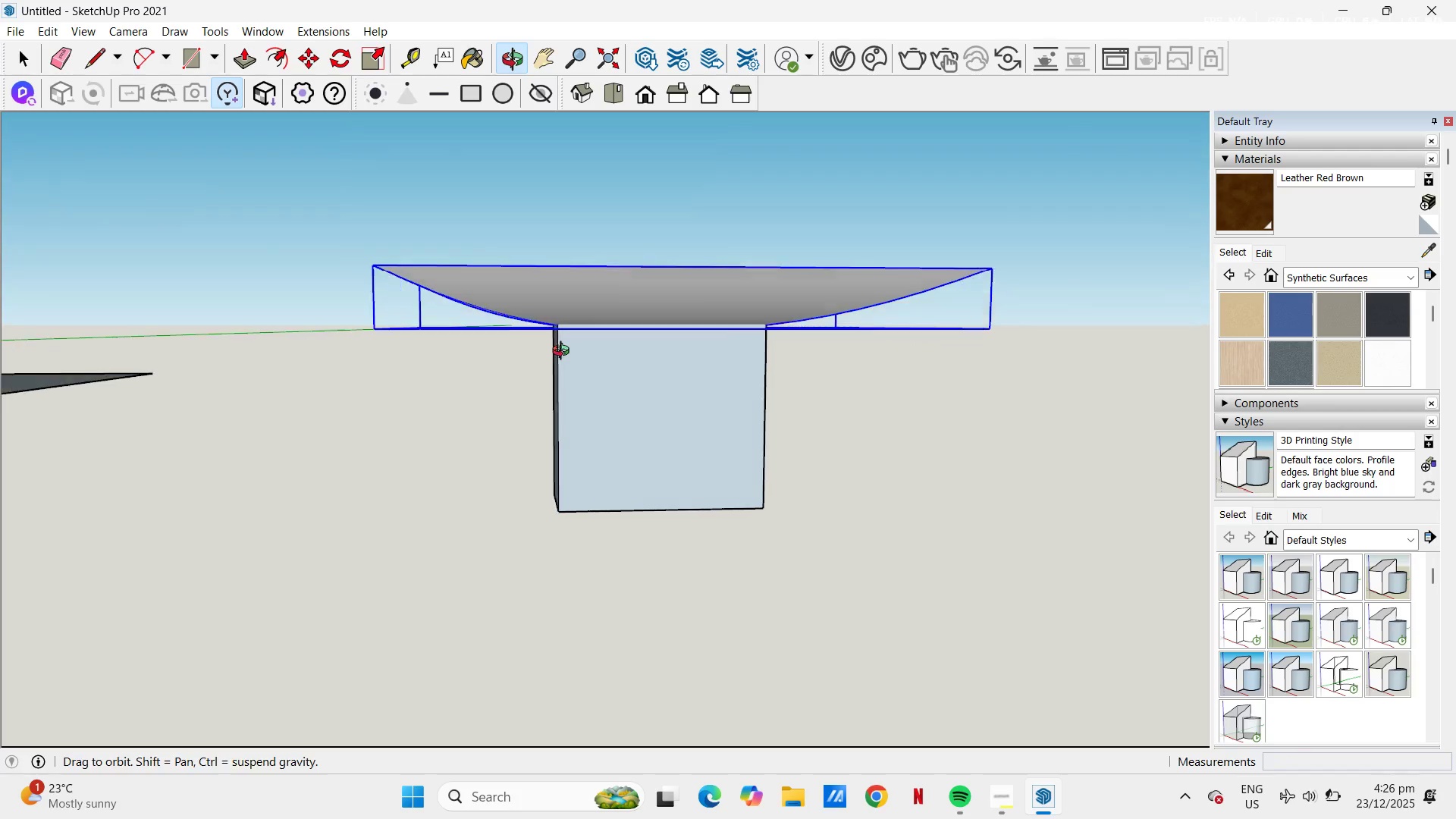 
key(Space)
 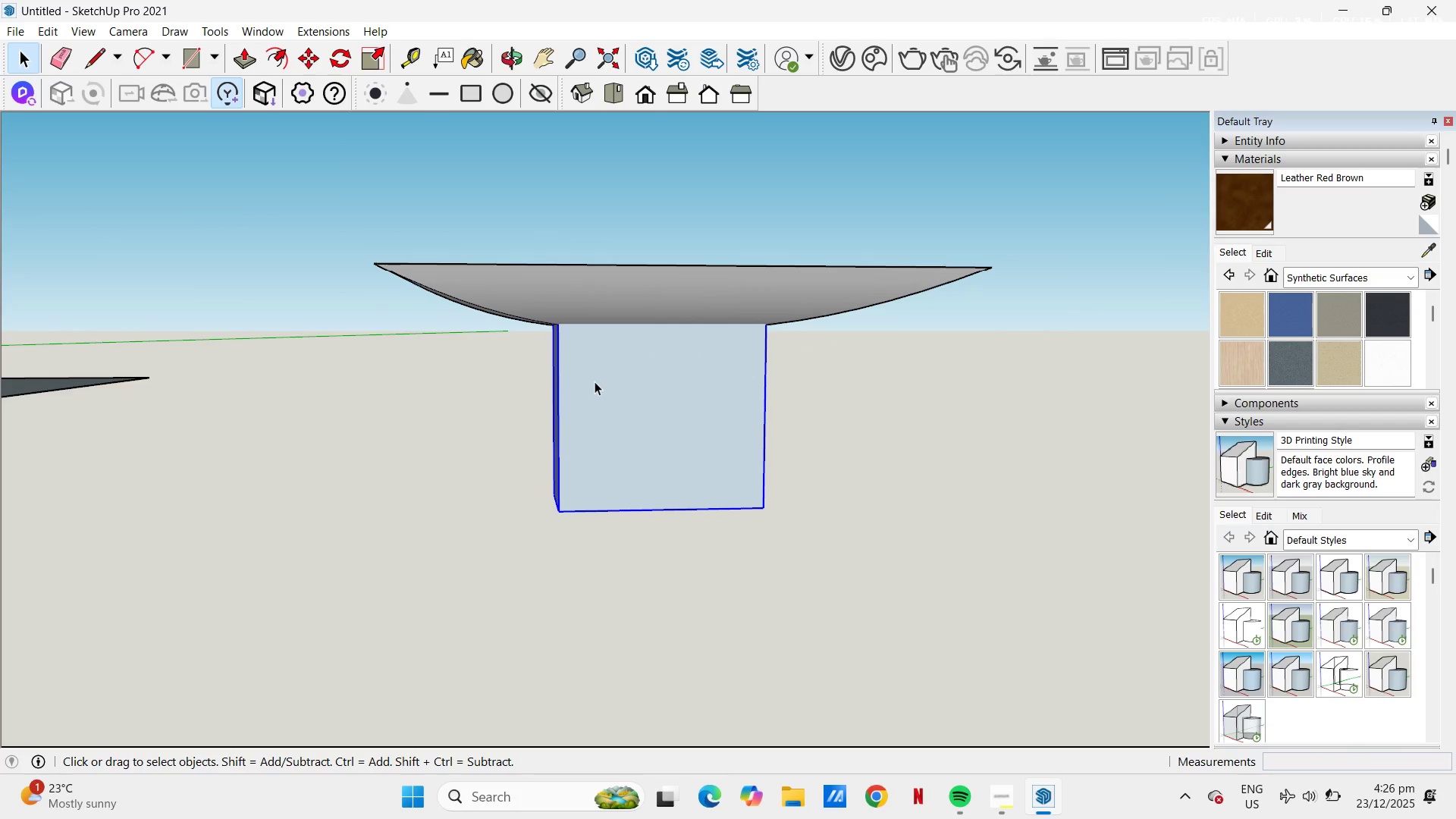 
key(S)
 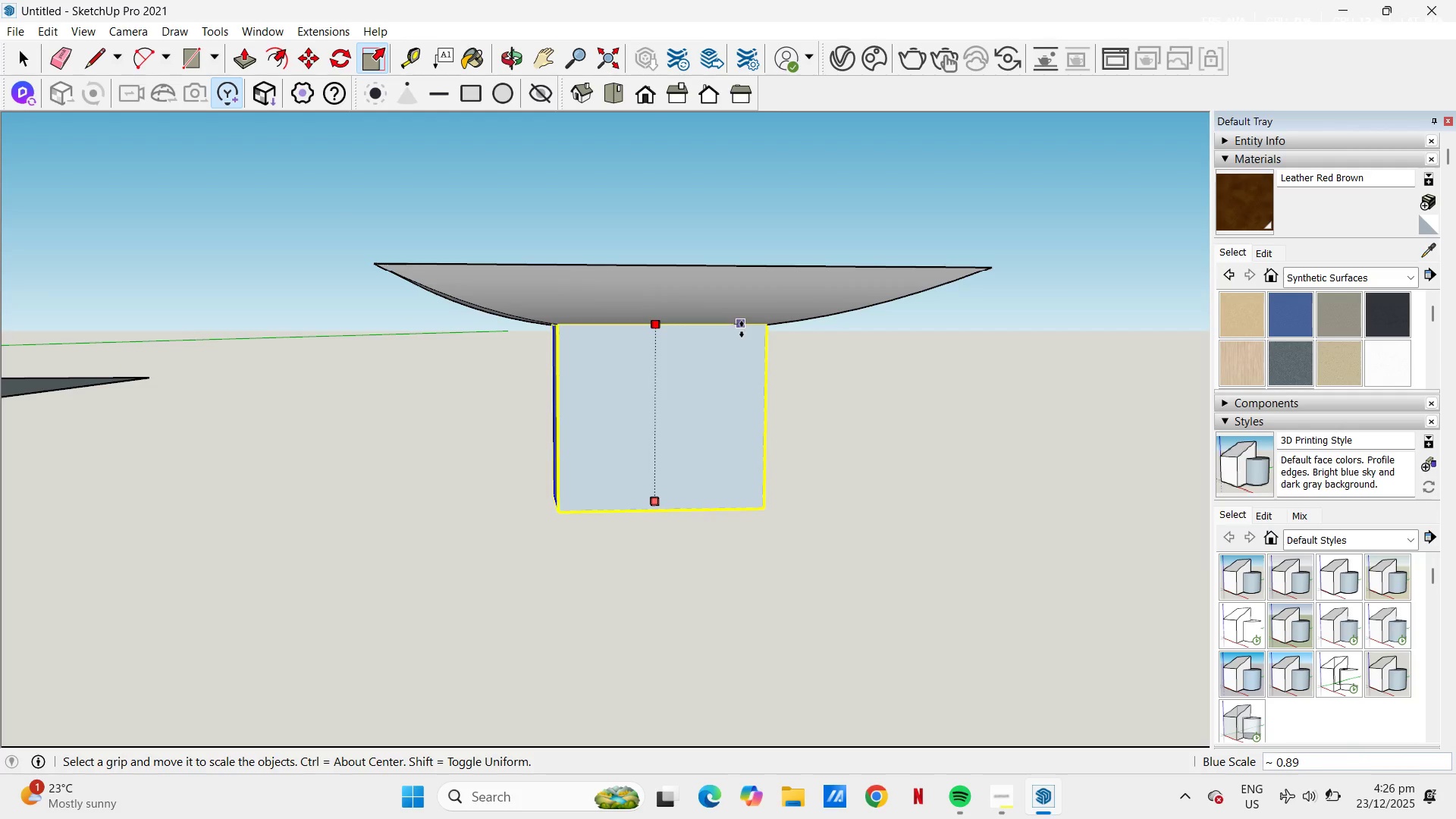 
wait(7.31)
 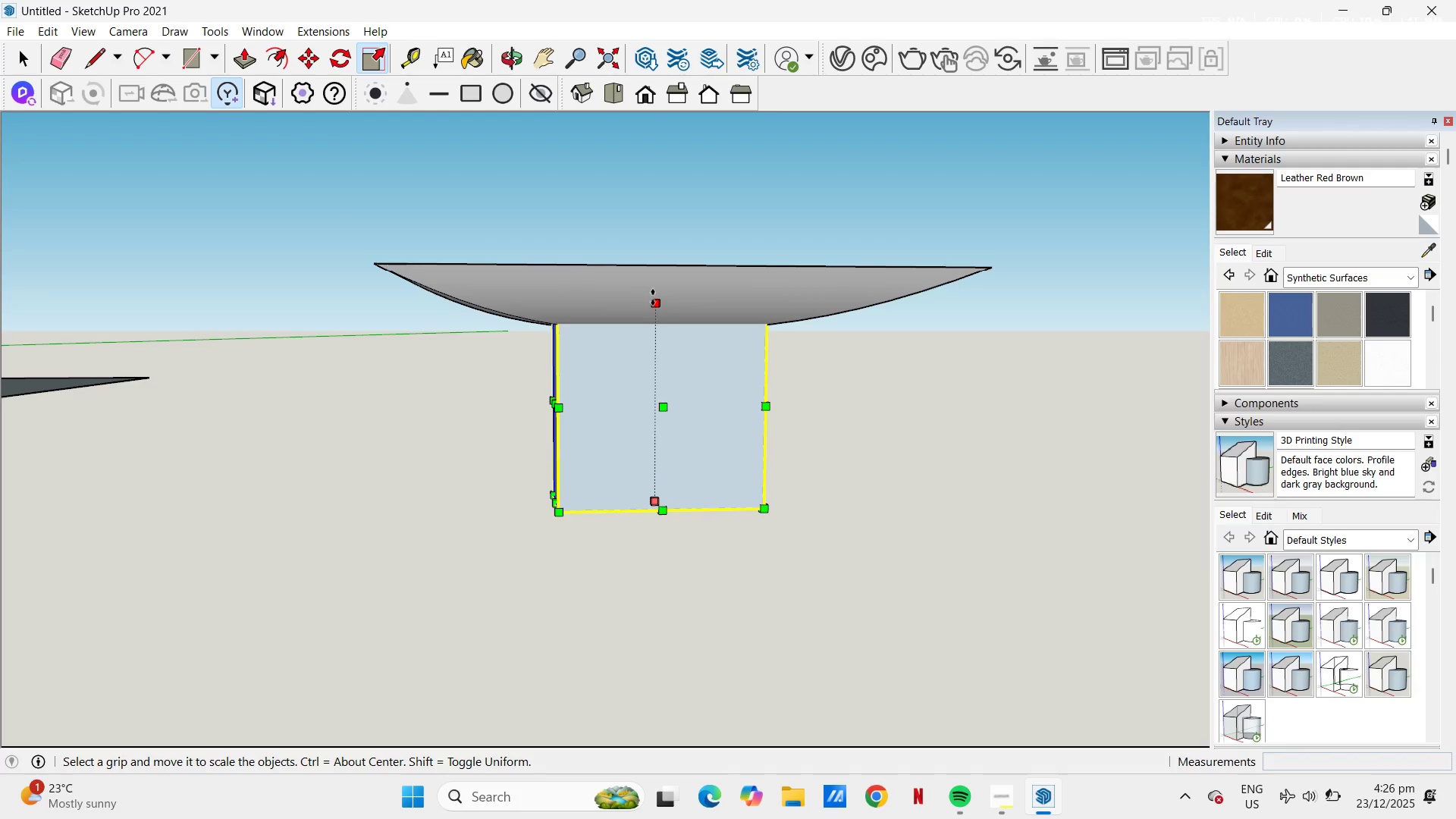 
key(NumpadDecimal)
 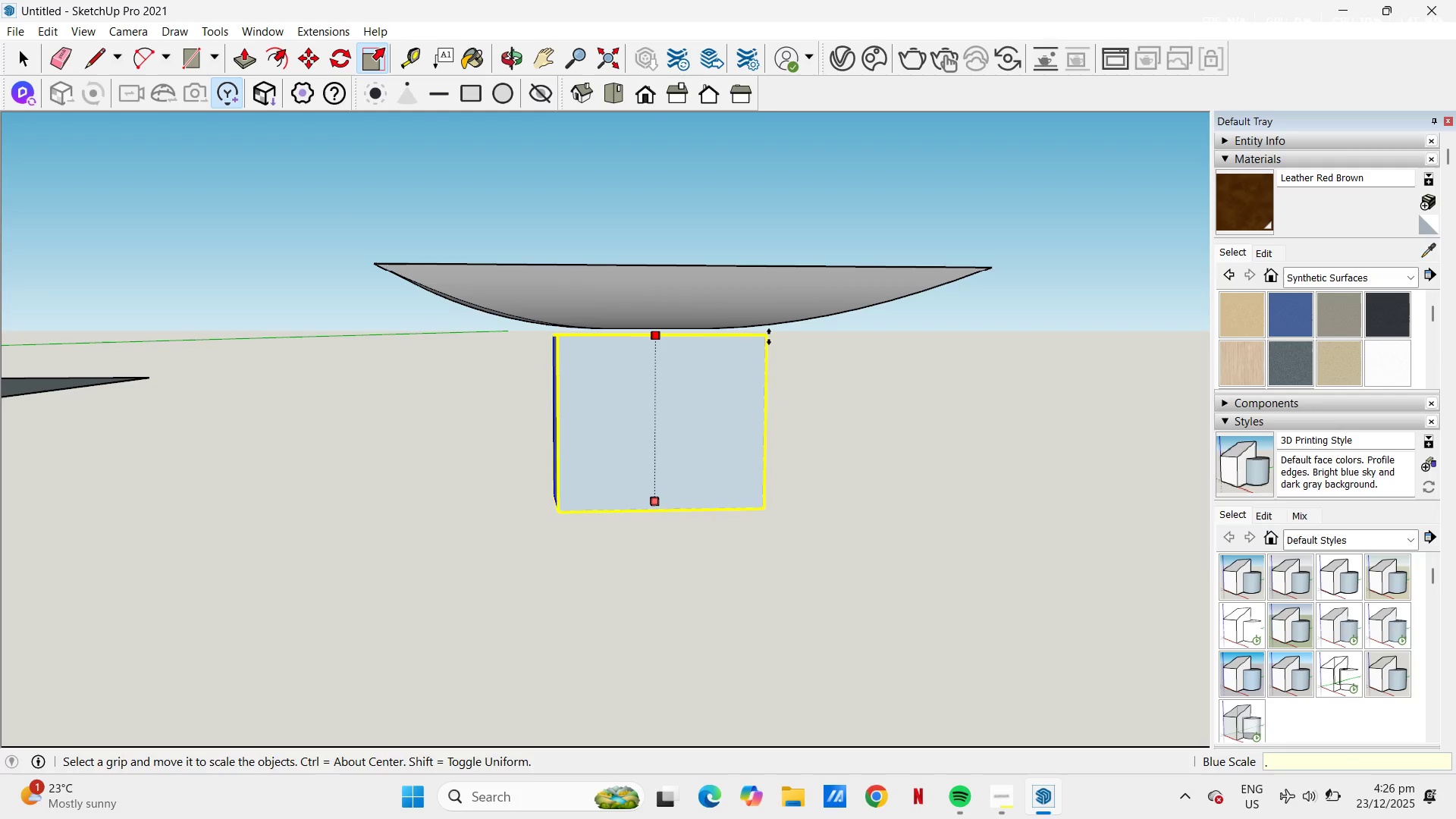 
key(Numpad1)
 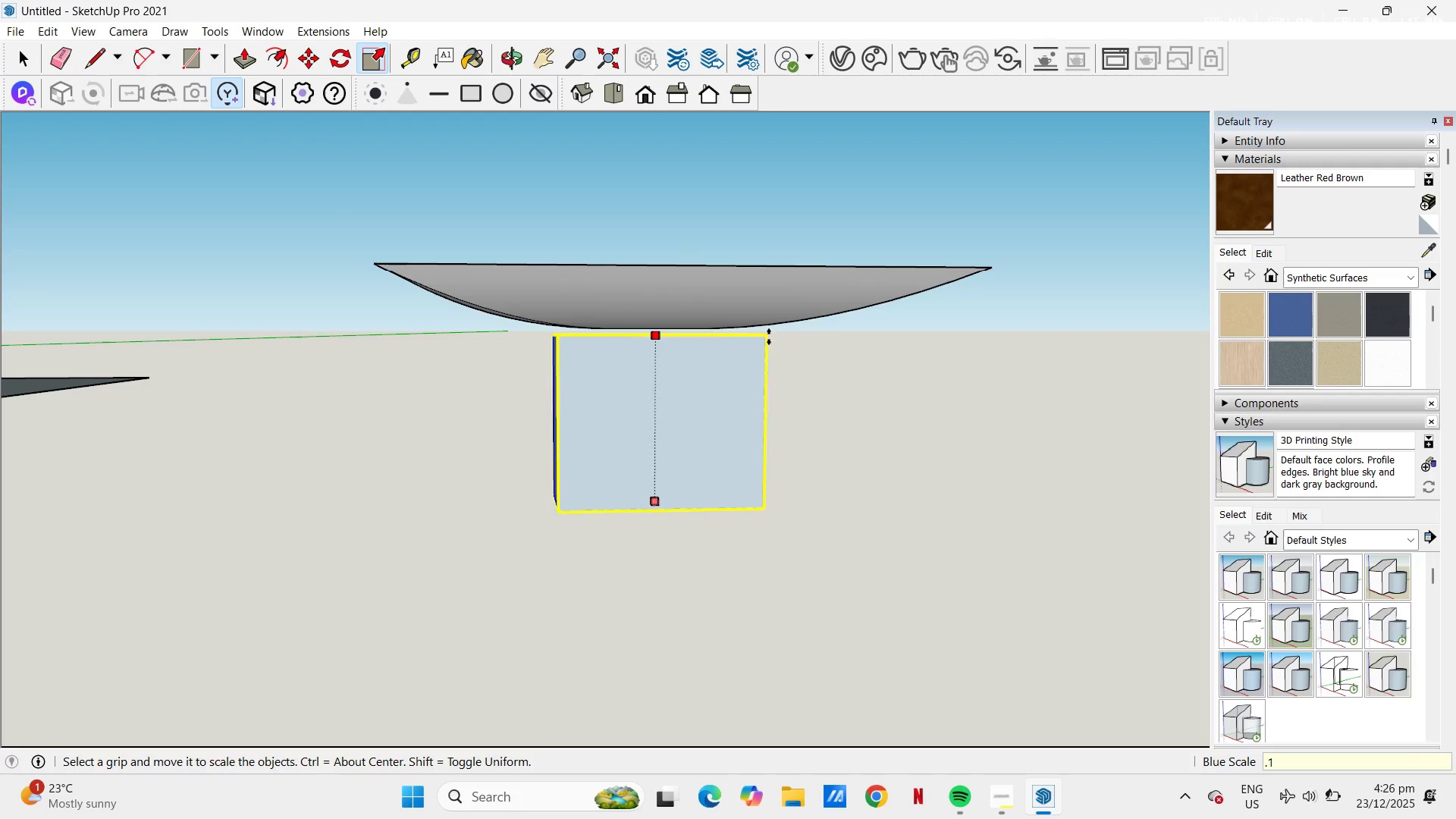 
key(NumpadEnter)
 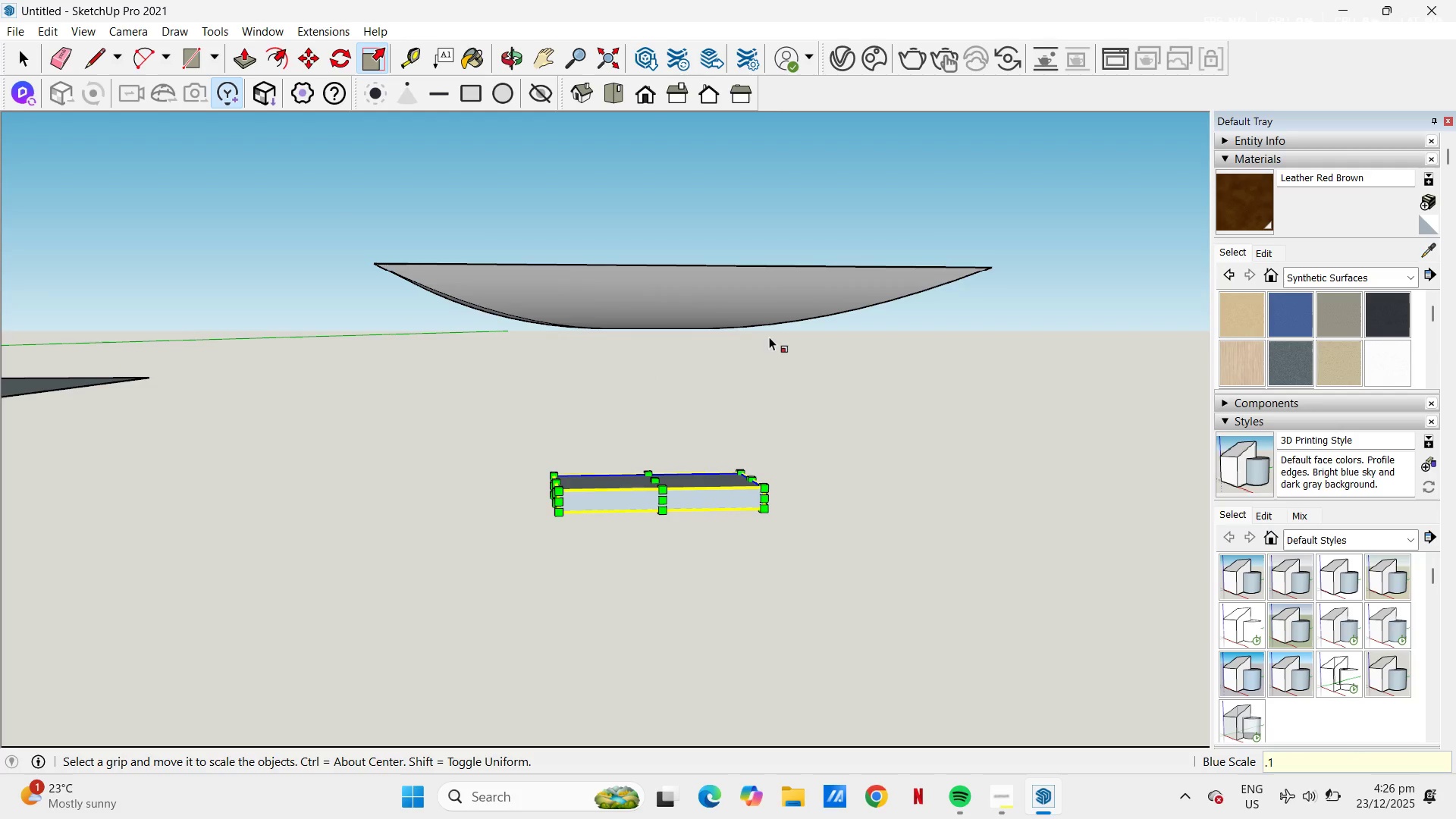 
key(Control+Z)
 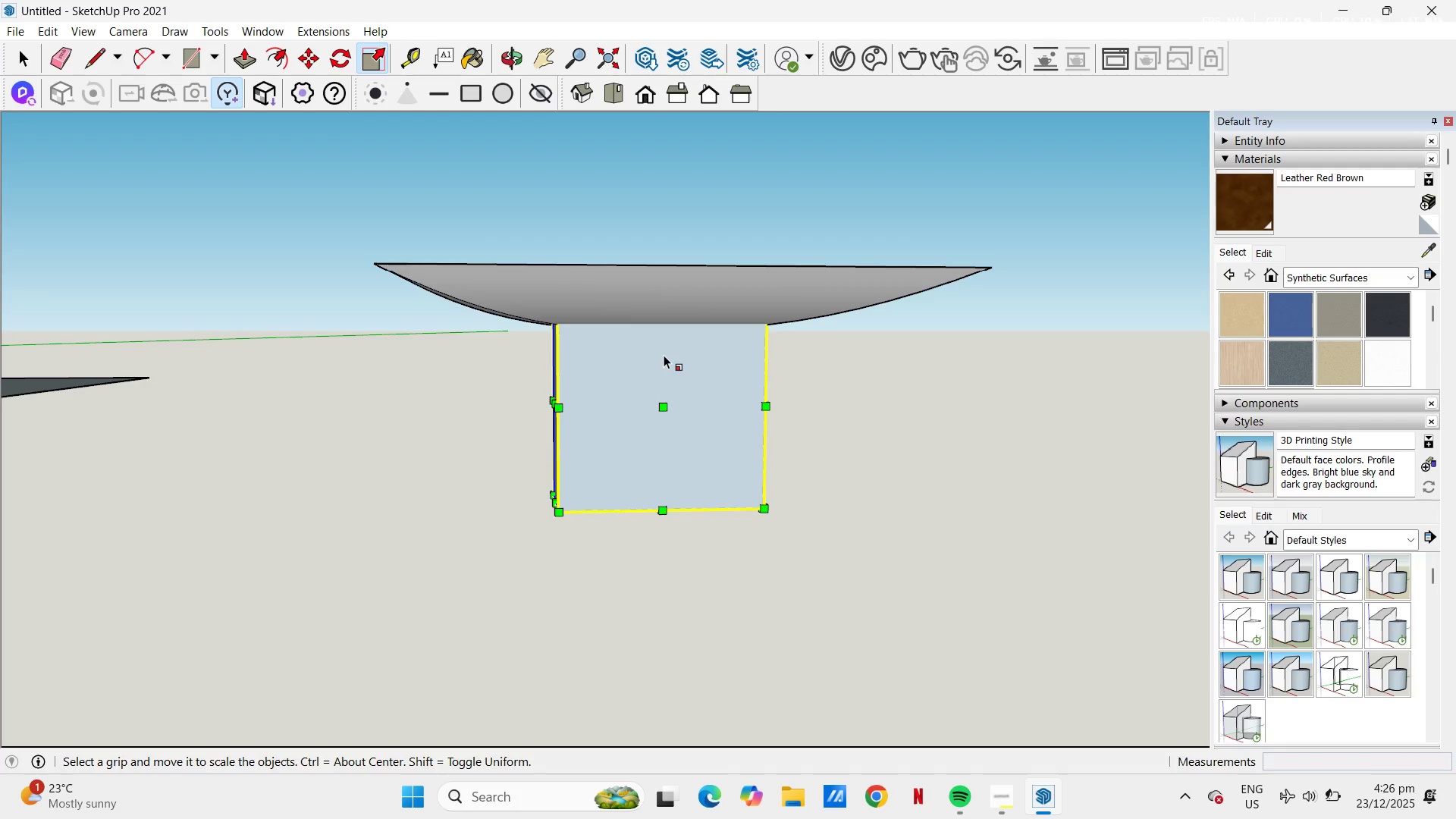 
key(Space)
 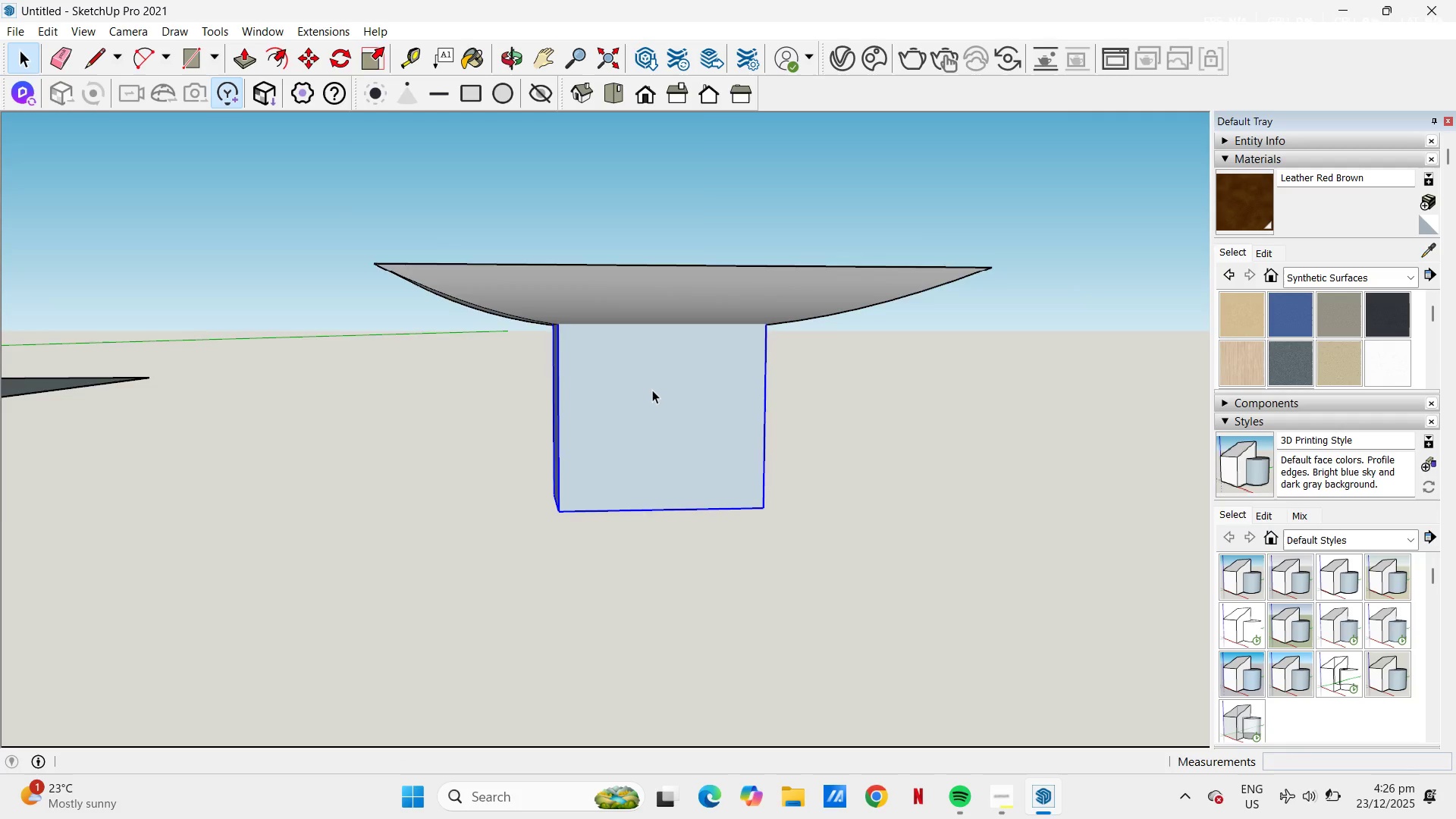 
double_click([652, 390])
 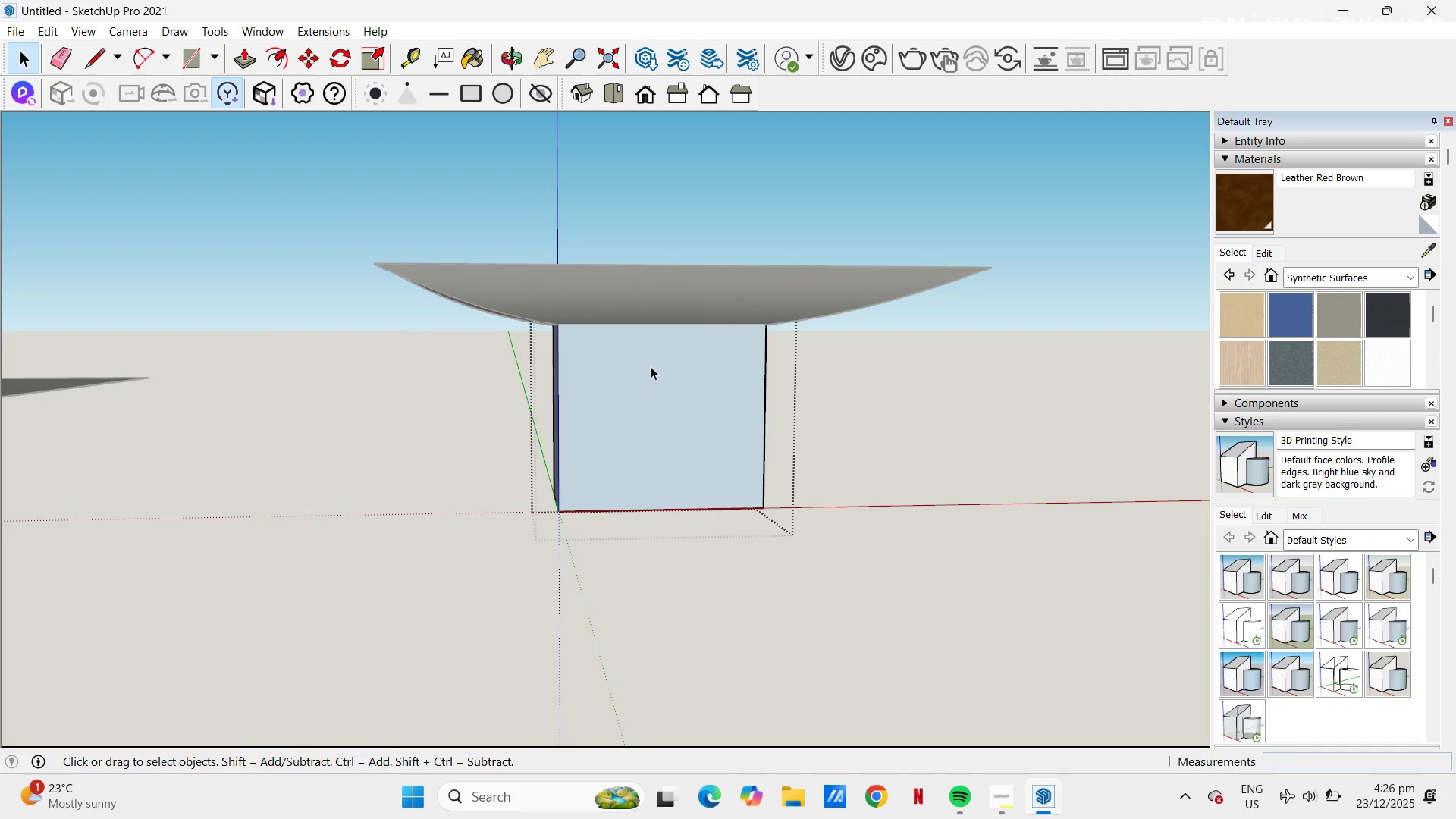 
key(P)
 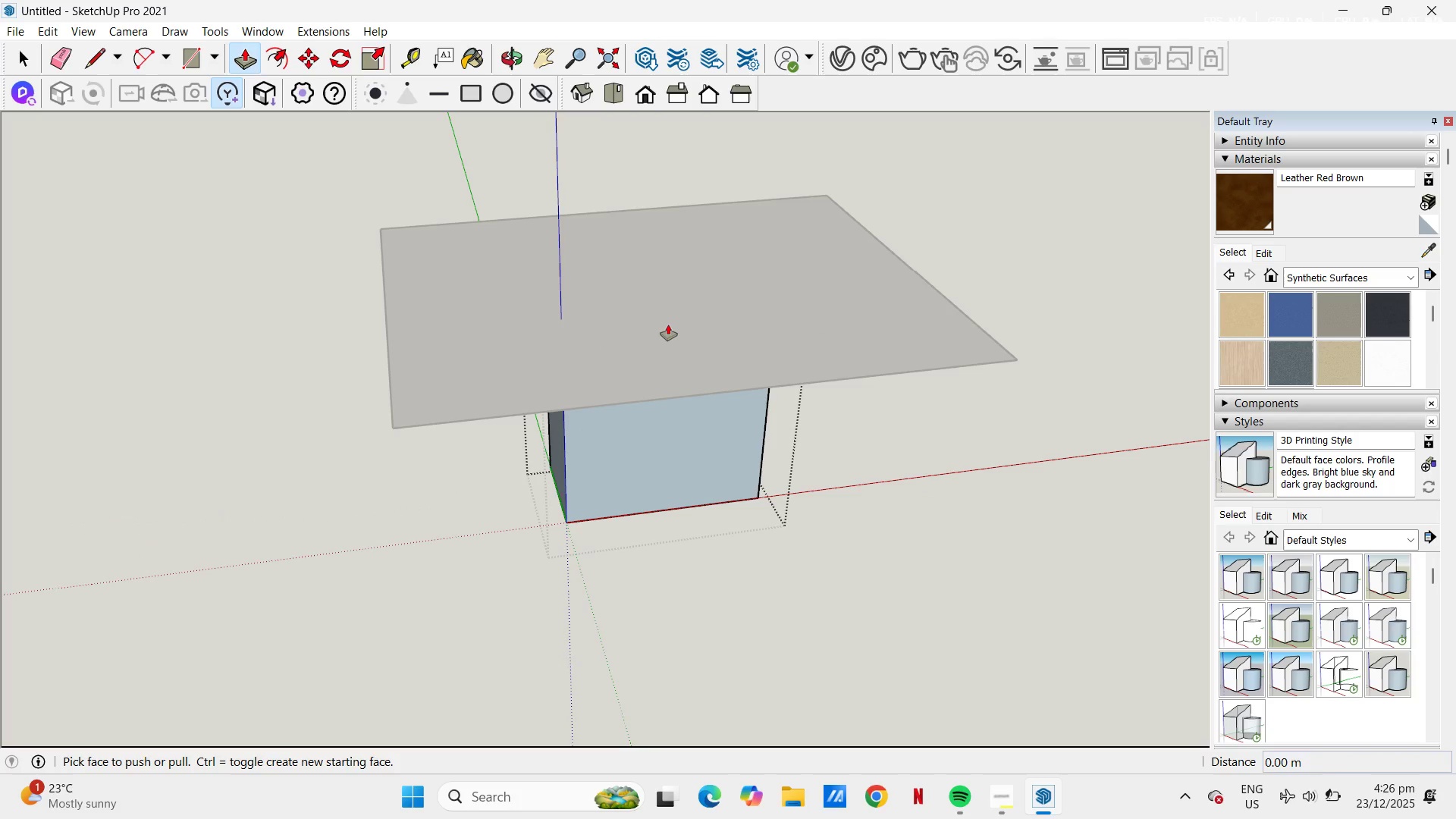 
left_click([667, 319])
 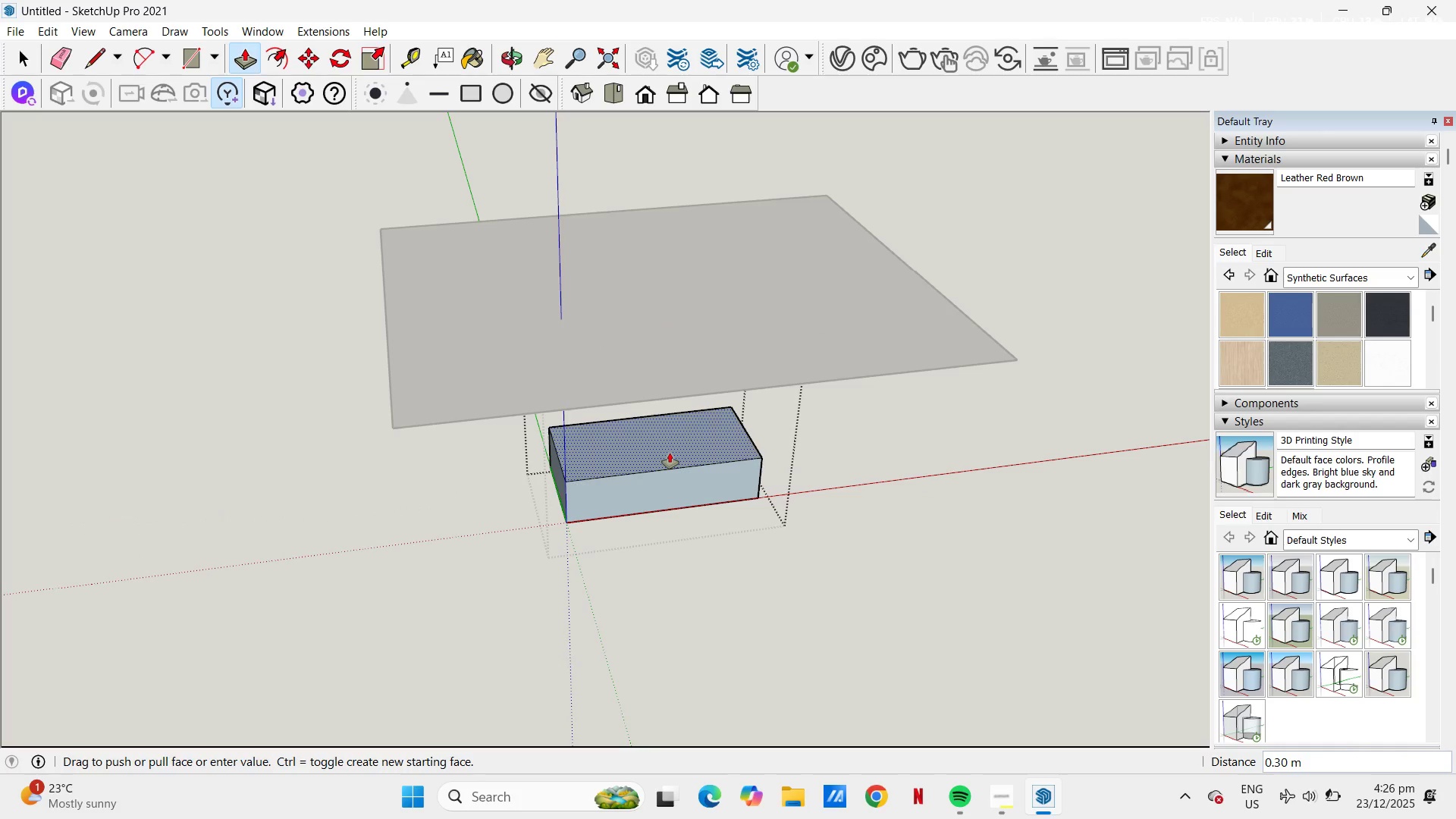 
key(NumpadDecimal)
 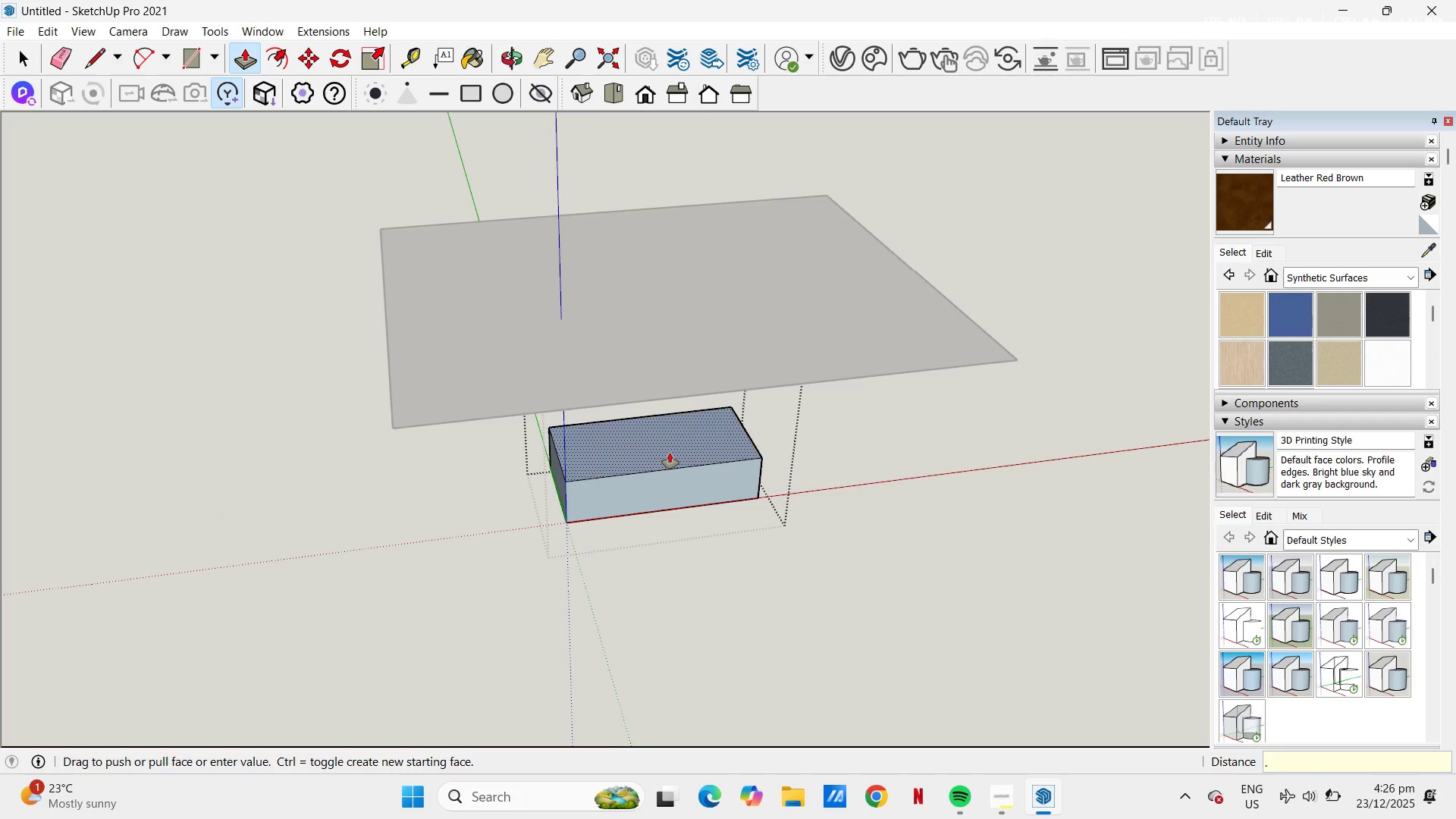 
key(Numpad1)
 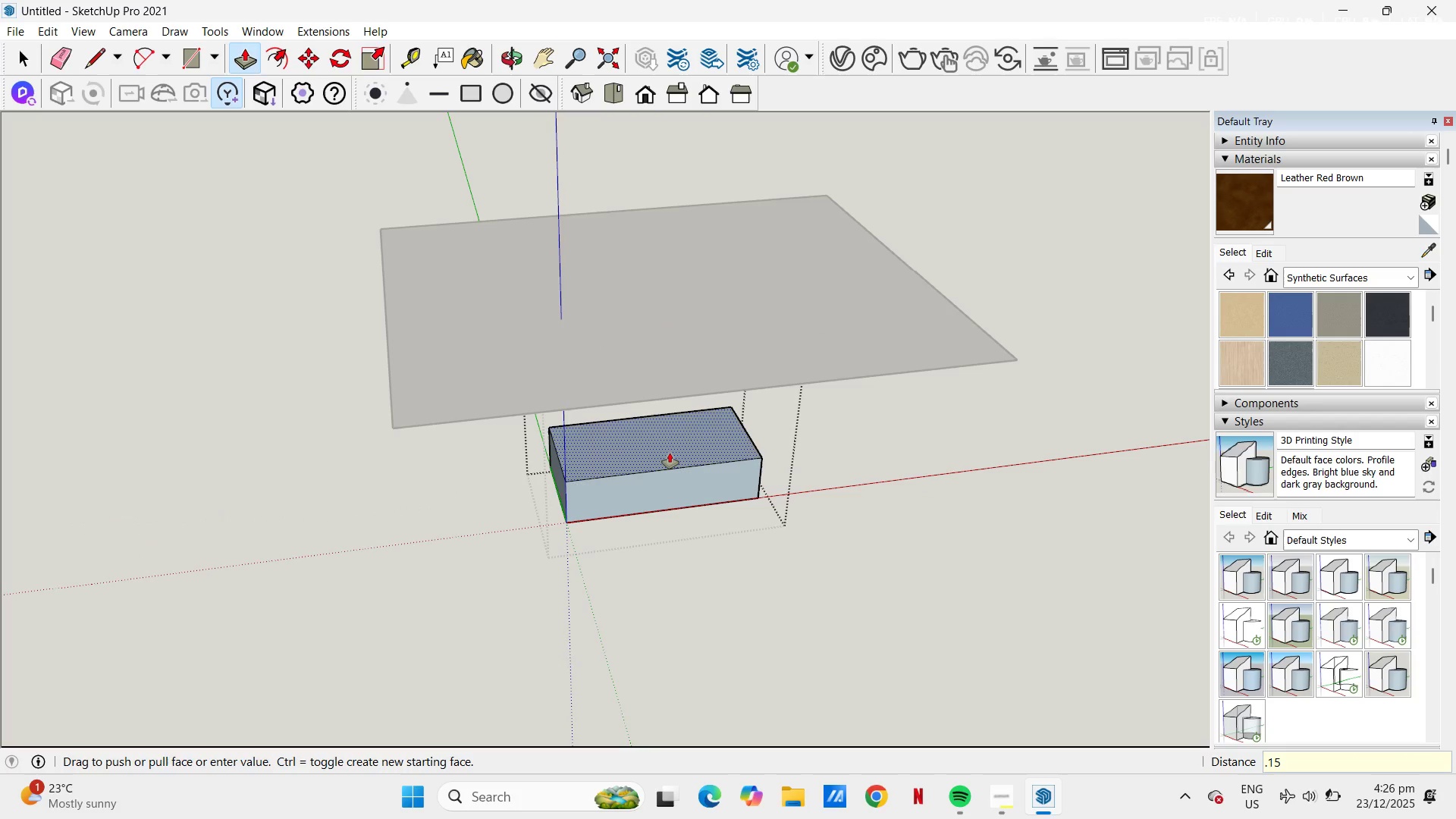 
key(Numpad5)
 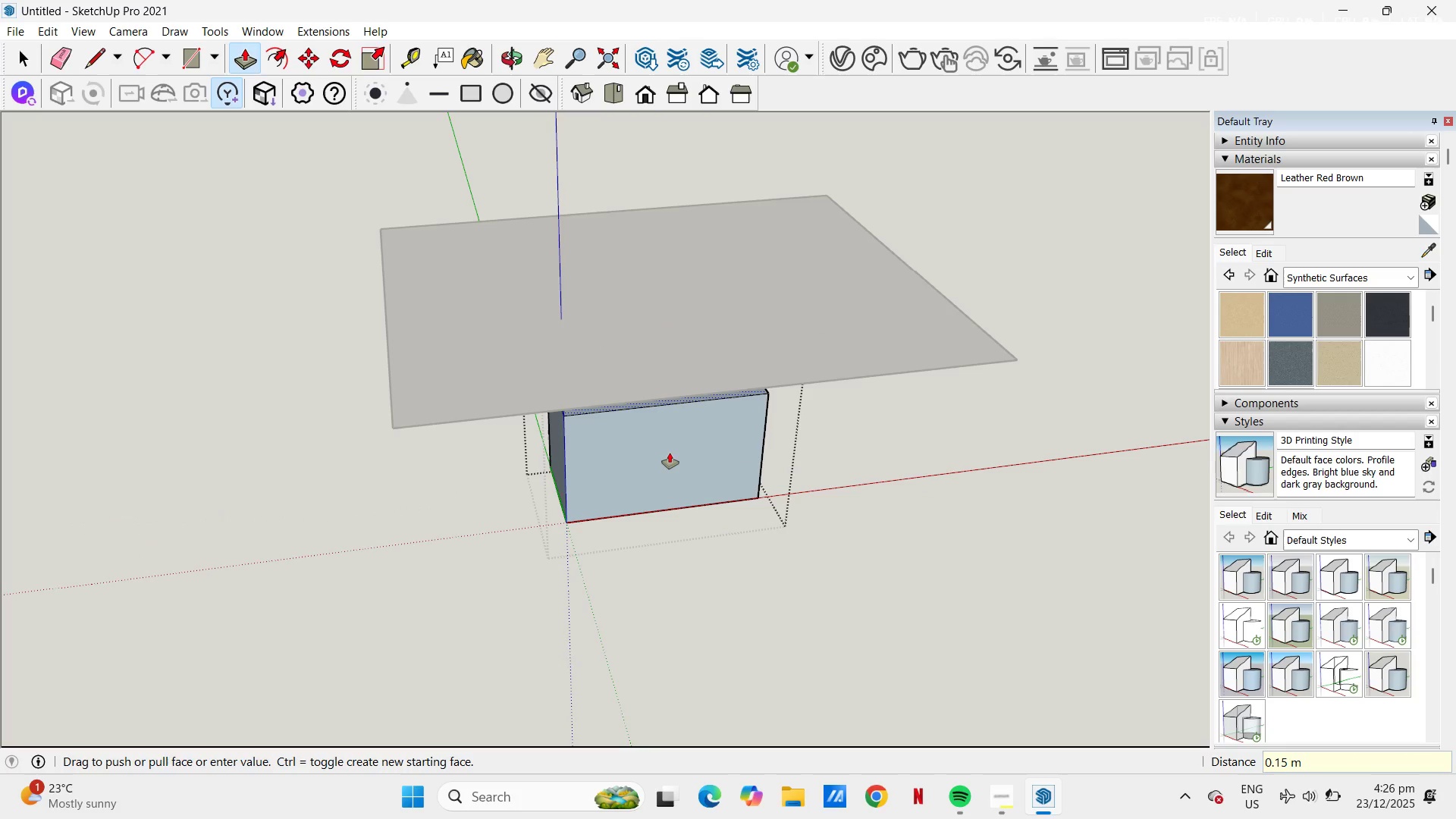 
key(NumpadEnter)
 